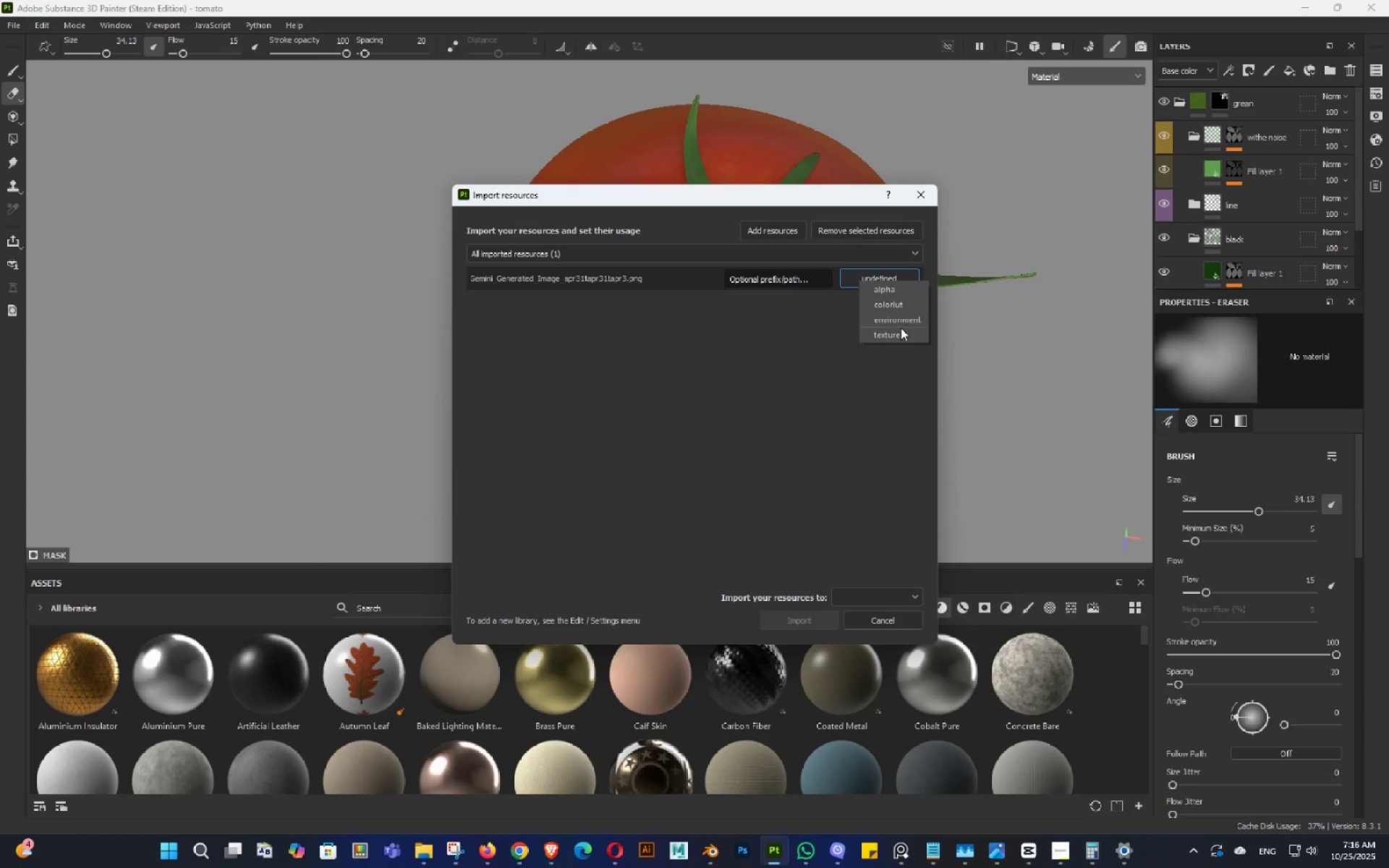 
left_click([901, 329])
 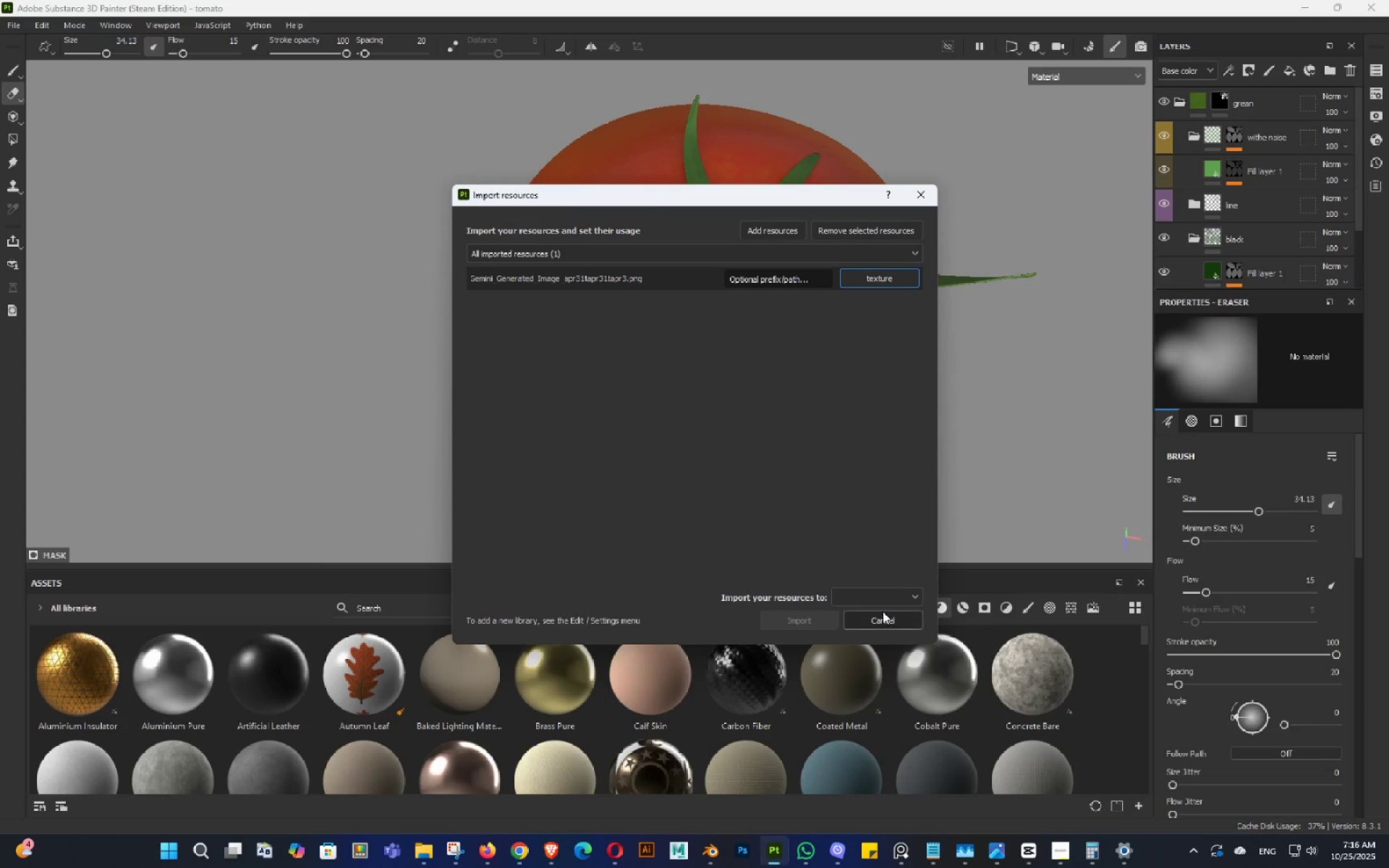 
left_click([880, 597])
 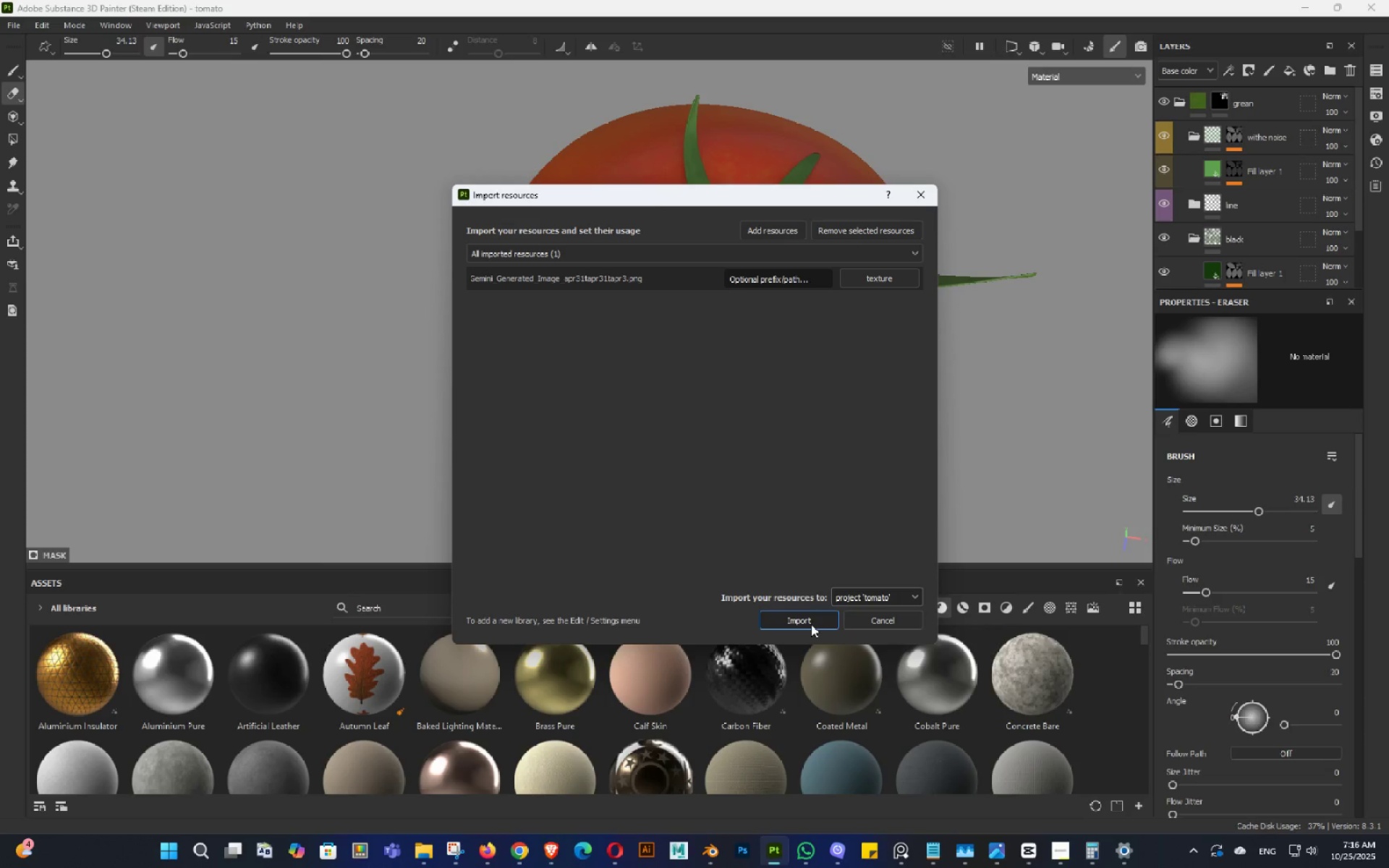 
double_click([807, 623])
 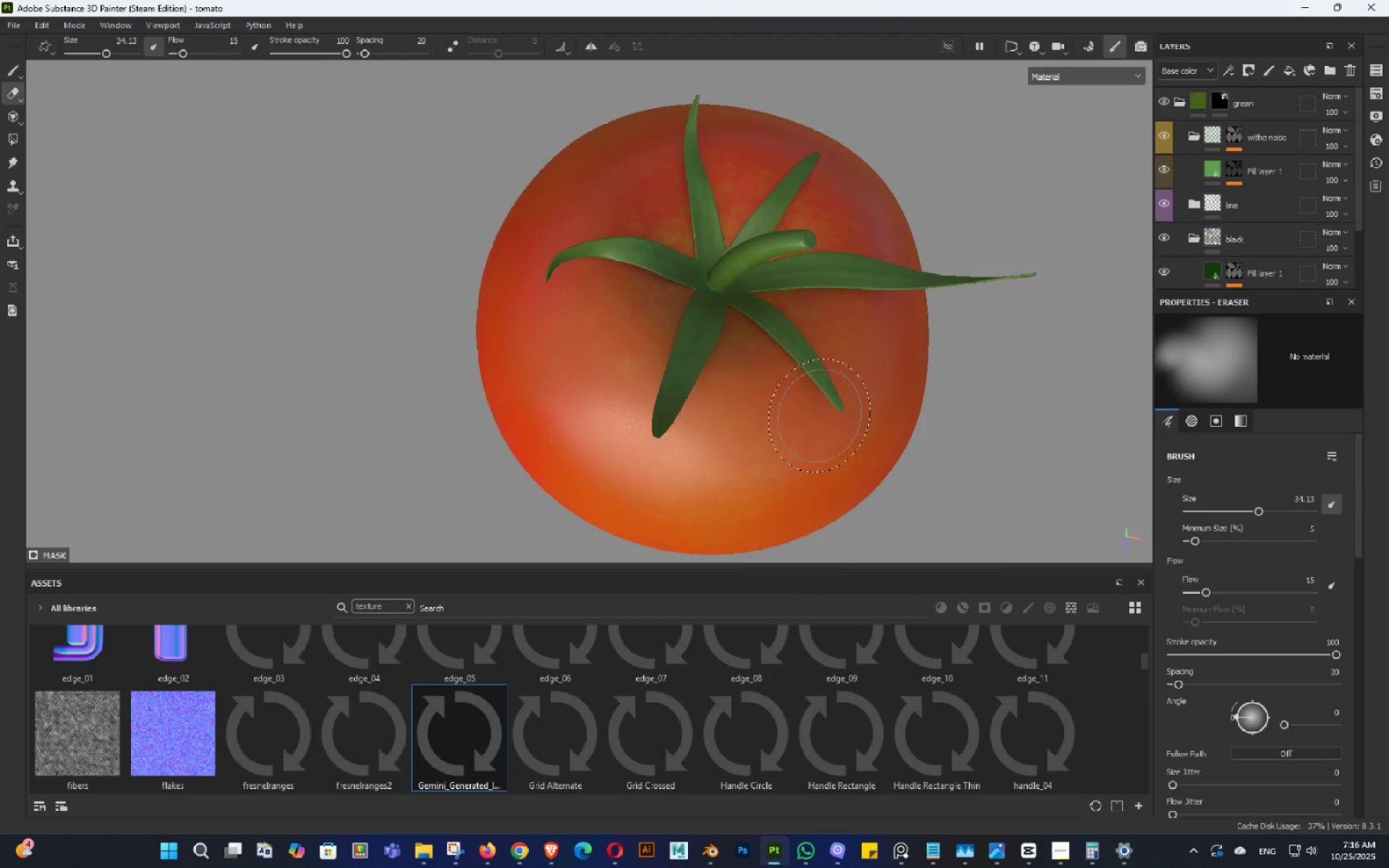 
hold_key(key=AltLeft, duration=1.25)
 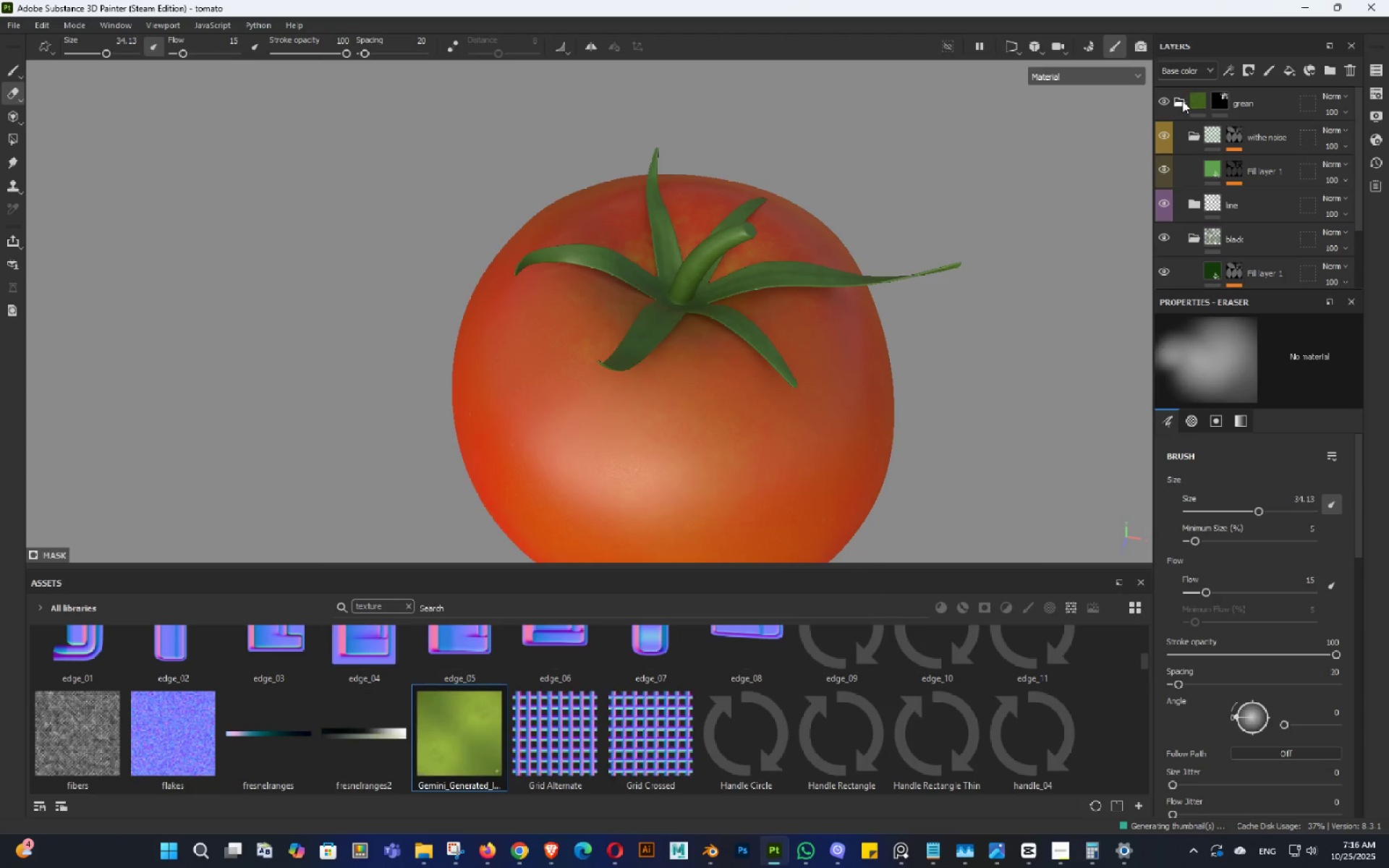 
left_click([1182, 101])
 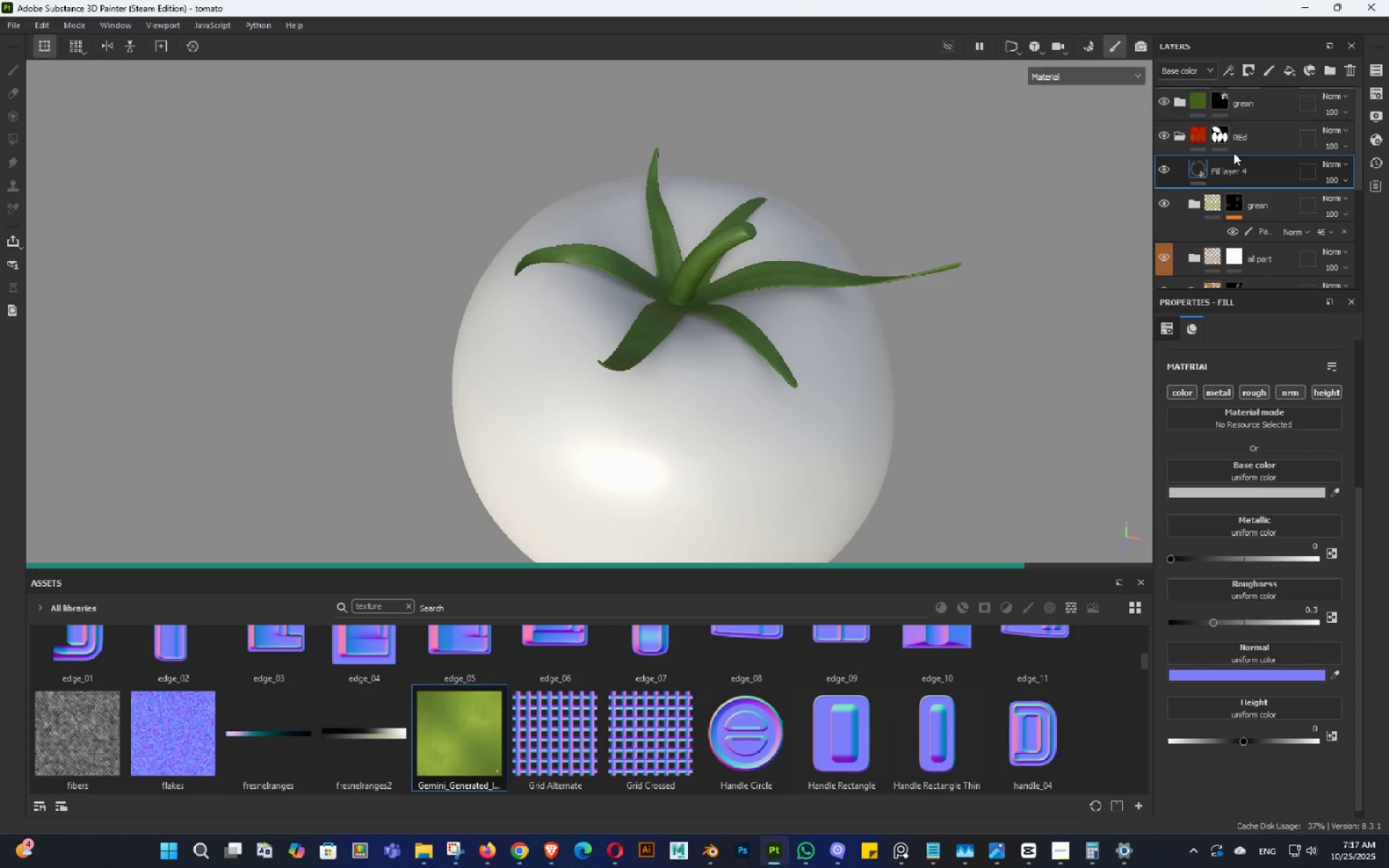 
left_click([1186, 135])
 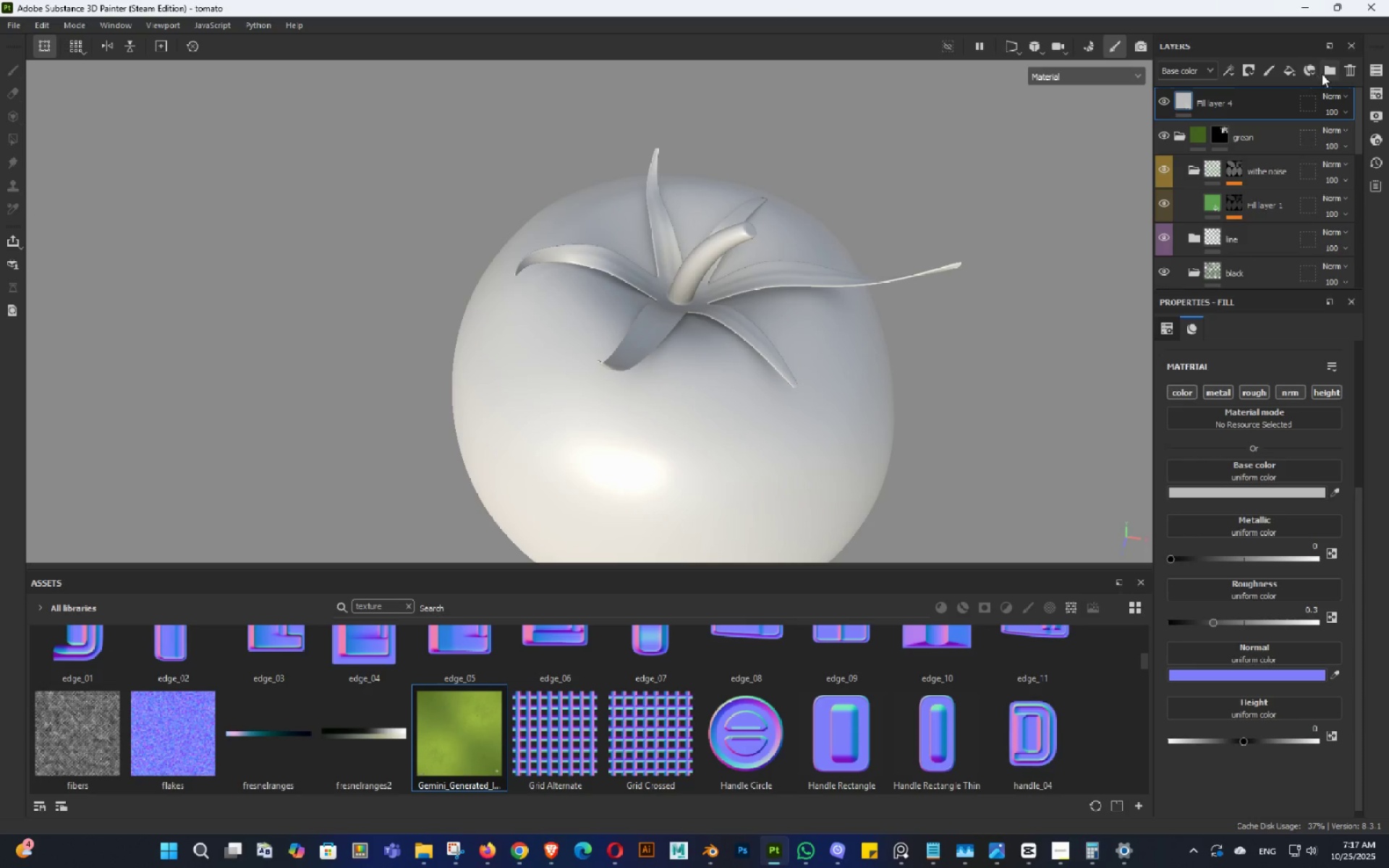 
left_click([1323, 74])
 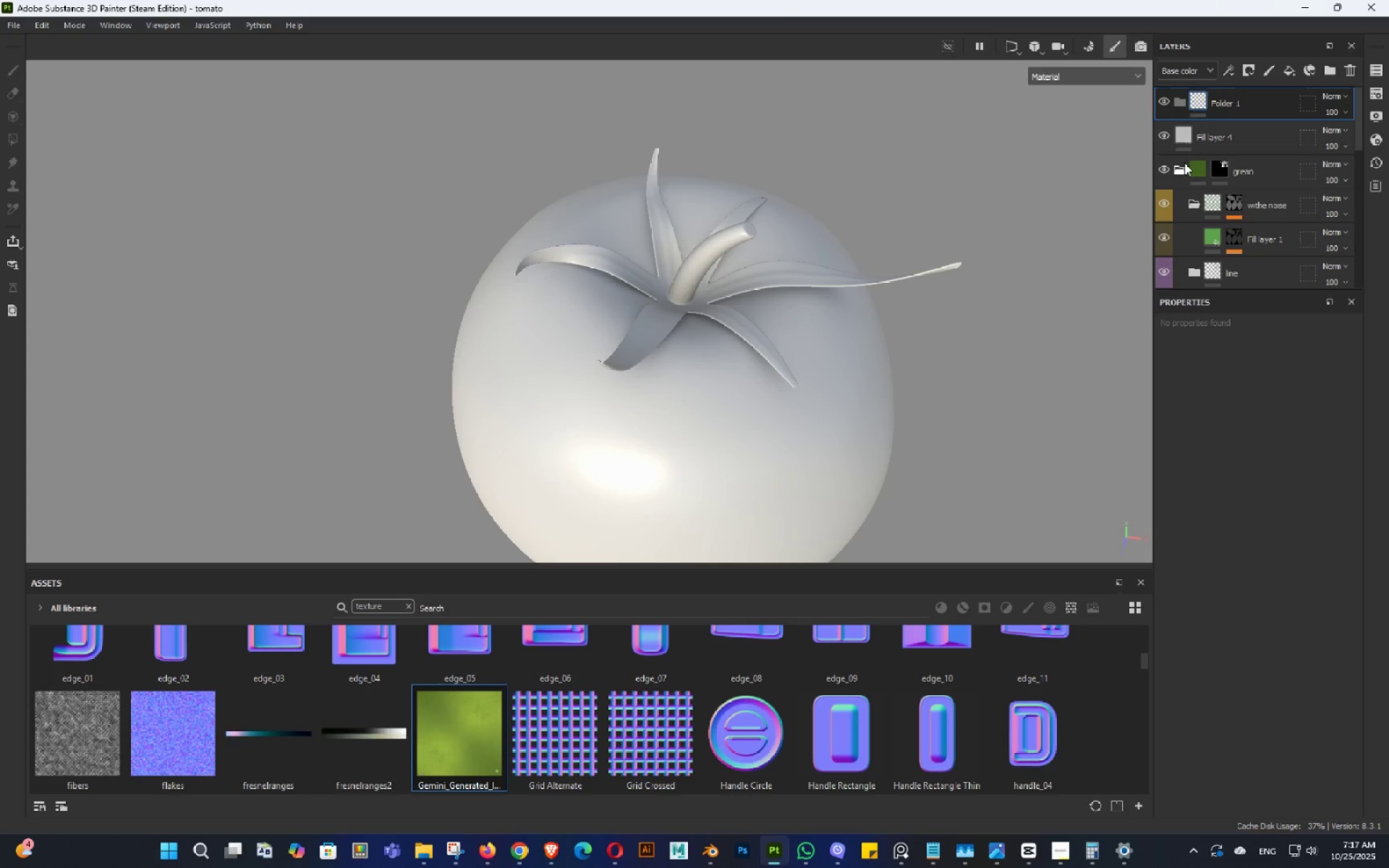 
left_click([1179, 170])
 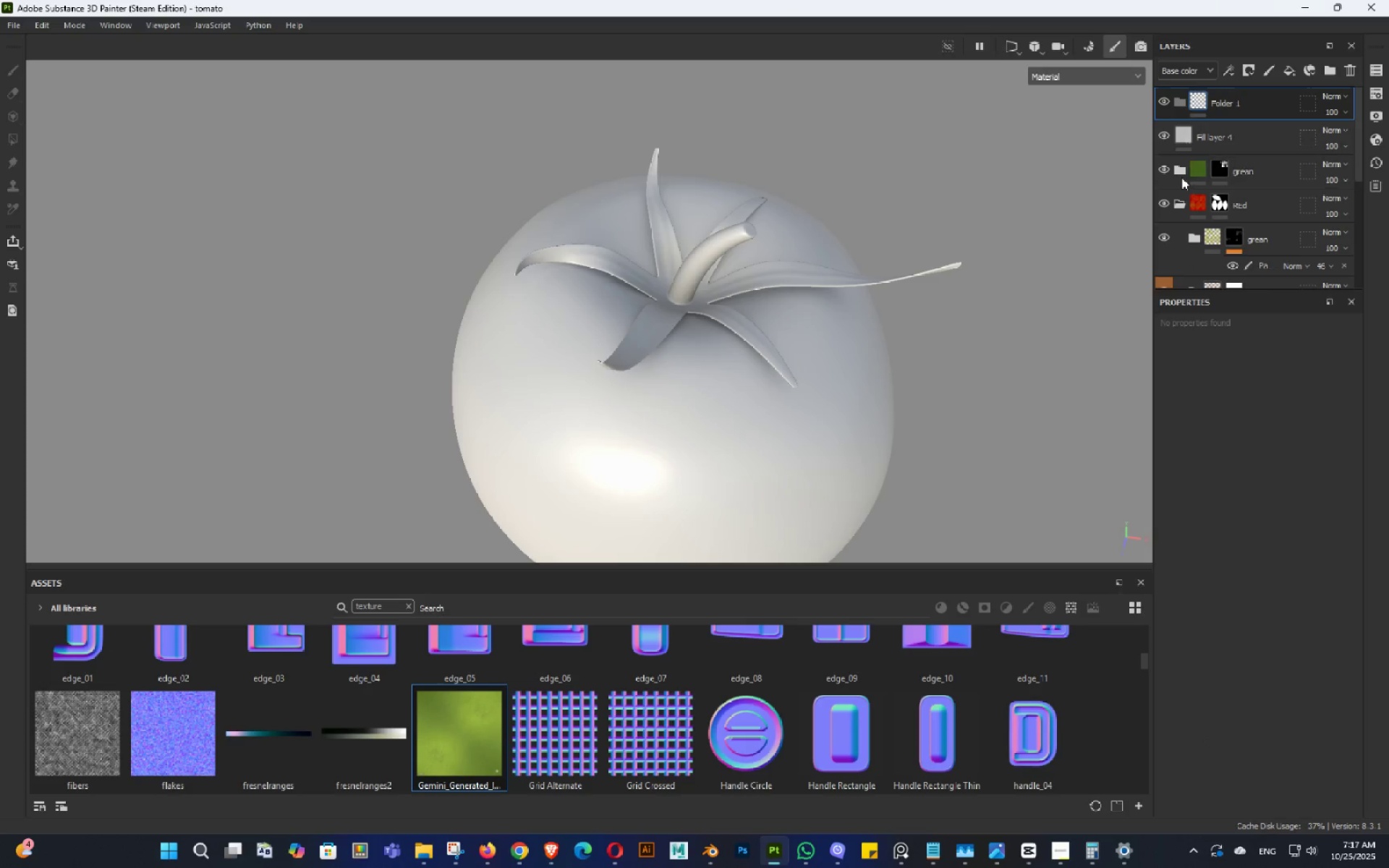 
left_click([1181, 177])
 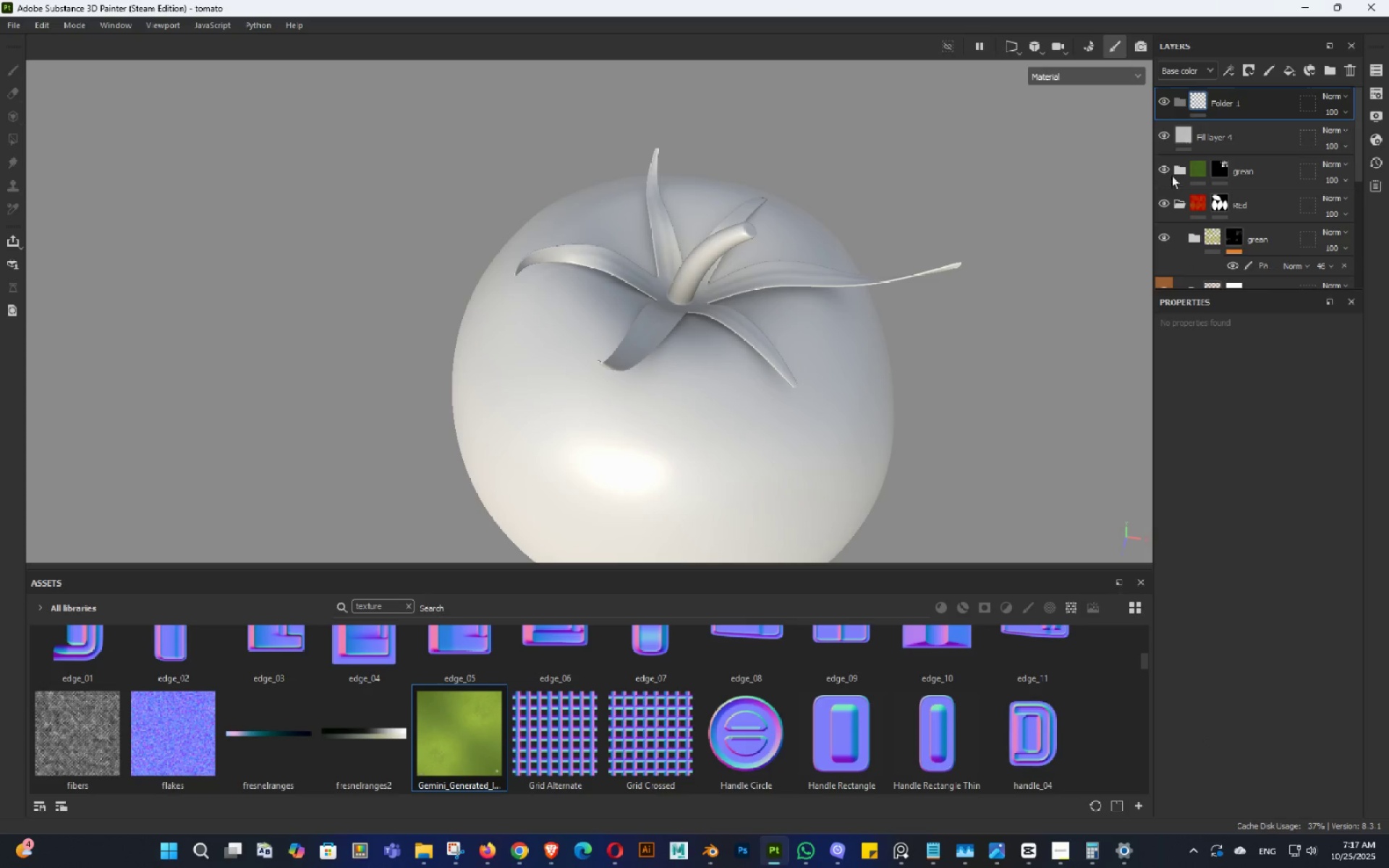 
left_click([1178, 170])
 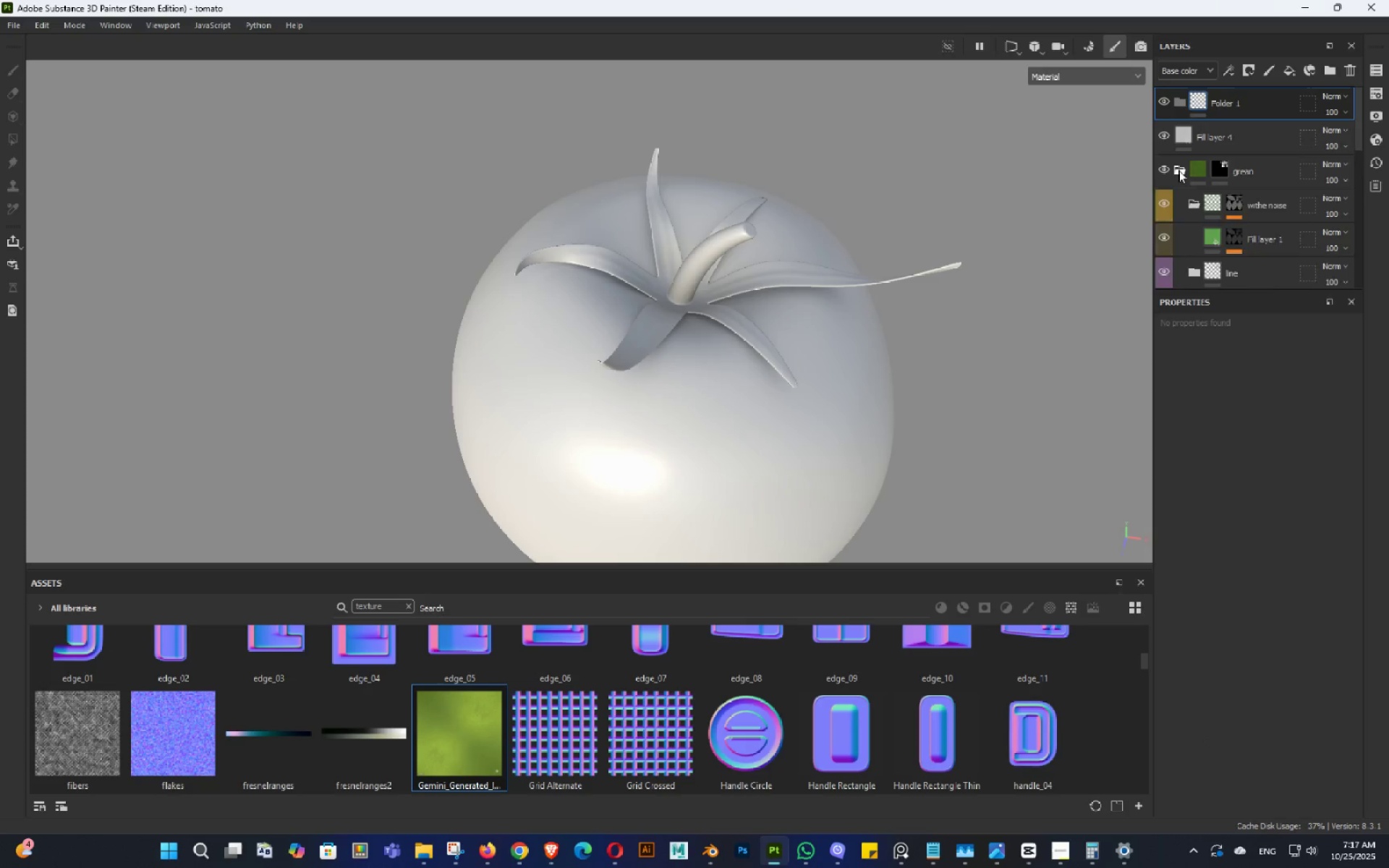 
left_click([1178, 170])
 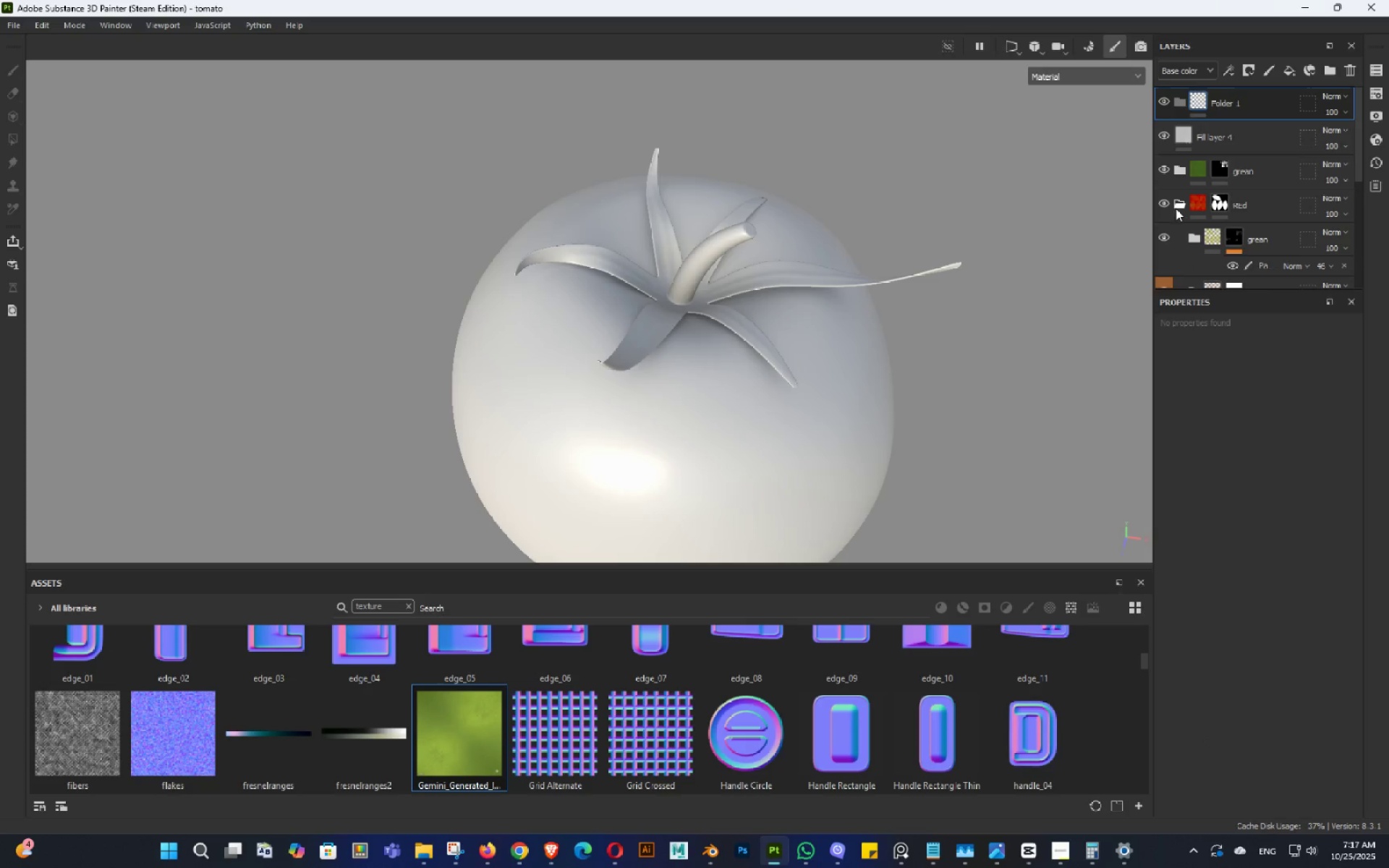 
left_click([1176, 208])
 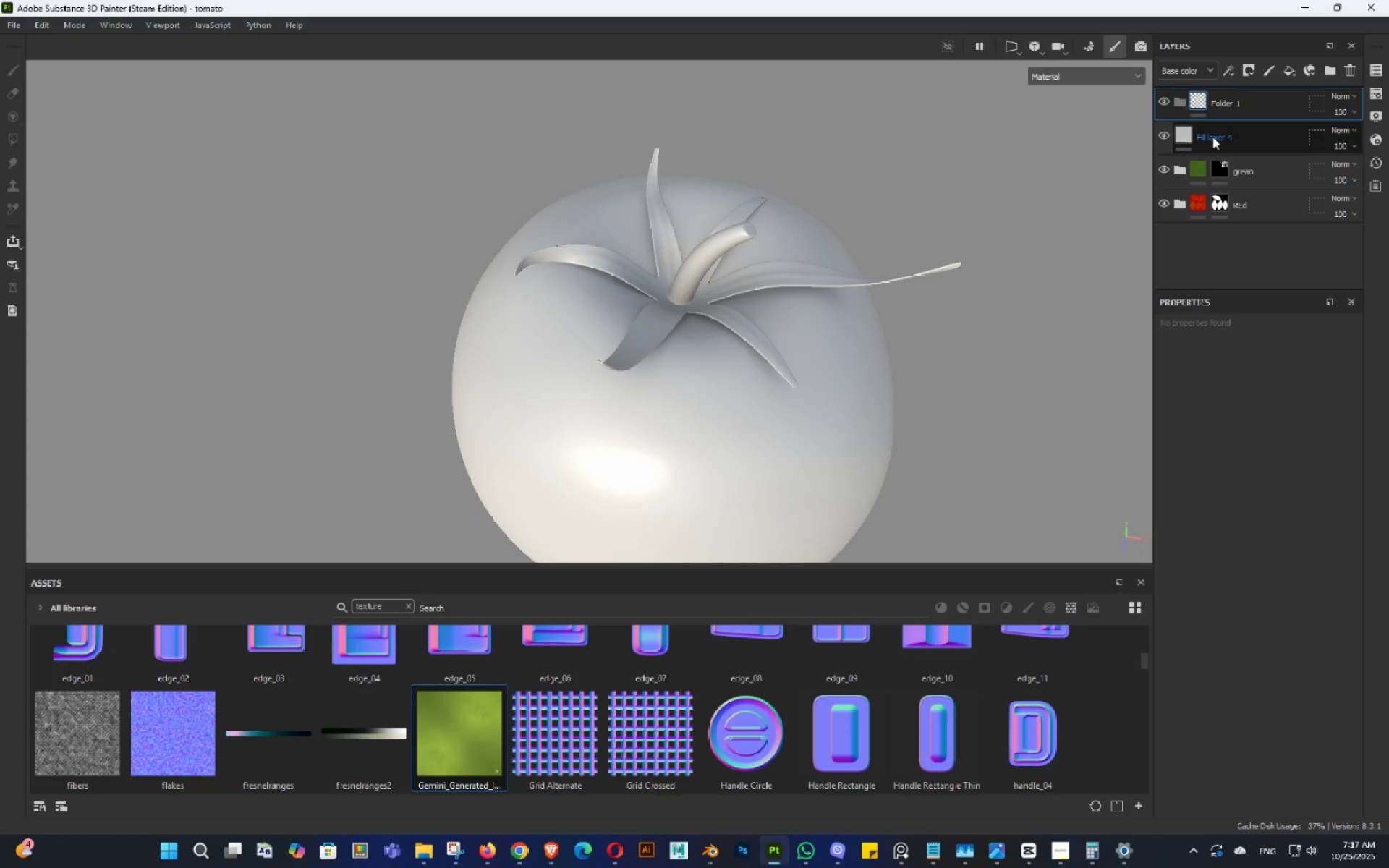 
left_click([1212, 137])
 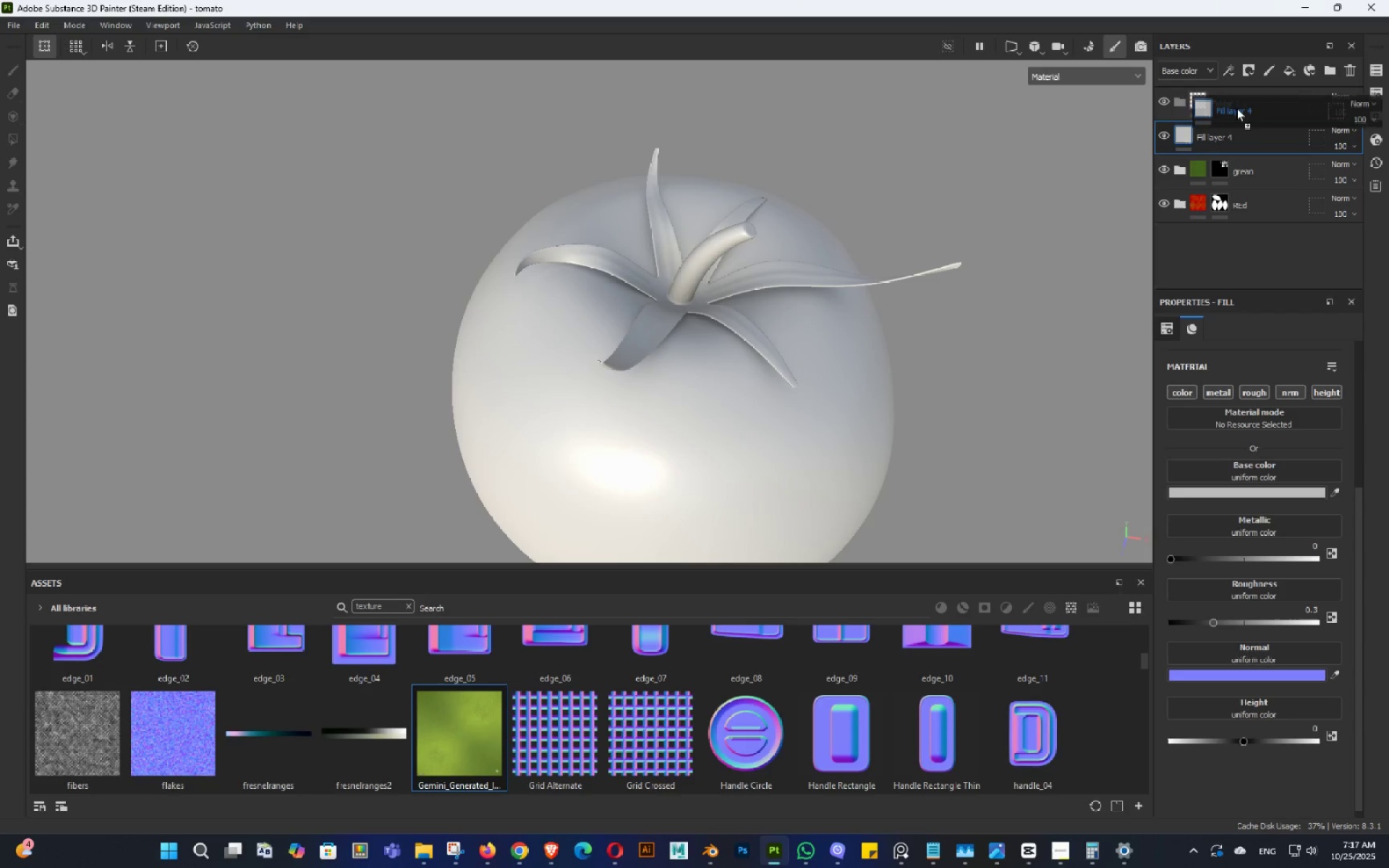 
left_click([1218, 161])
 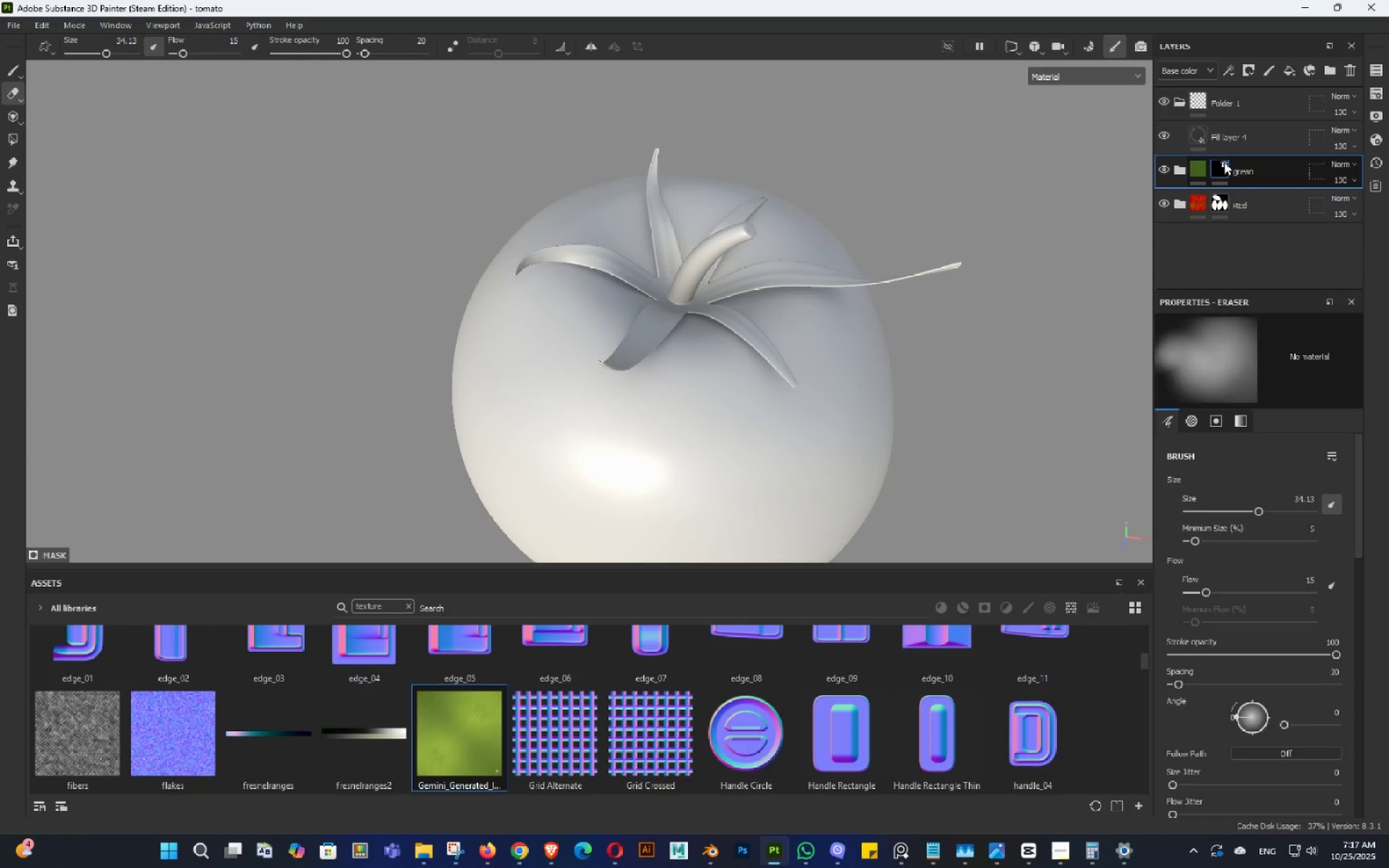 
right_click([1224, 162])
 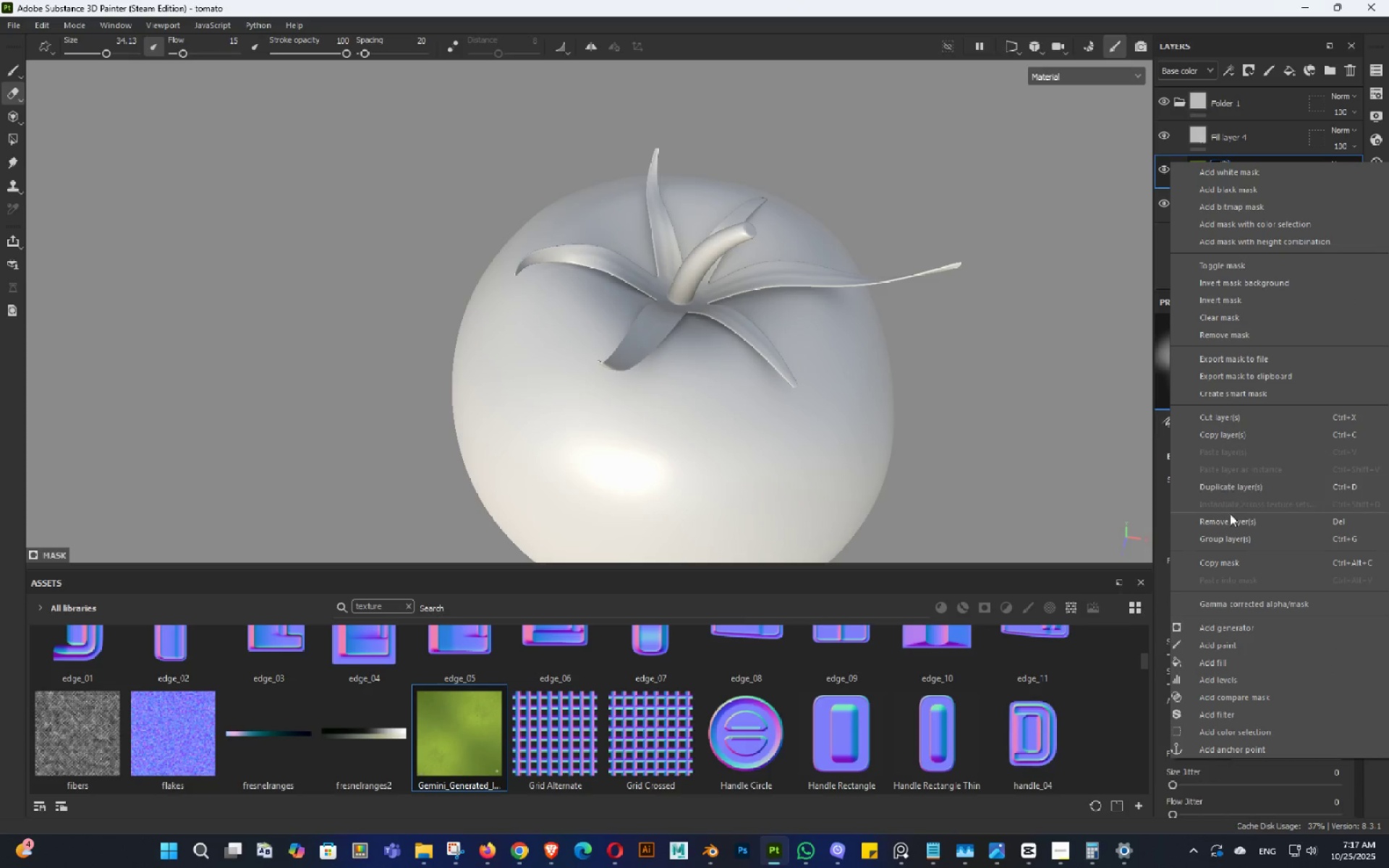 
left_click([1223, 555])
 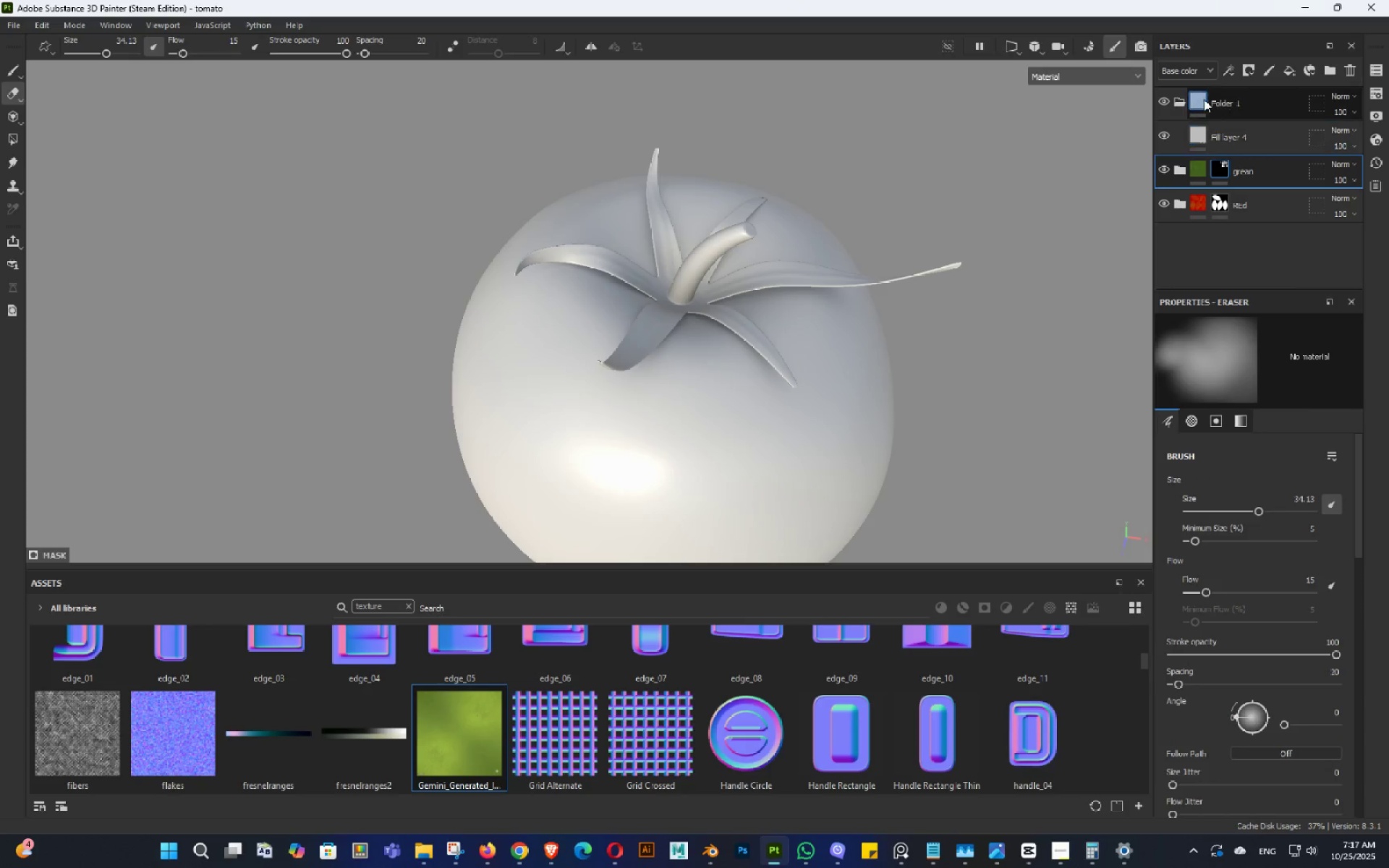 
left_click([1204, 99])
 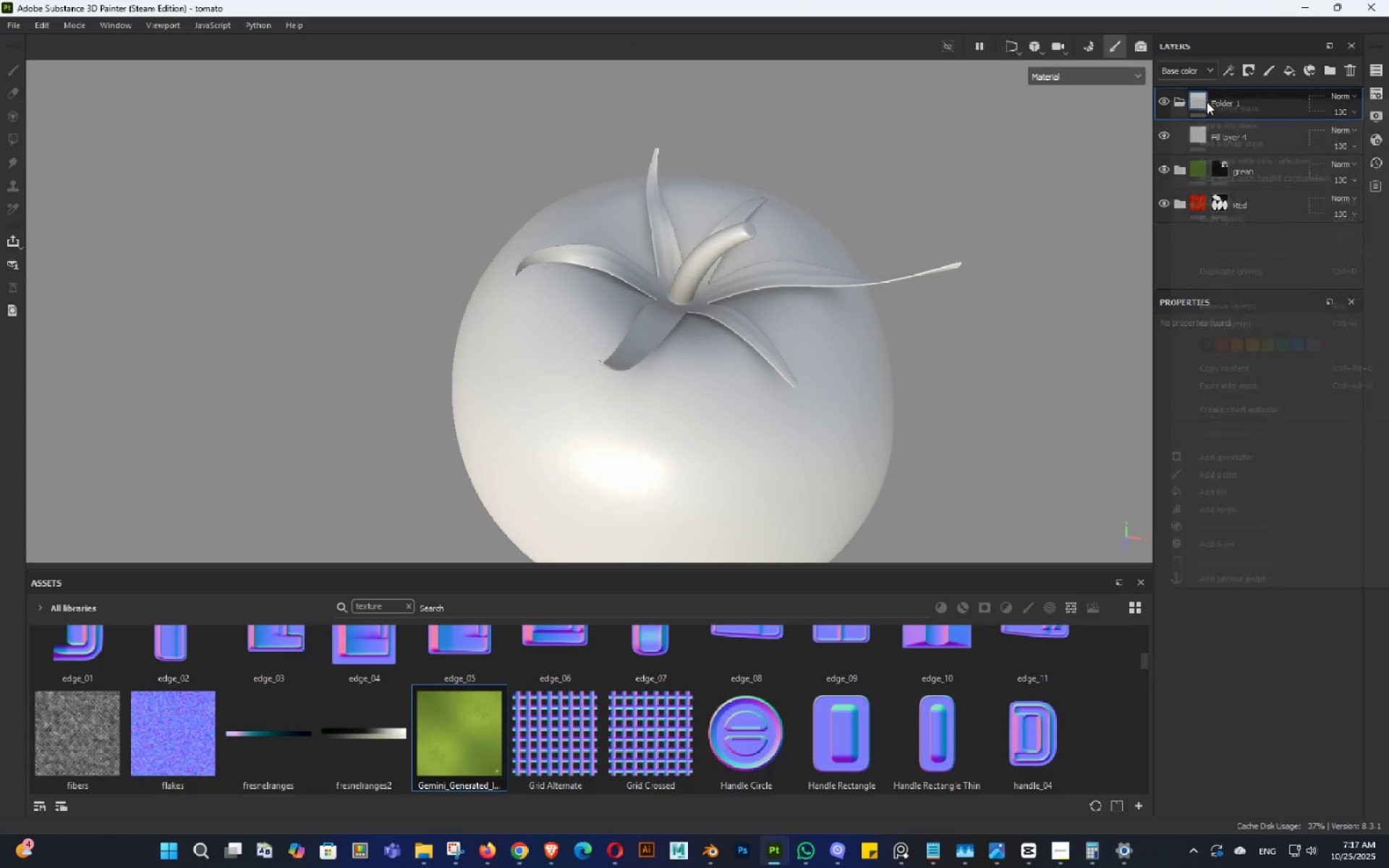 
right_click([1205, 98])
 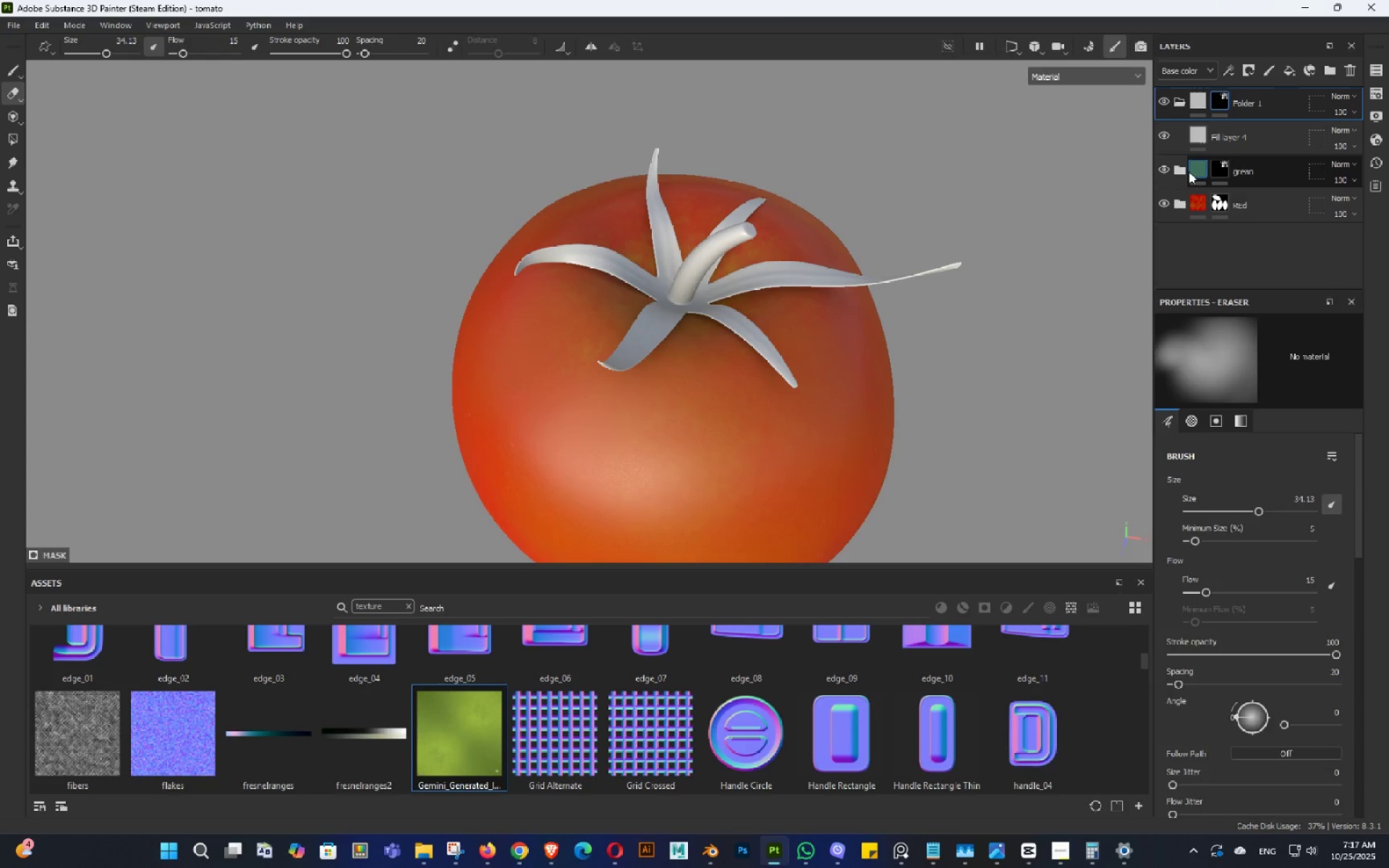 
hold_key(key=AltLeft, duration=0.4)
 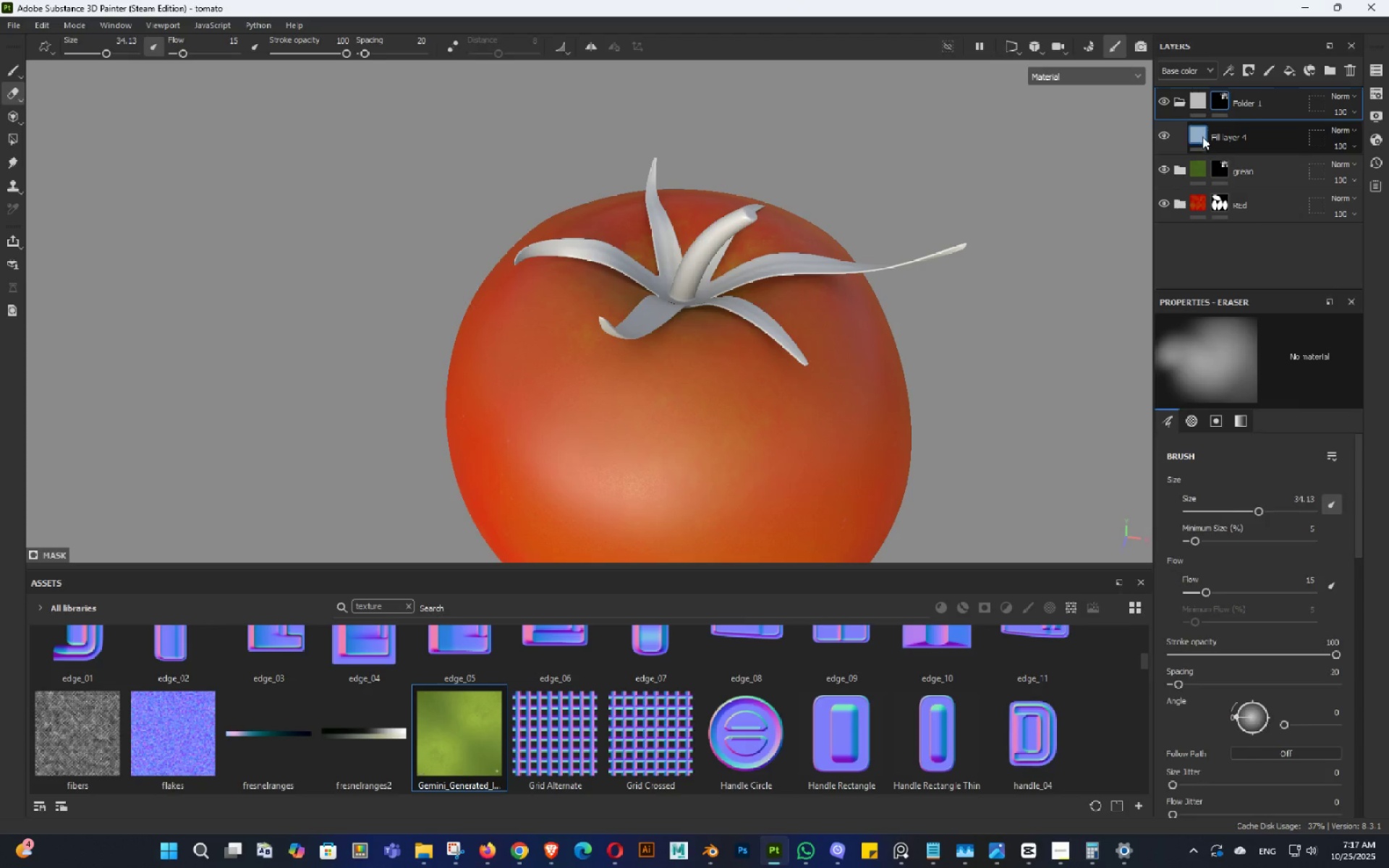 
left_click([1202, 137])
 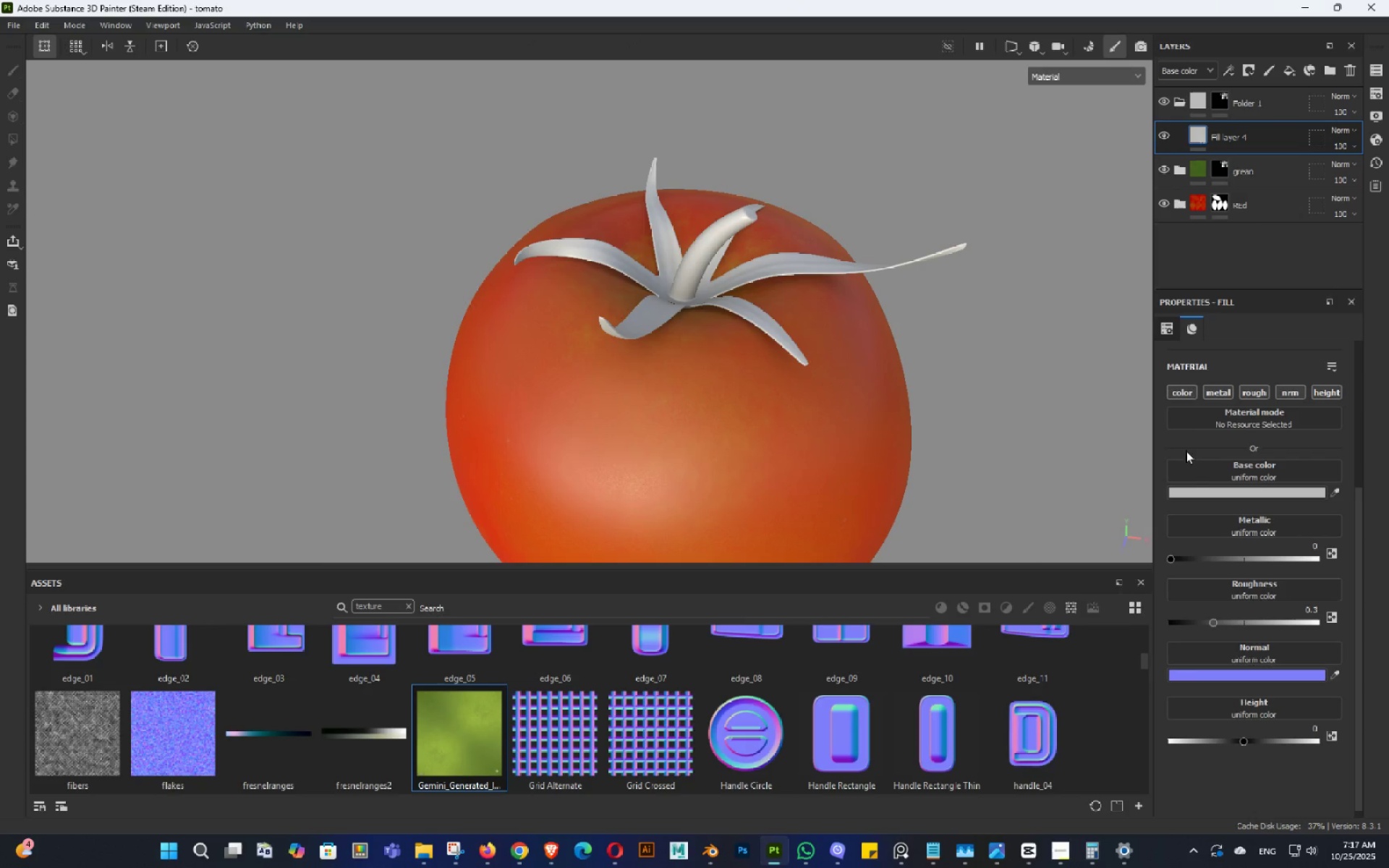 
key(Alt+AltLeft)
 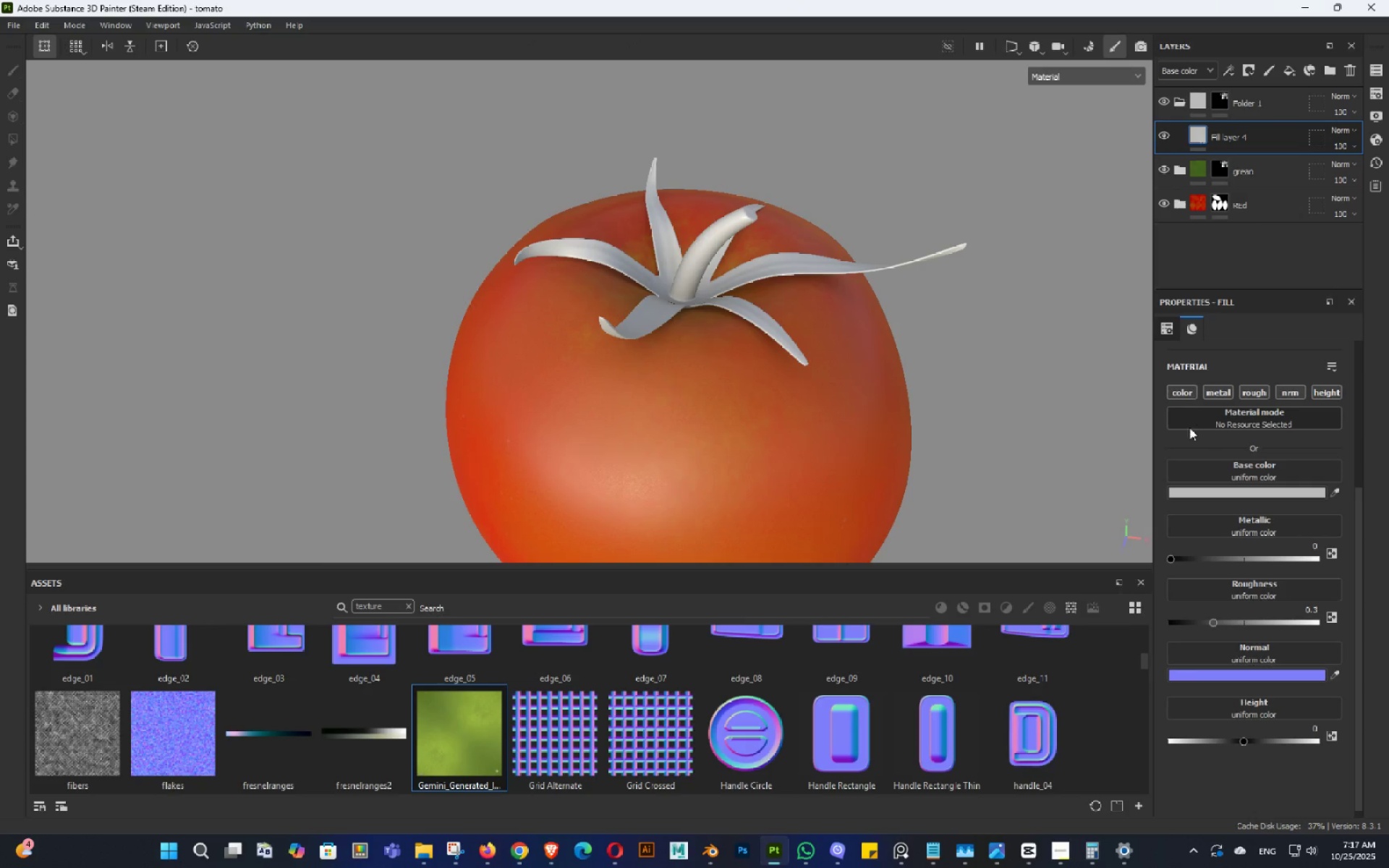 
key(Alt+AltLeft)
 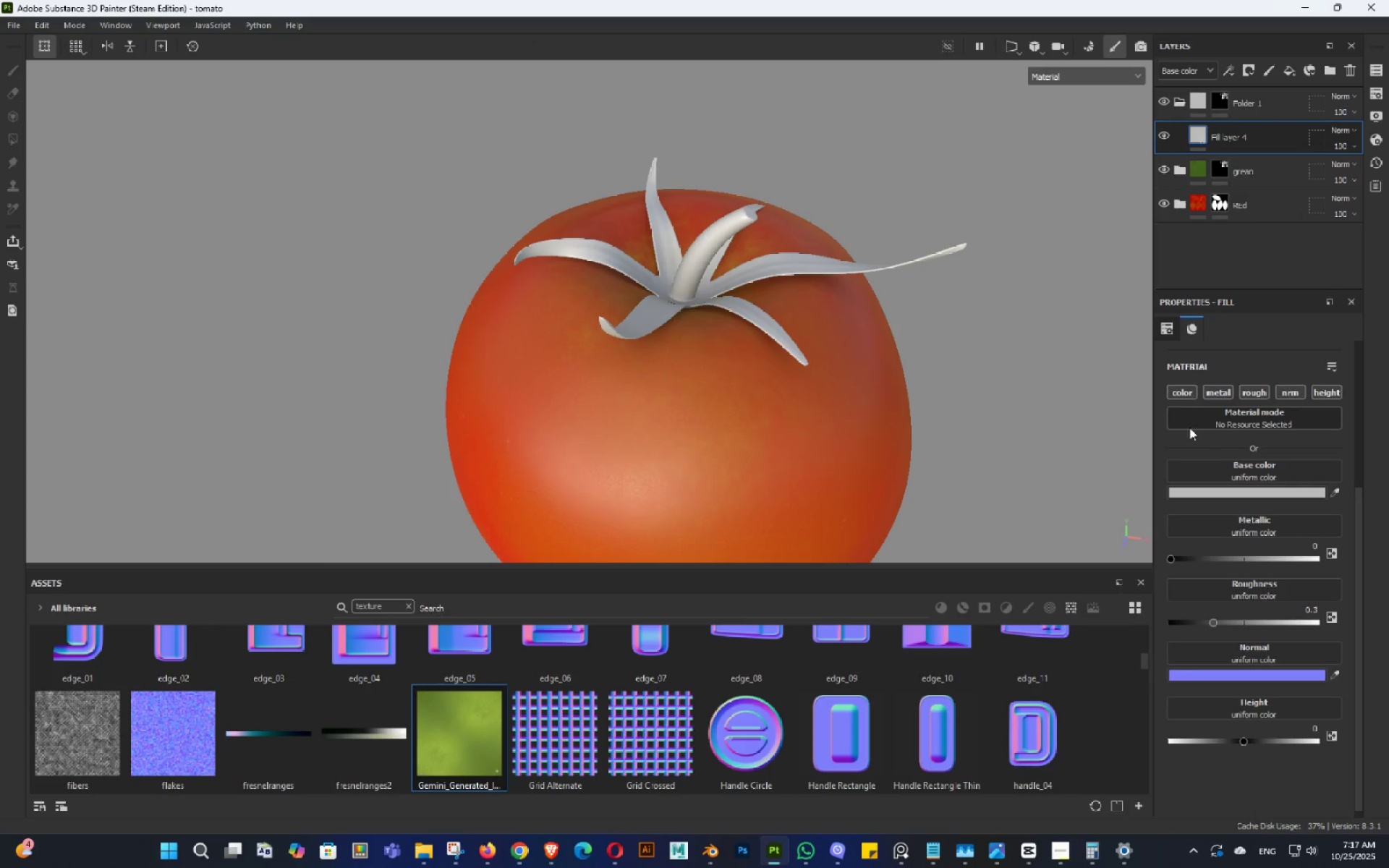 
key(Alt+AltLeft)
 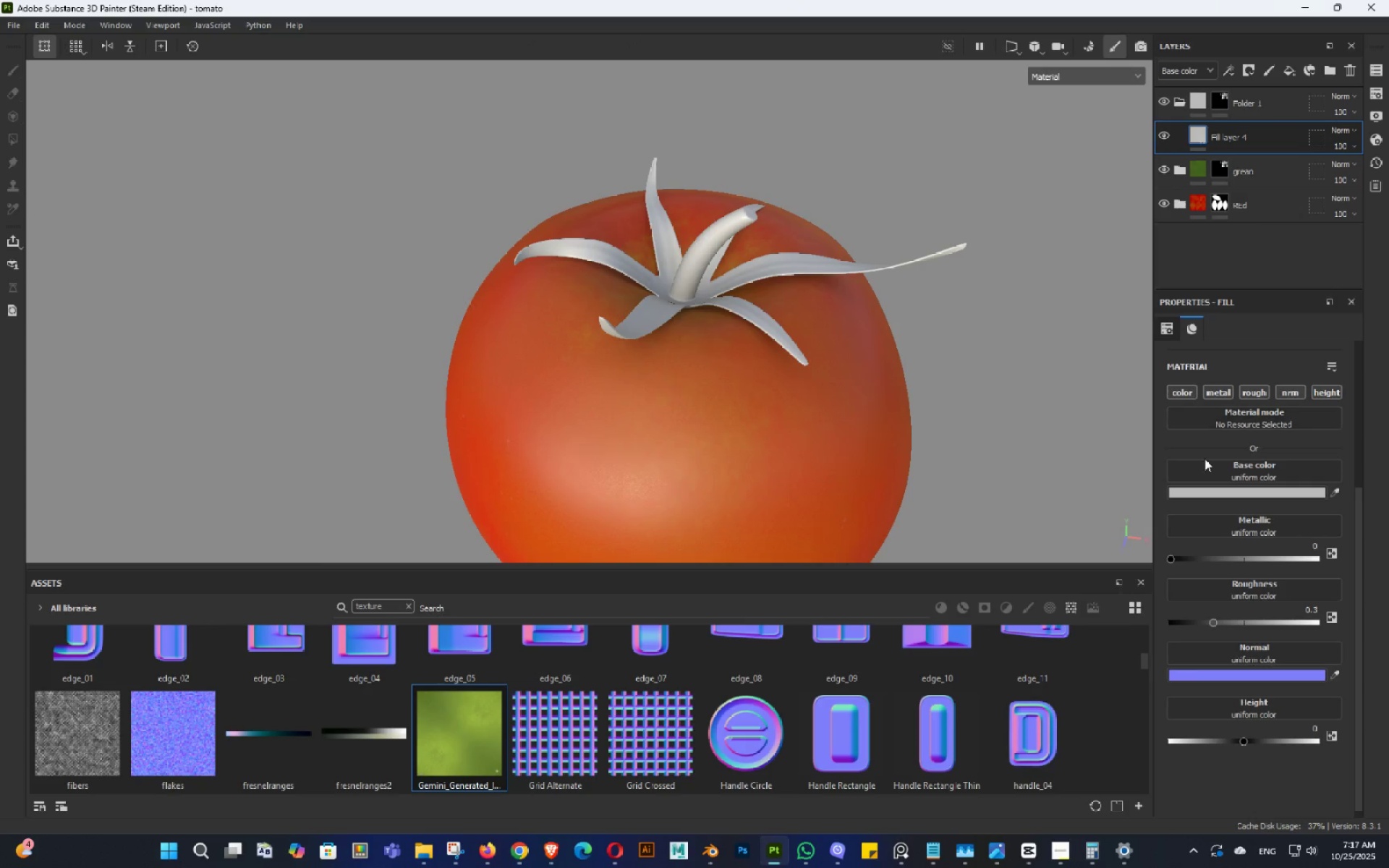 
key(Alt+AltLeft)
 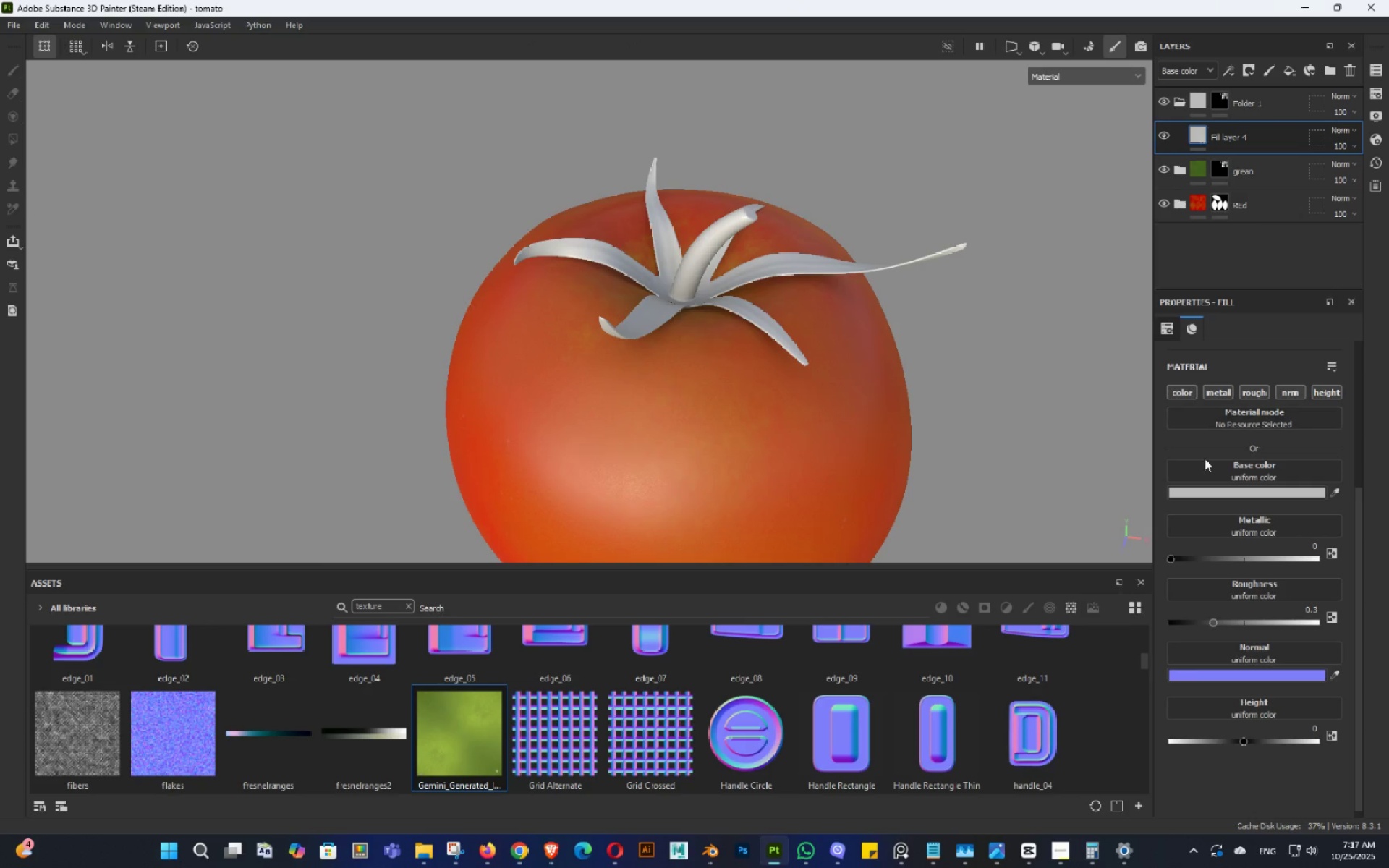 
key(Alt+AltLeft)
 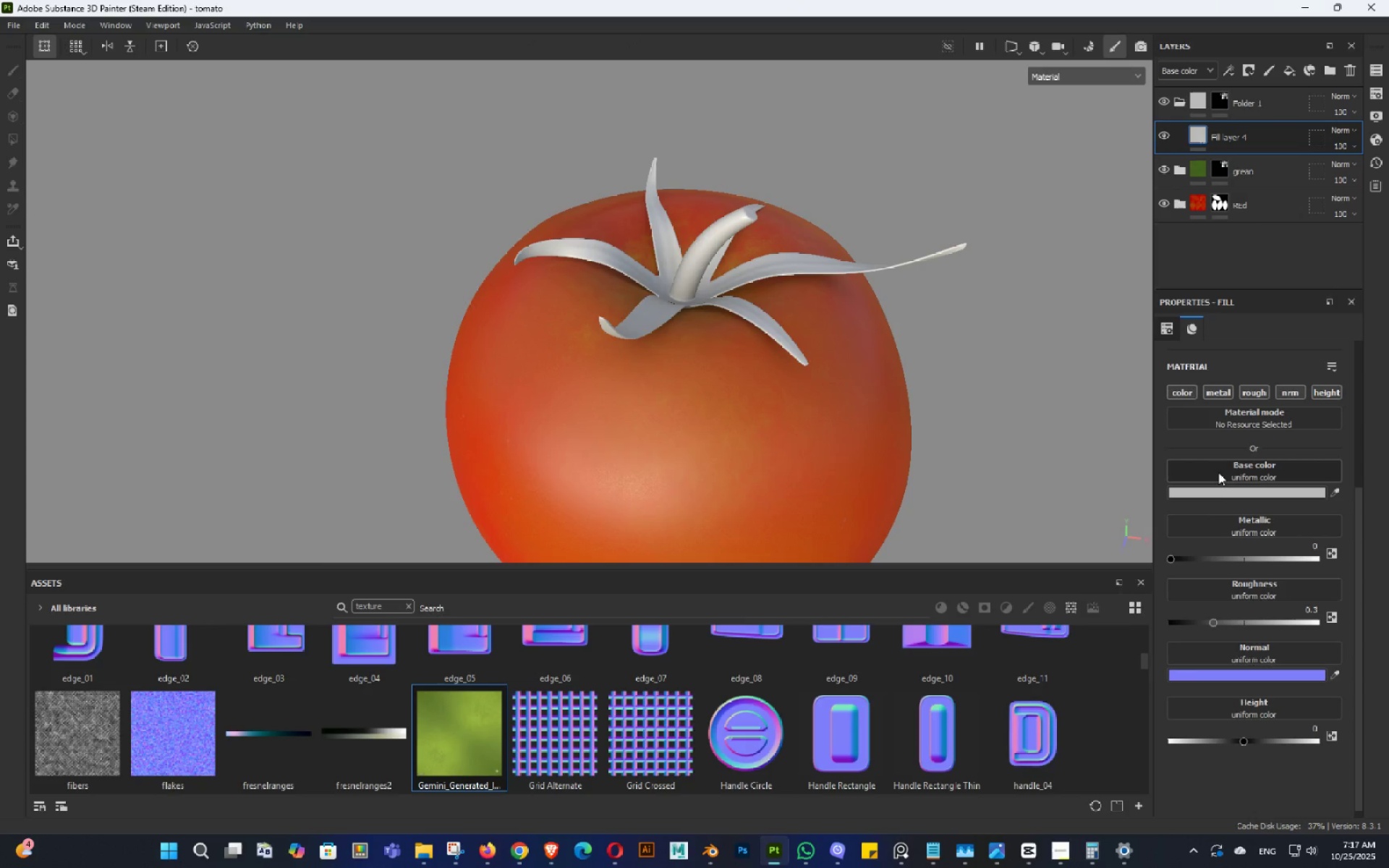 
key(Alt+AltLeft)
 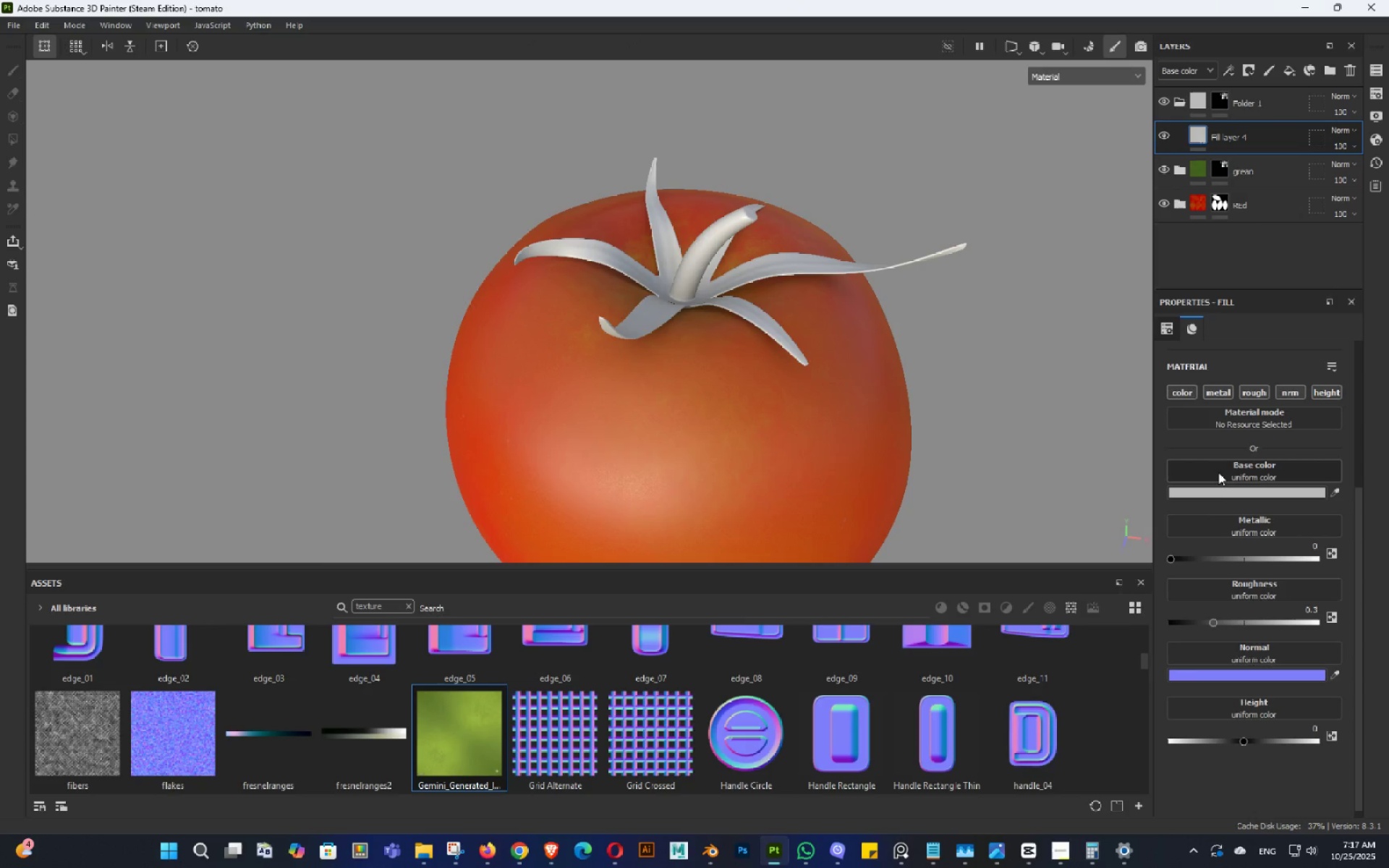 
key(Alt+AltLeft)
 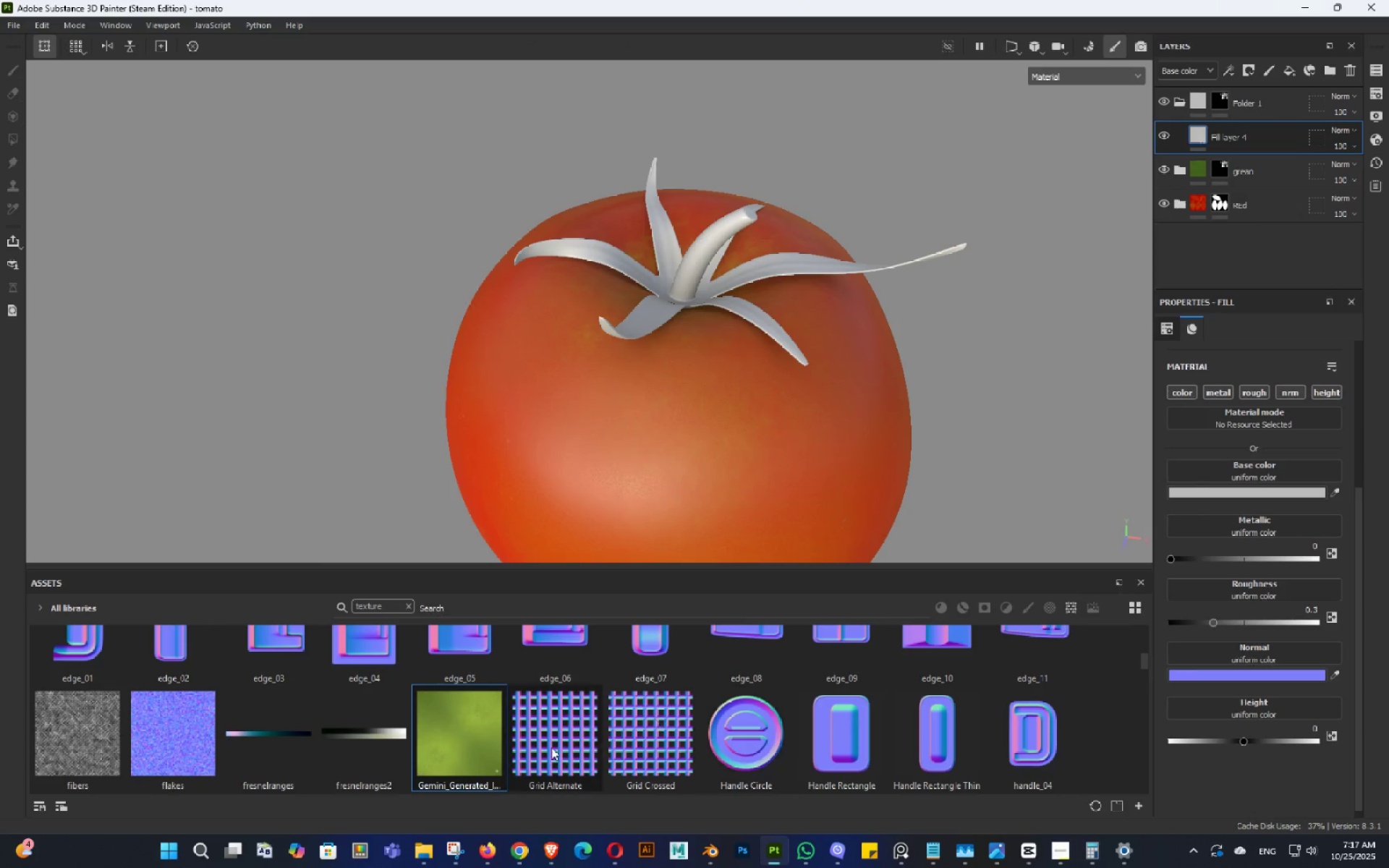 
hold_key(key=AltLeft, duration=0.79)
left_click([1183, 391])
 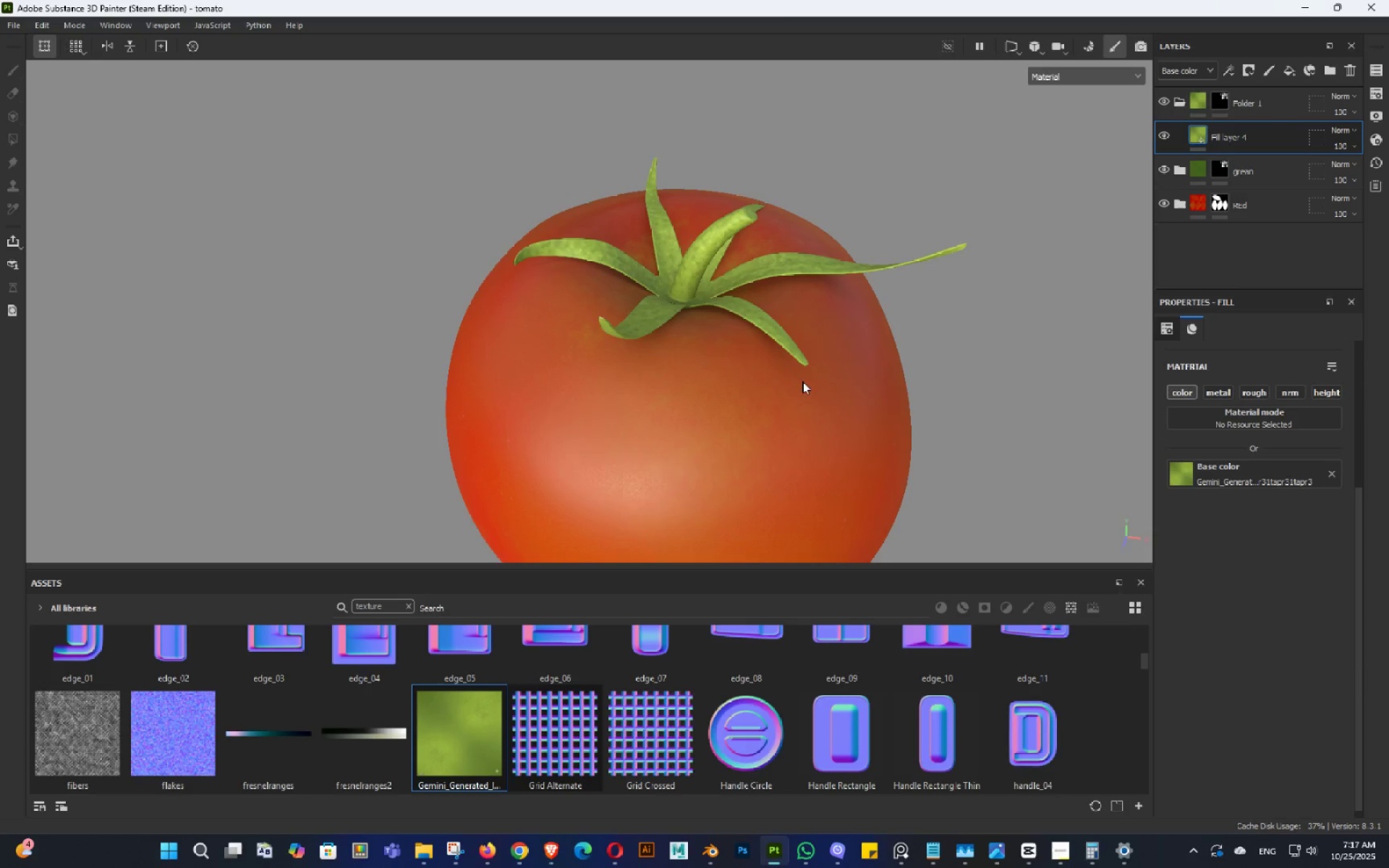 
hold_key(key=AltLeft, duration=0.96)
 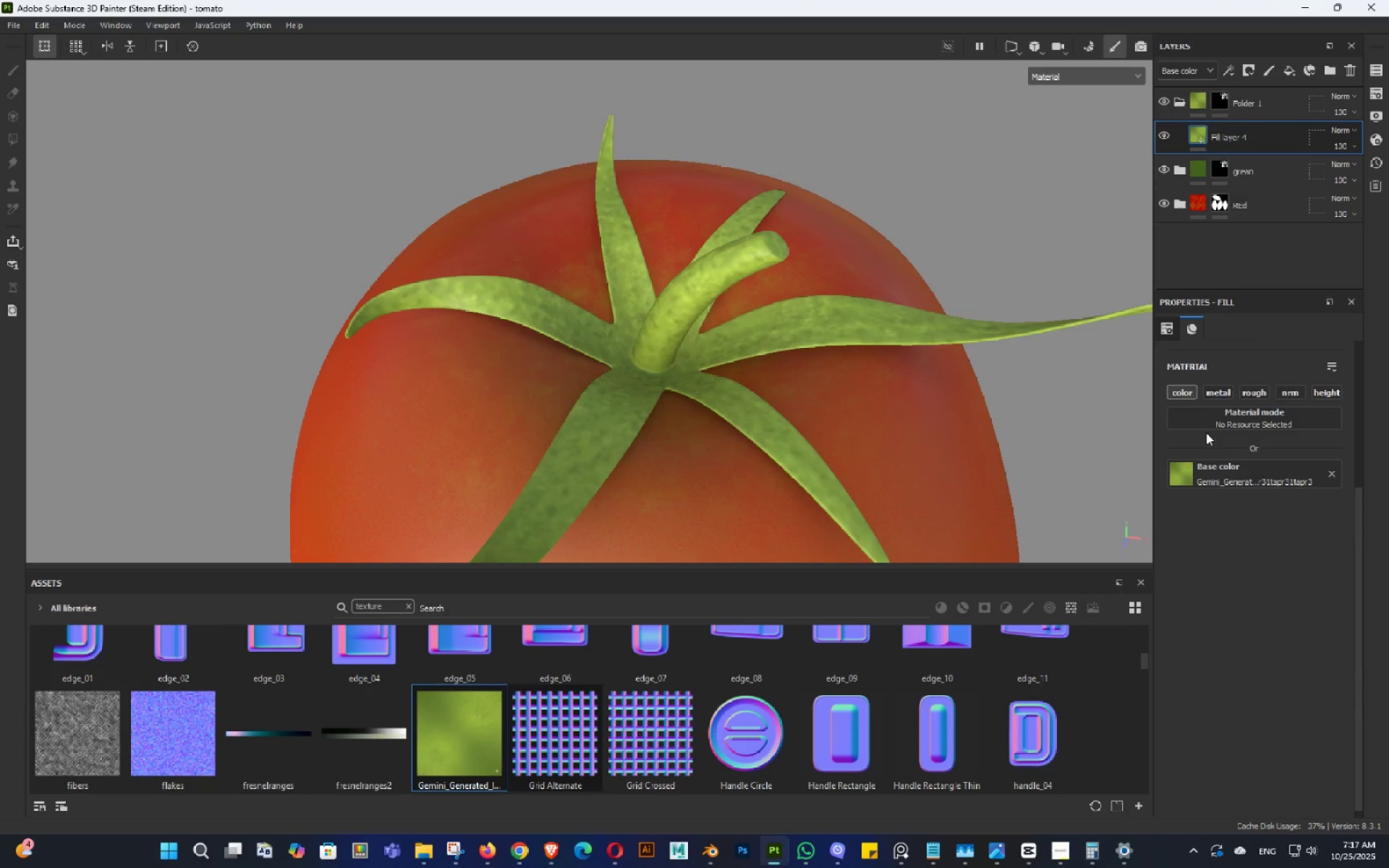 
scroll: coordinate [1217, 422], scroll_direction: up, amount: 2.0
 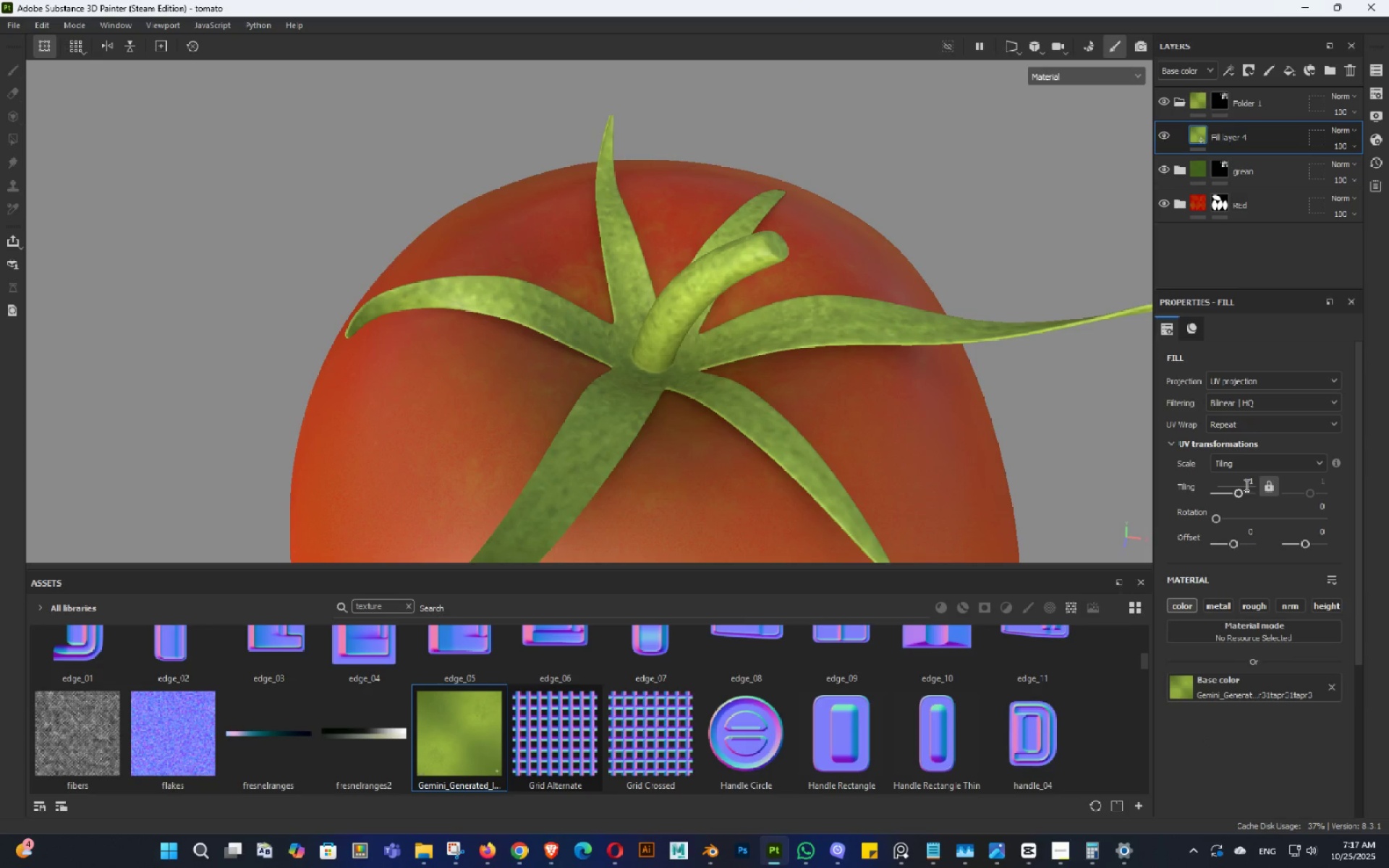 
left_click([1244, 482])
 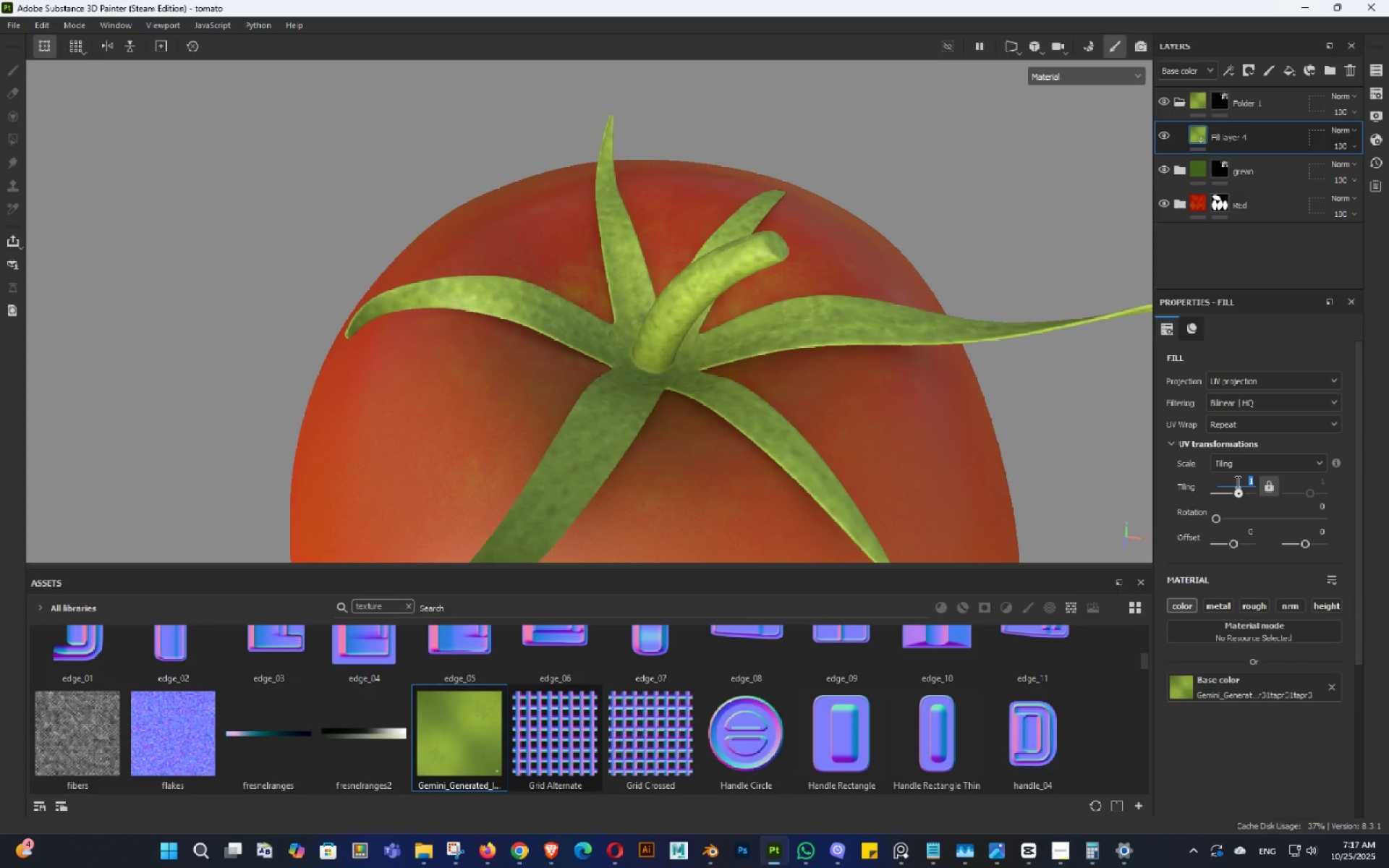 
key(Numpad3)
 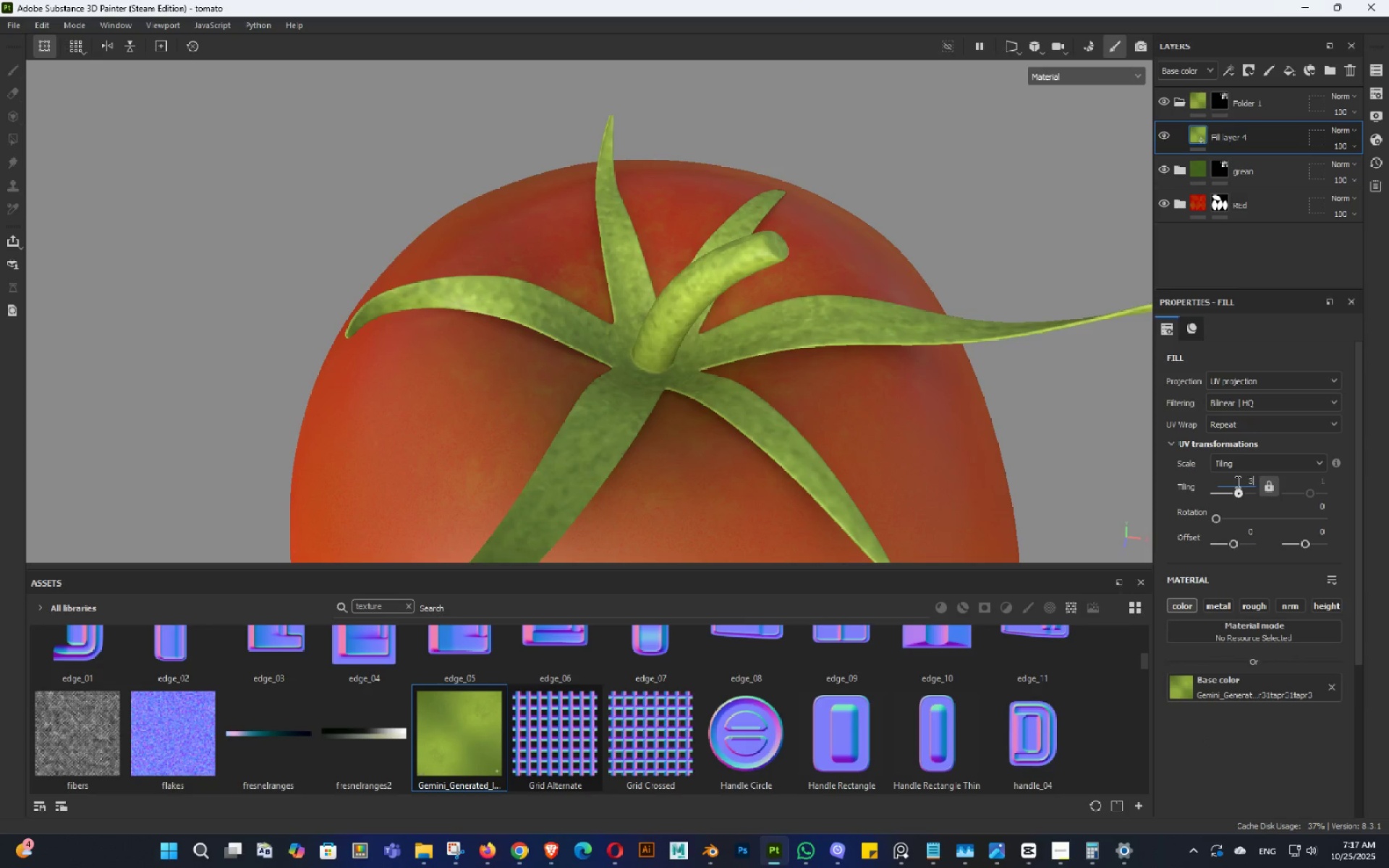 
key(NumpadEnter)
 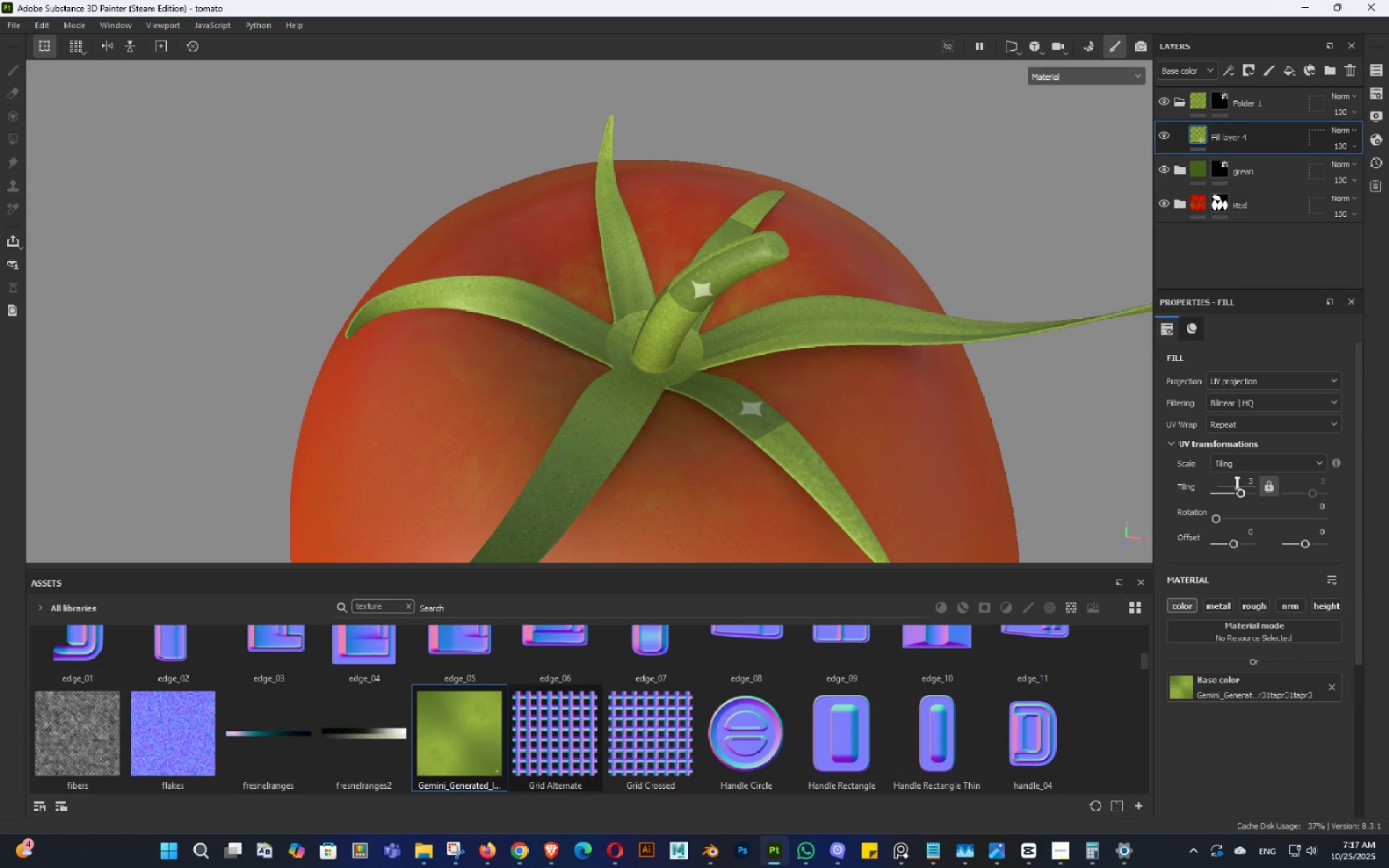 
hold_key(key=AltLeft, duration=0.59)
 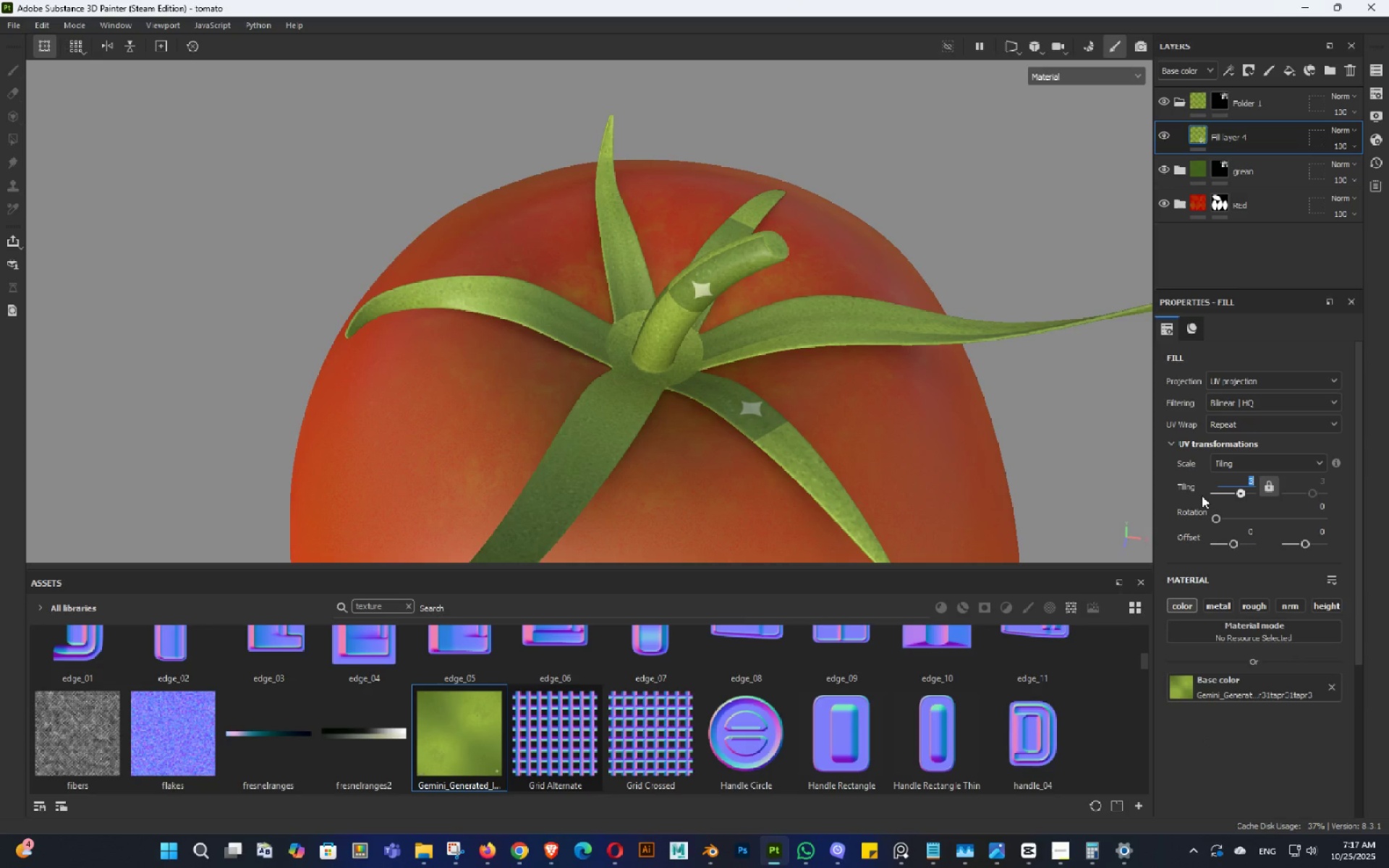 
key(Numpad2)
 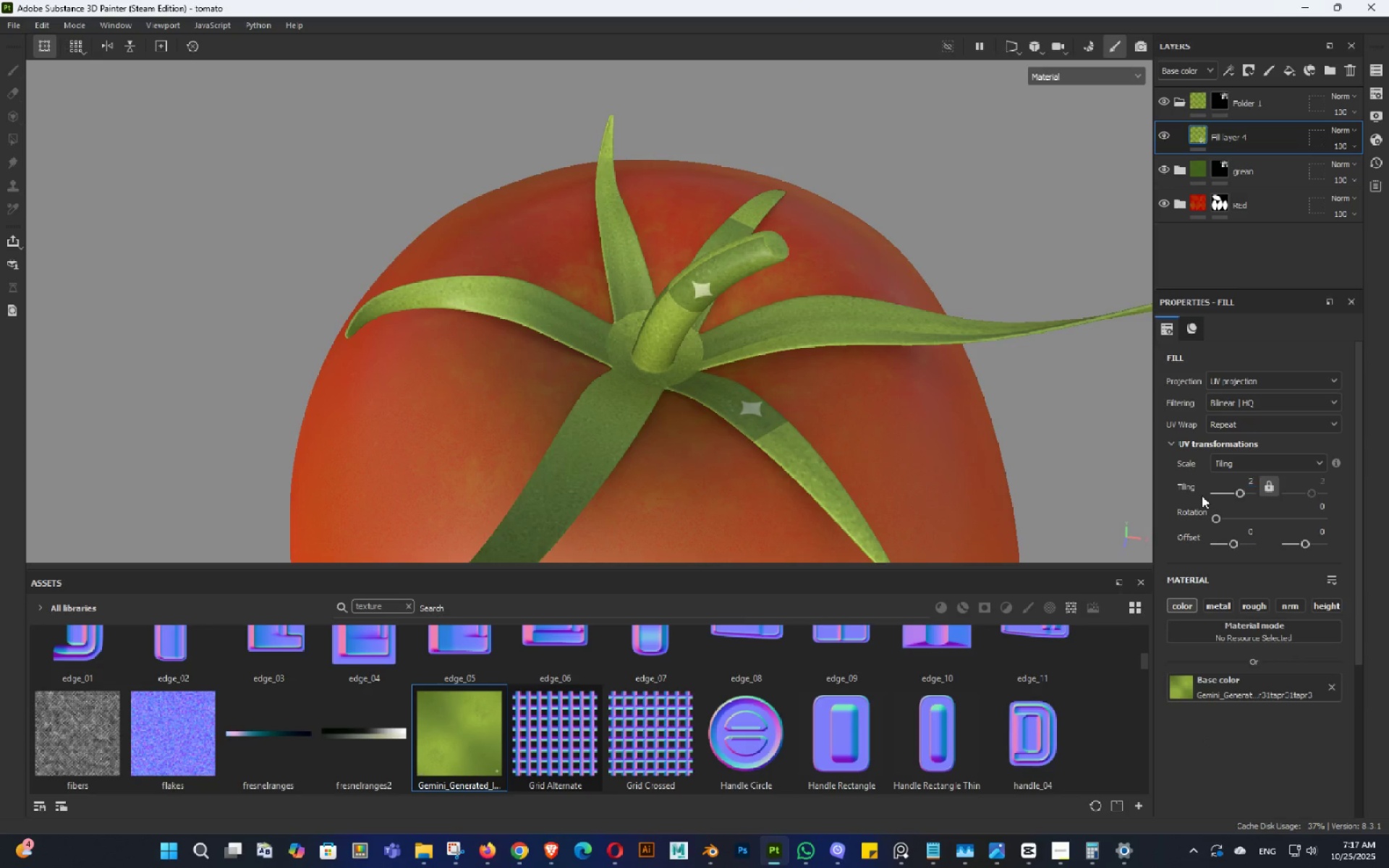 
key(NumpadEnter)
 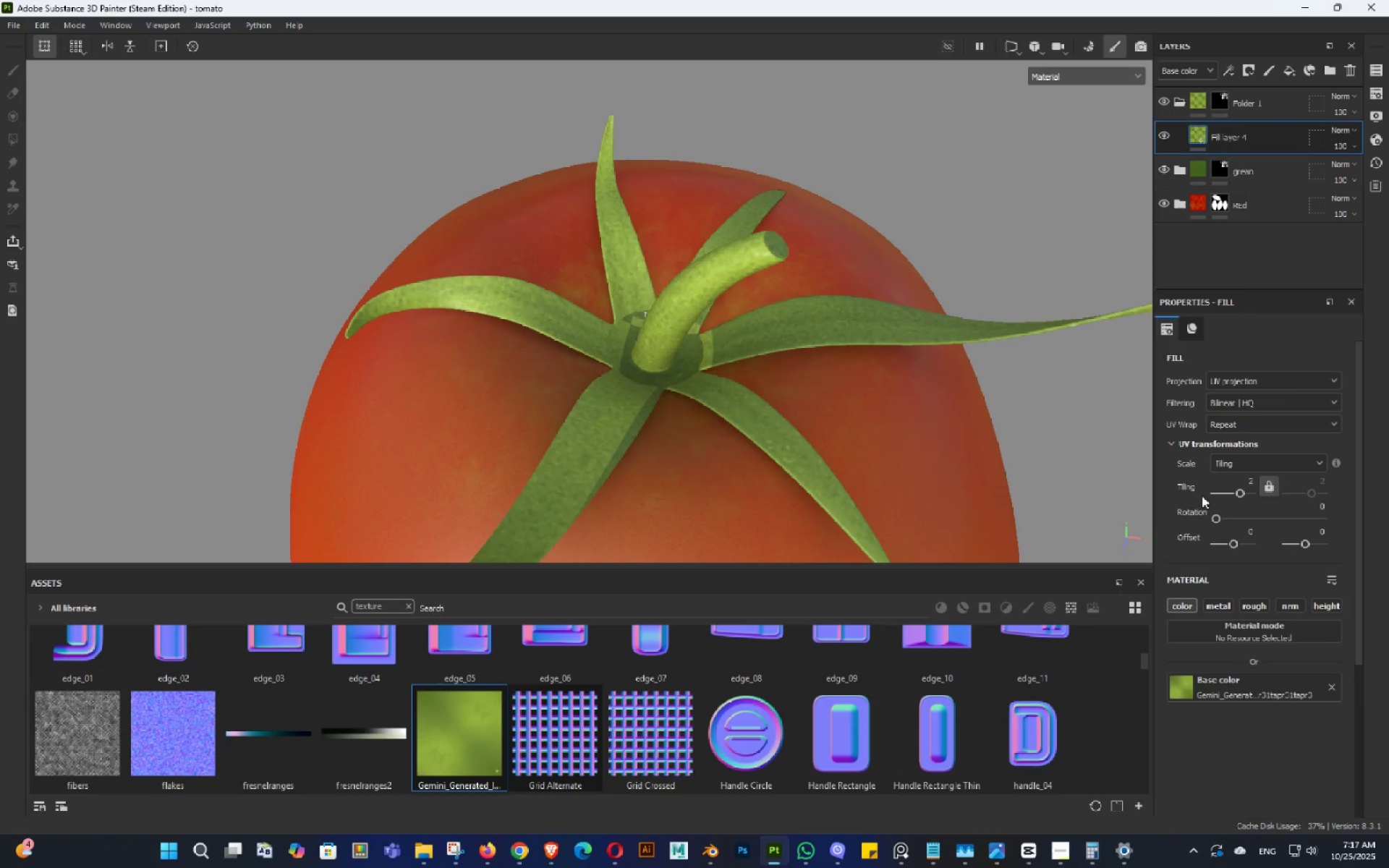 
key(Alt+AltLeft)
 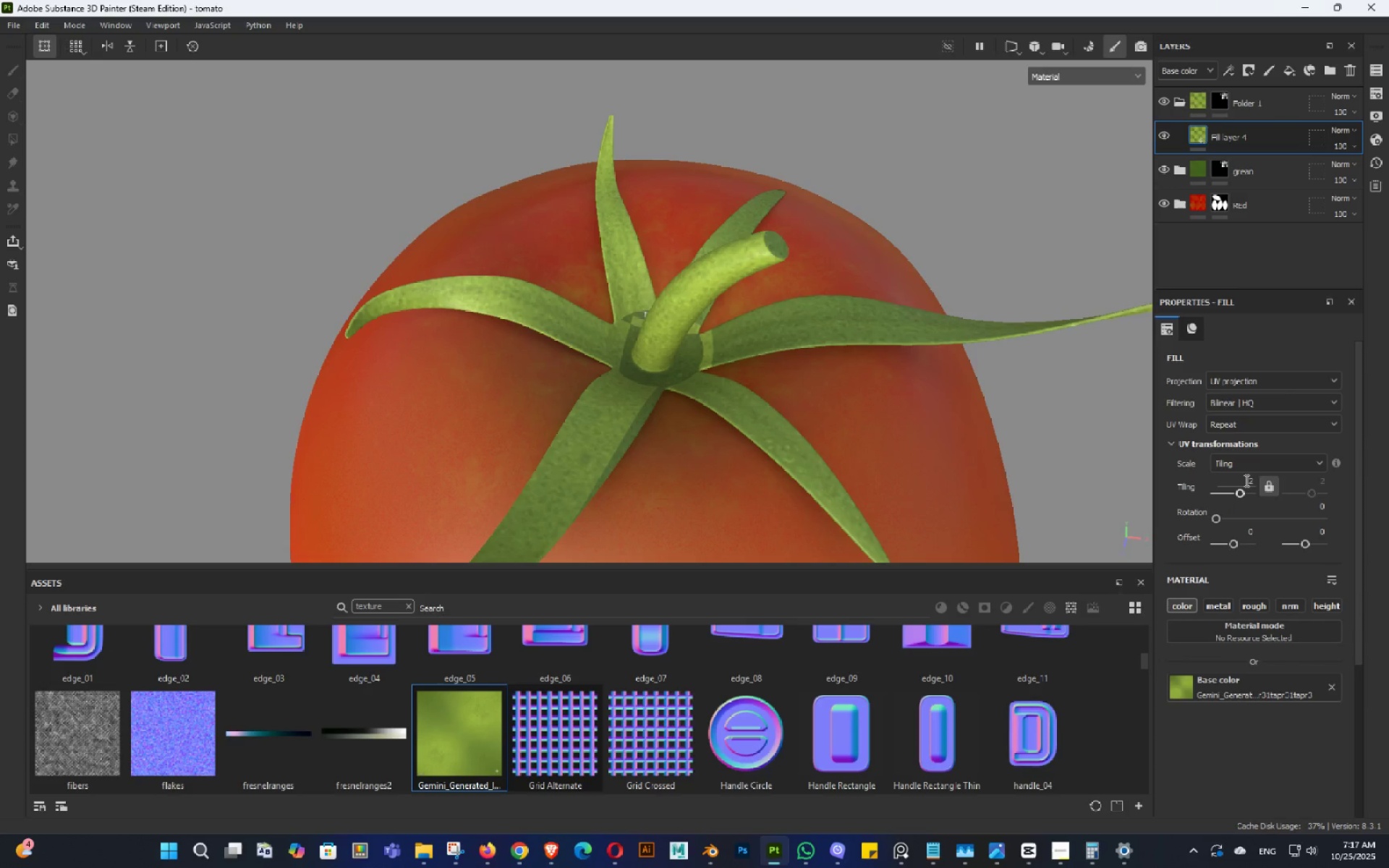 
left_click([1245, 477])
 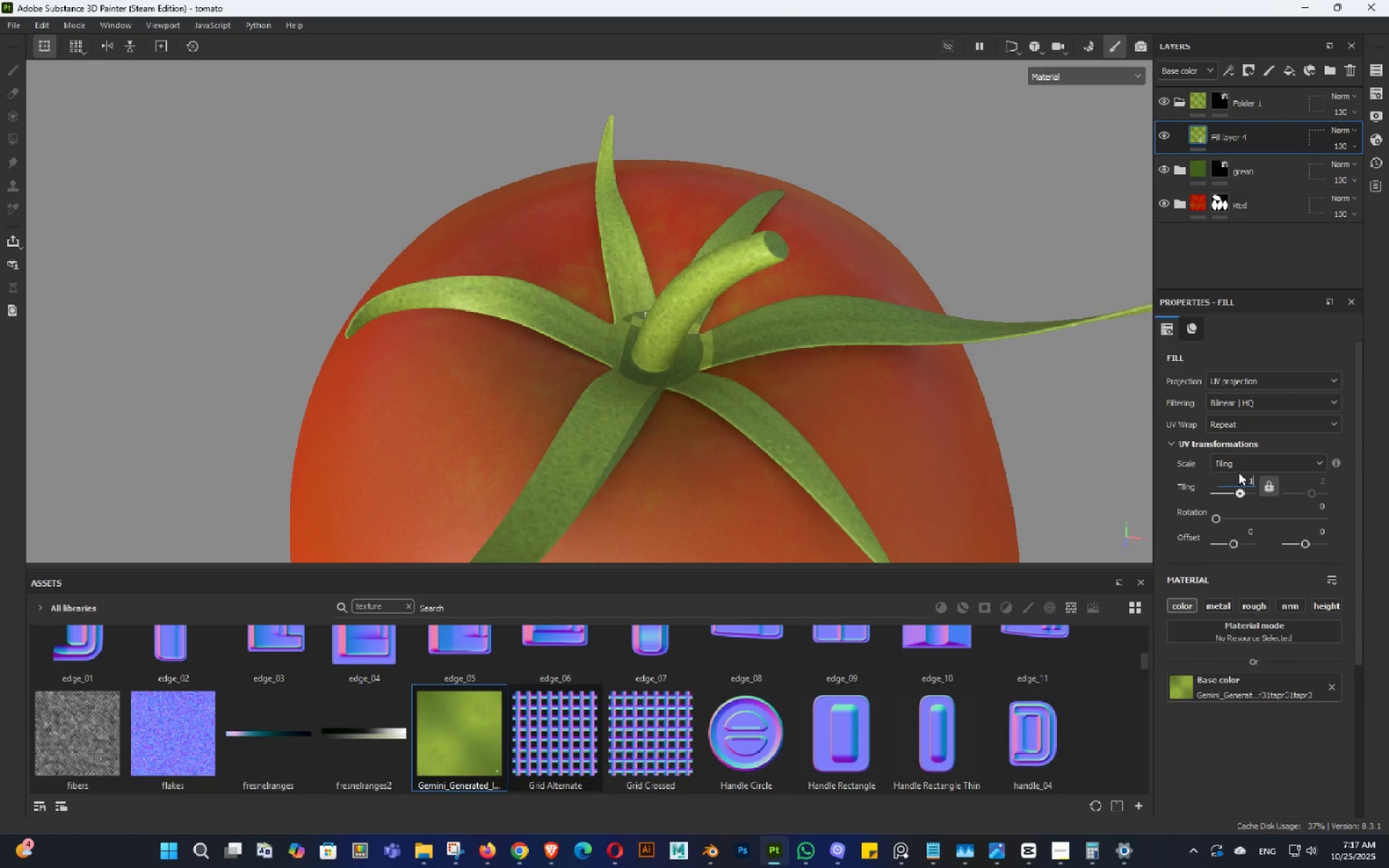 
key(NumpadEnter)
 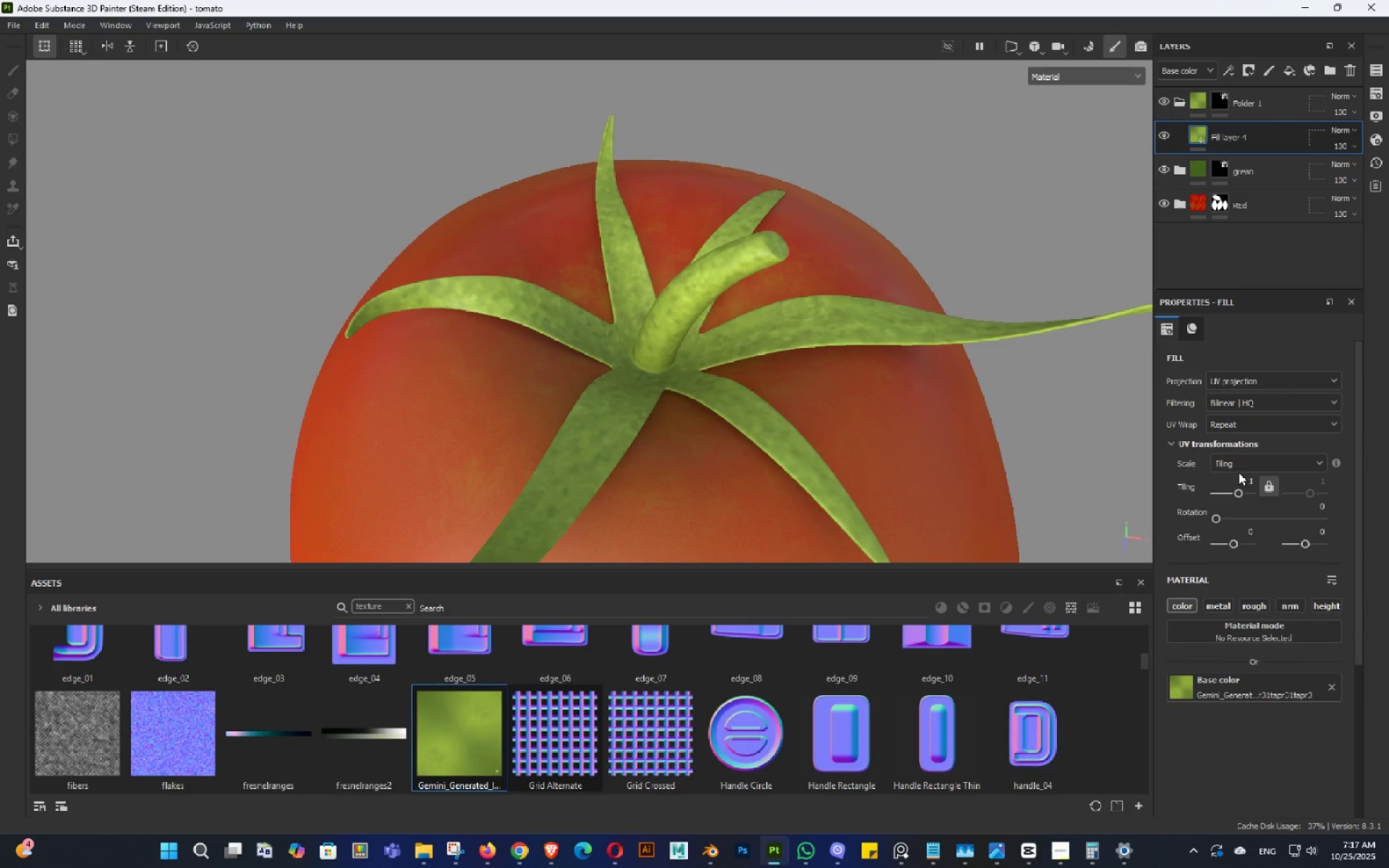 
hold_key(key=AltLeft, duration=1.5)
left_click_drag(start_coordinate=[736, 304], to_coordinate=[751, 273])
 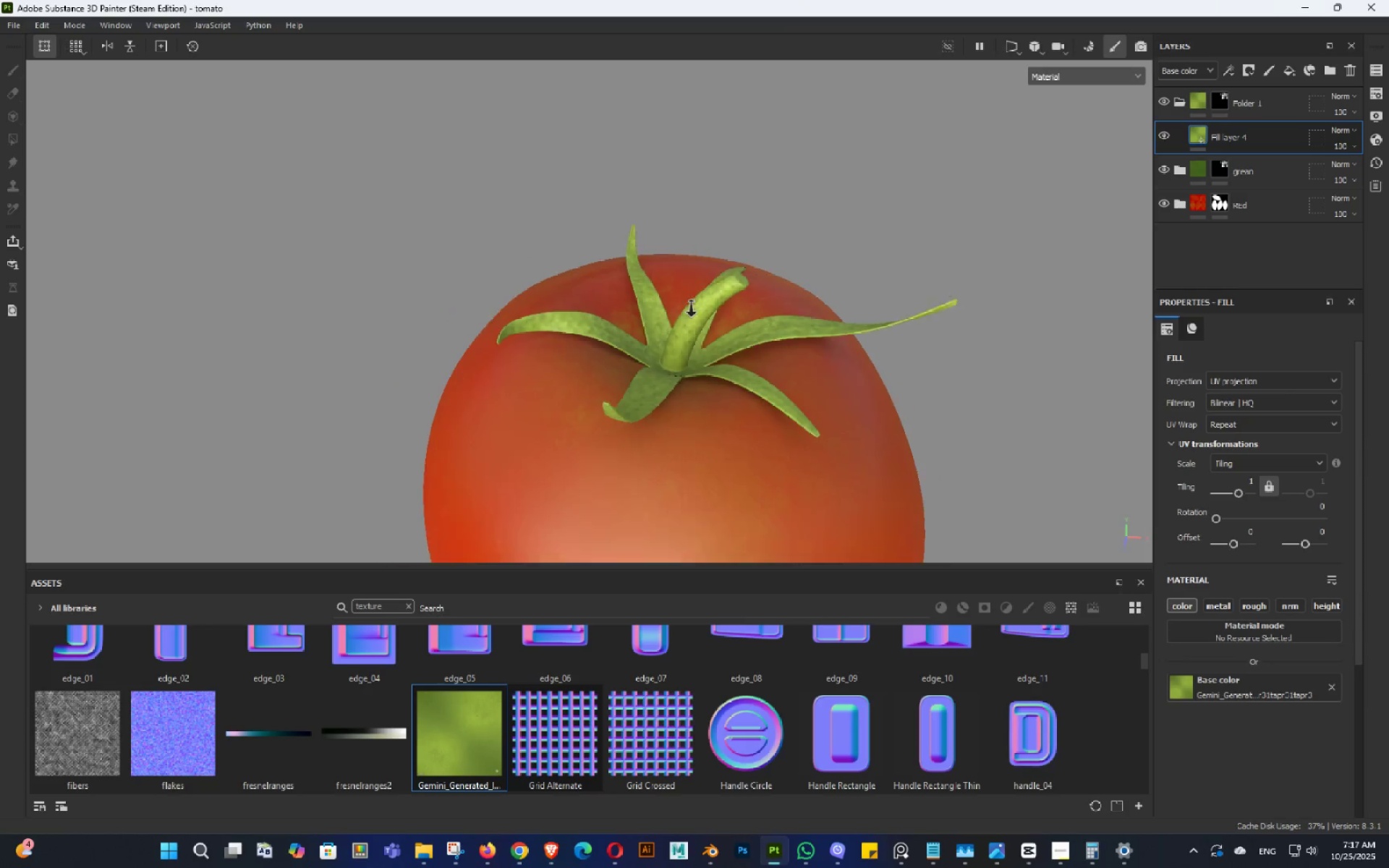 
hold_key(key=AltLeft, duration=1.41)
 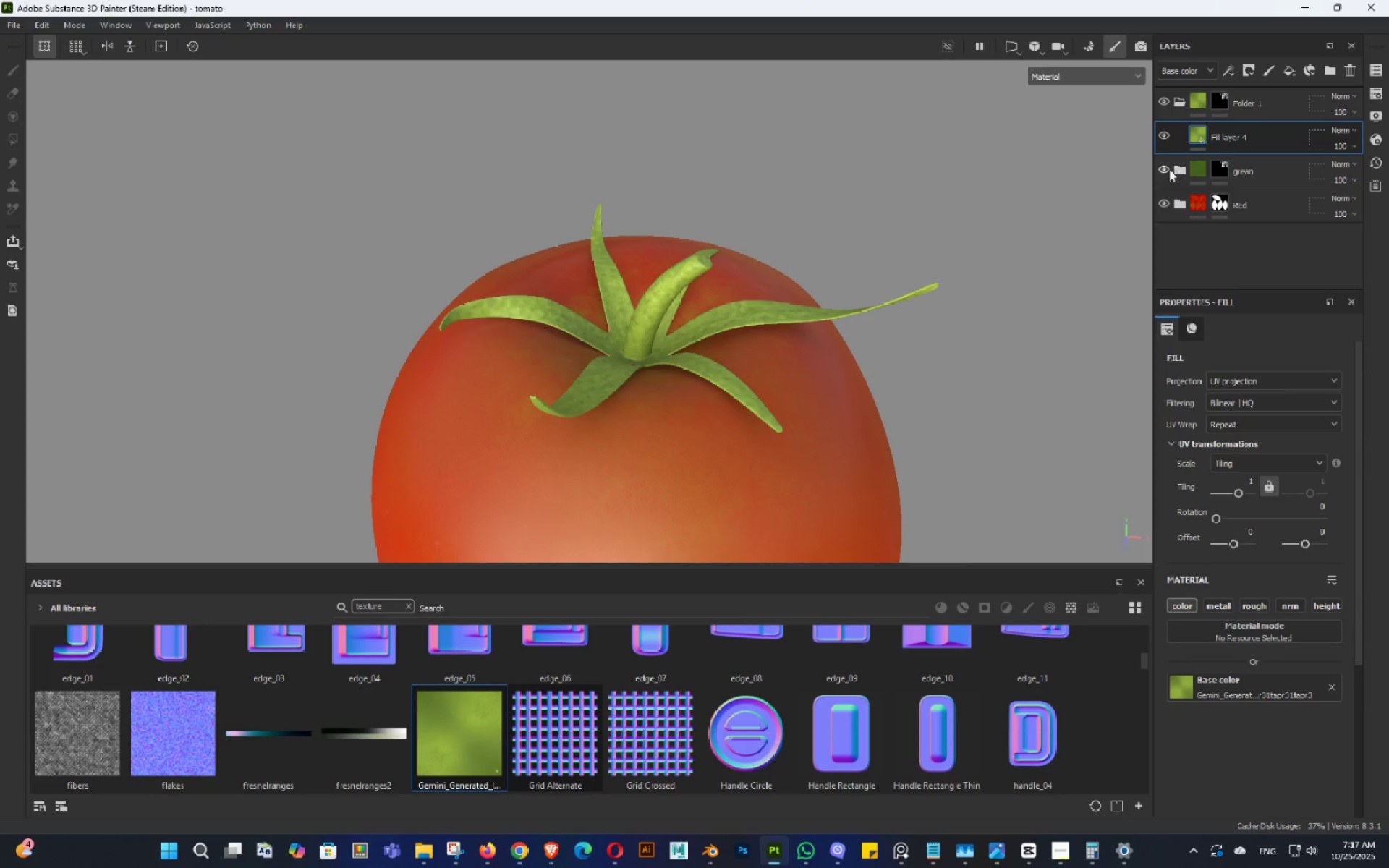 
hold_key(key=AltLeft, duration=0.63)
left_click_drag(start_coordinate=[703, 370], to_coordinate=[700, 370])
 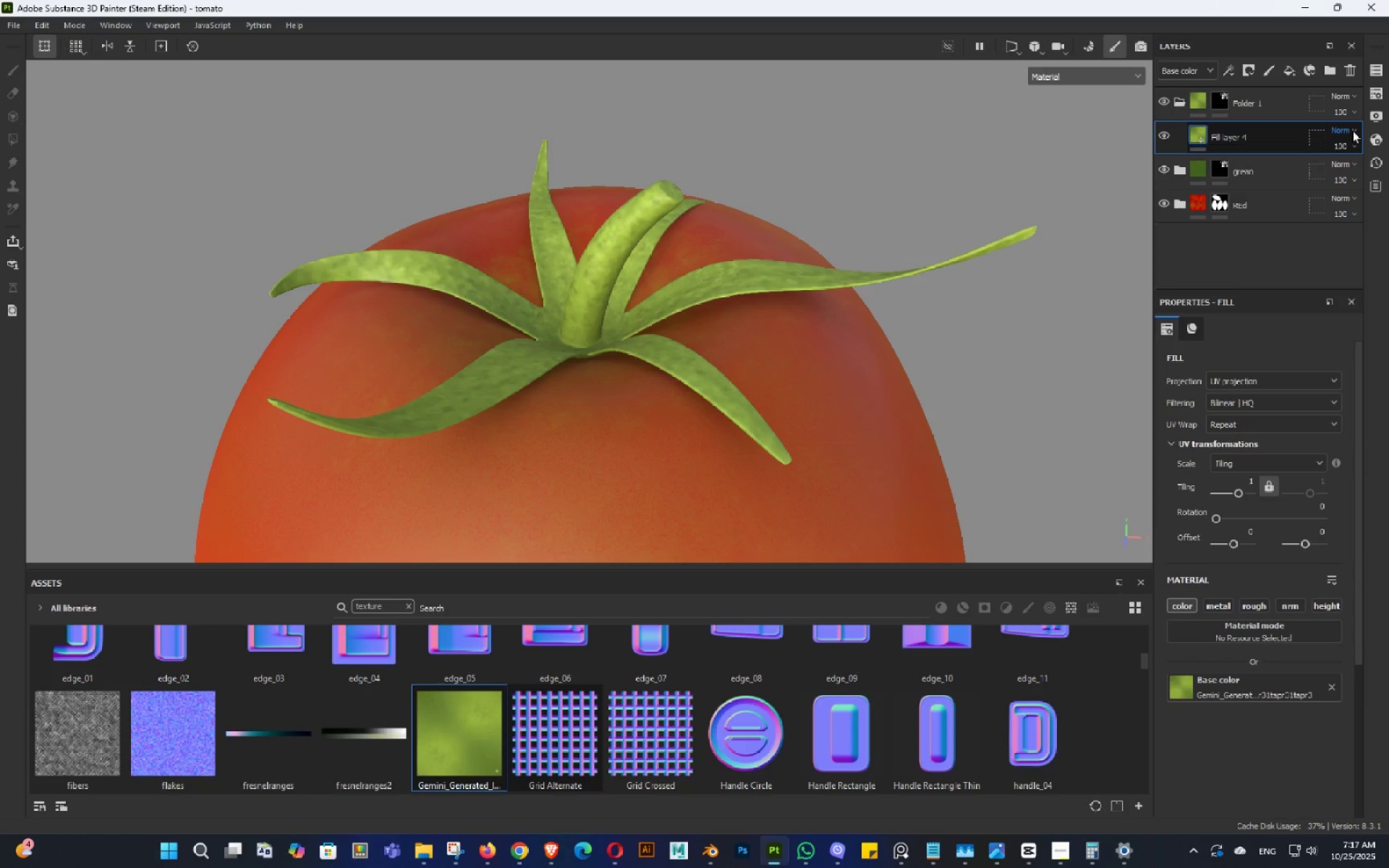 
left_click([1354, 132])
 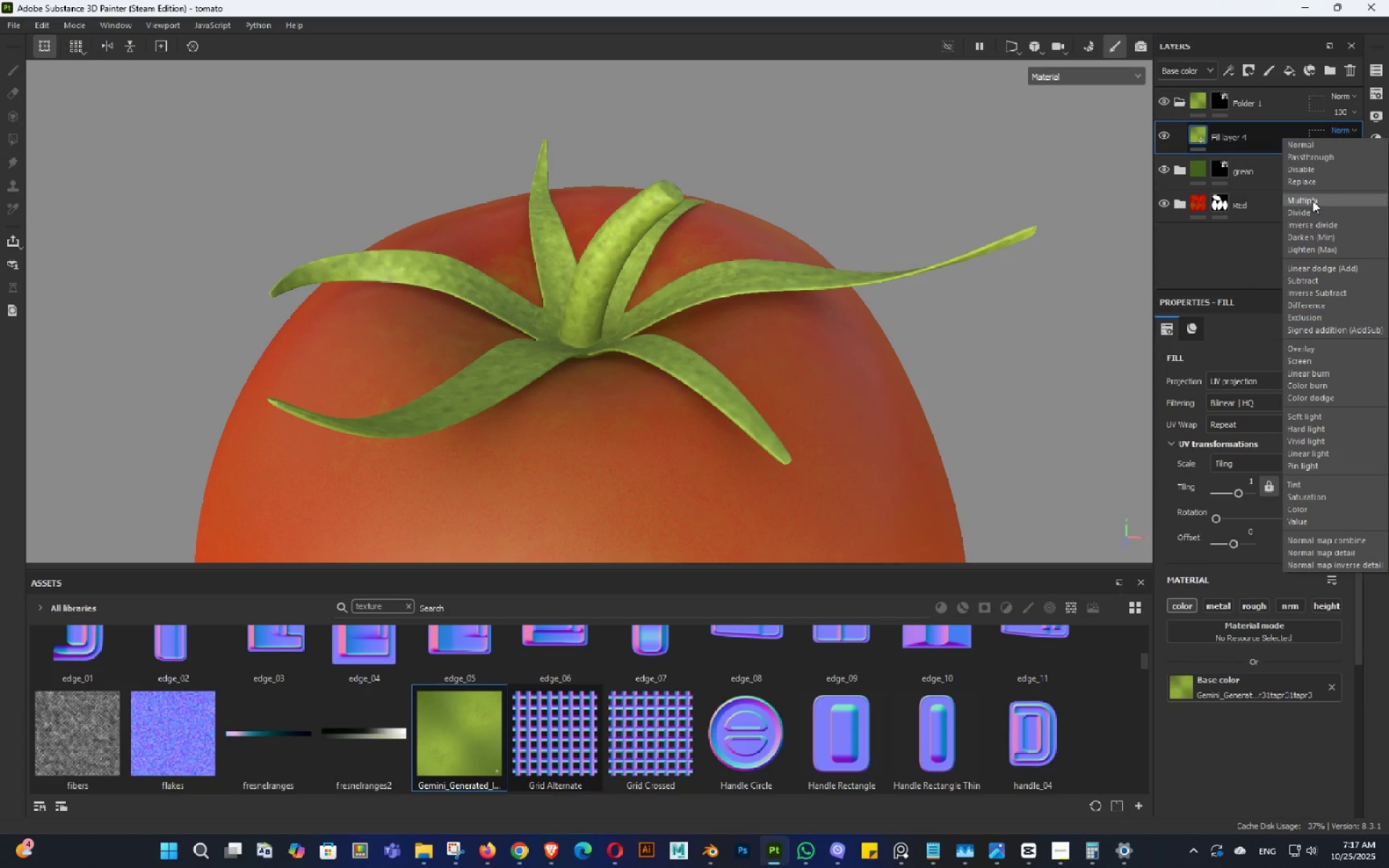 
left_click([1322, 199])
 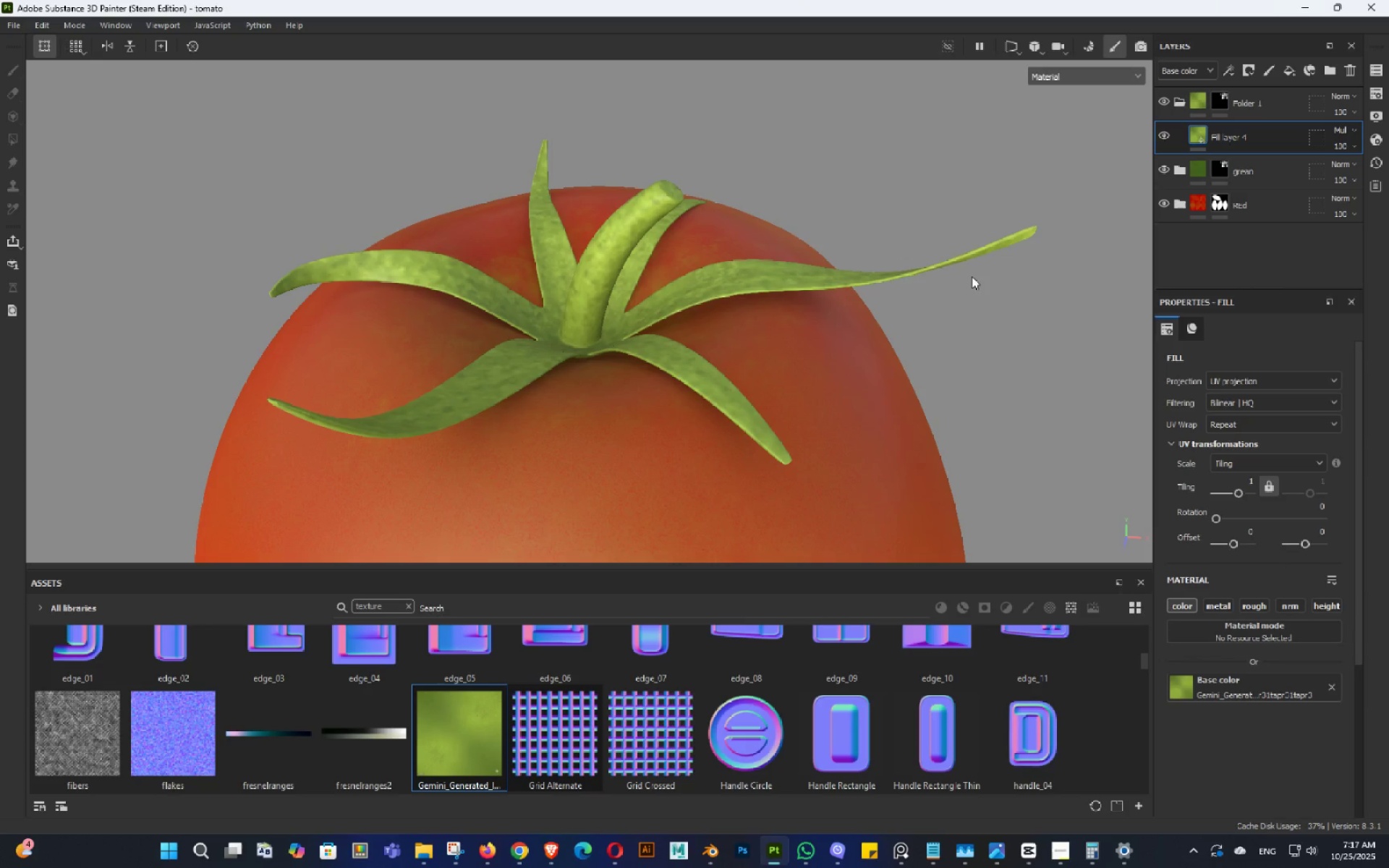 
hold_key(key=AltLeft, duration=0.57)
left_click_drag(start_coordinate=[826, 270], to_coordinate=[842, 294])
 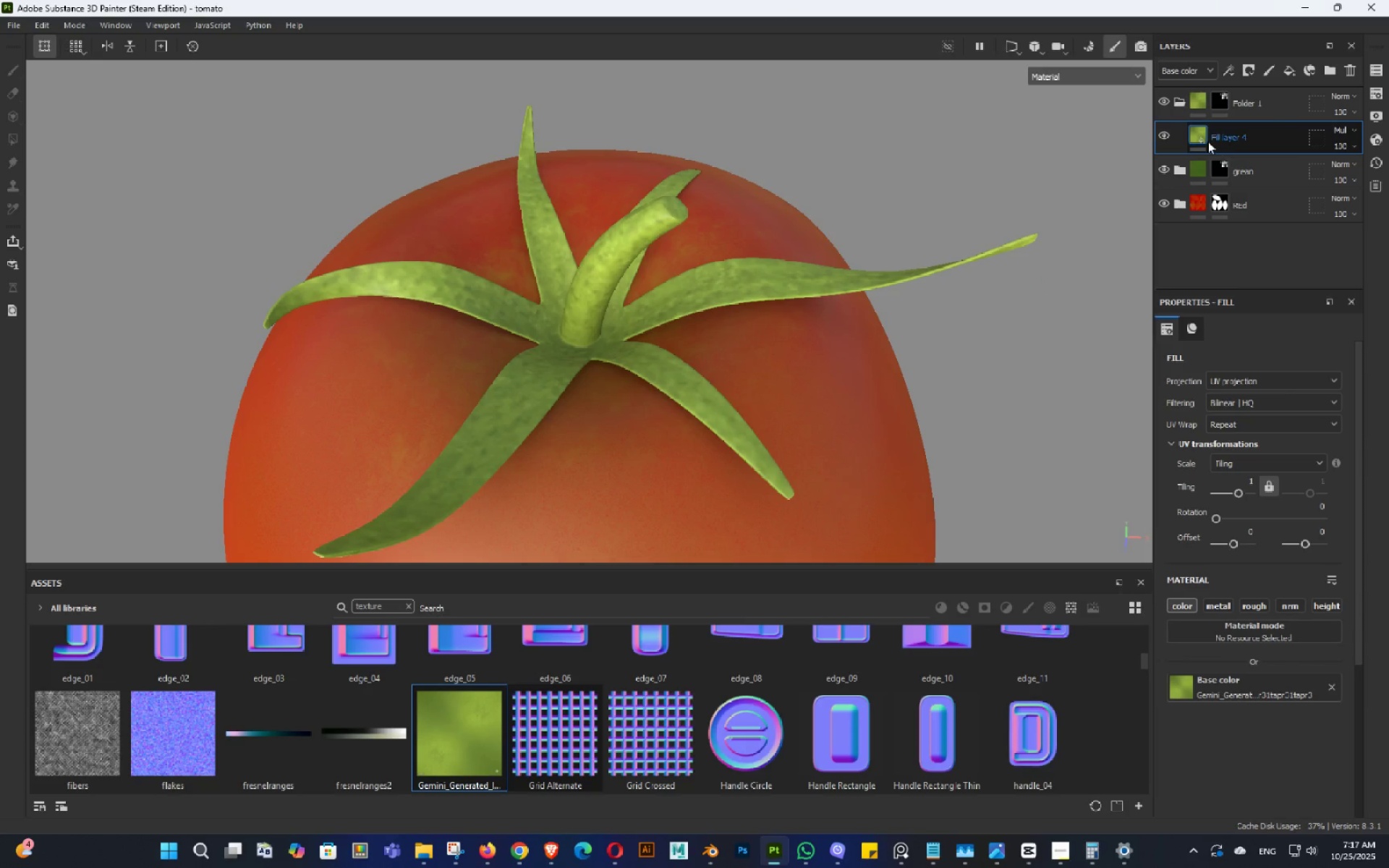 
left_click_drag(start_coordinate=[1199, 132], to_coordinate=[1208, 159])
 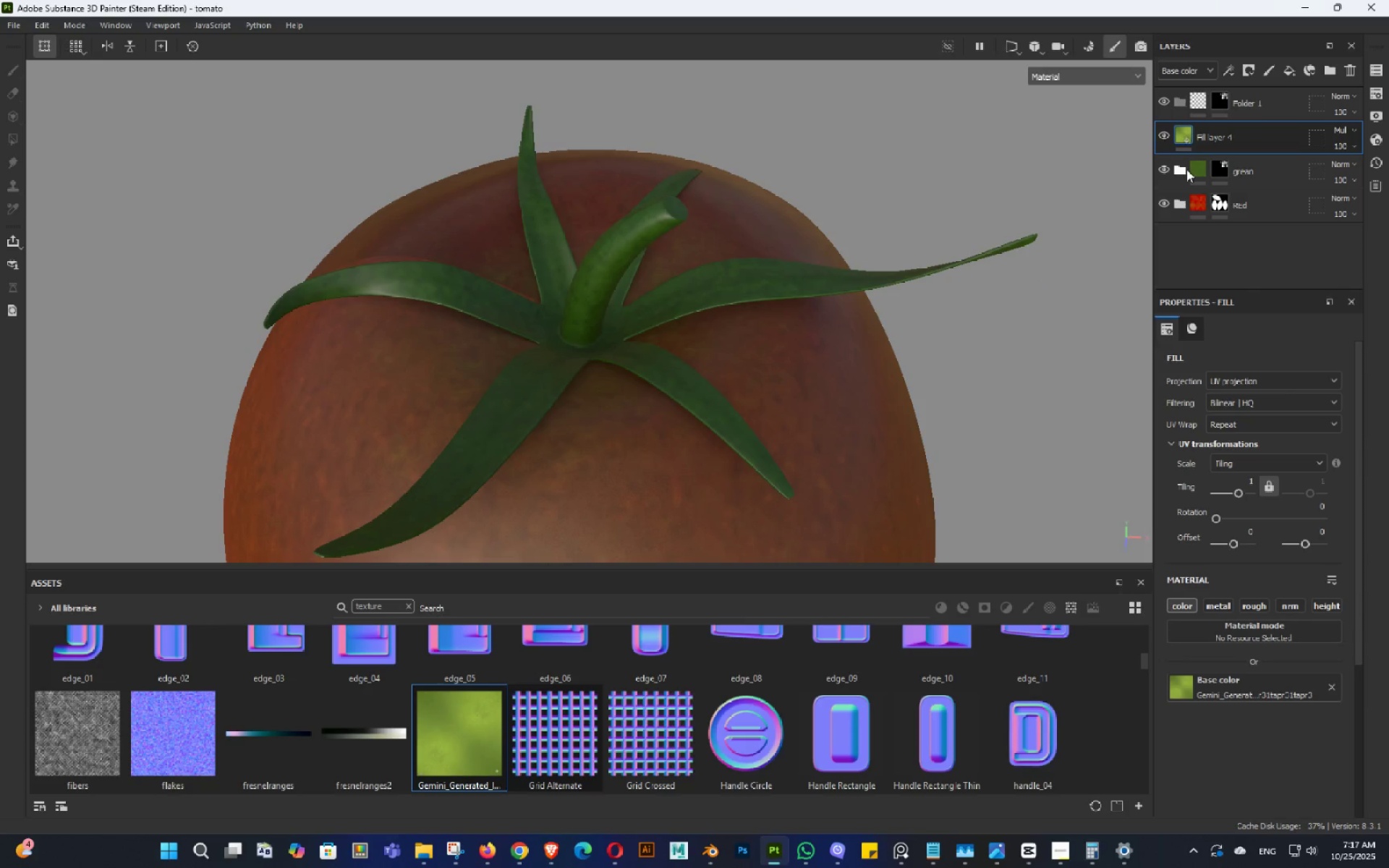 
left_click([1186, 169])
 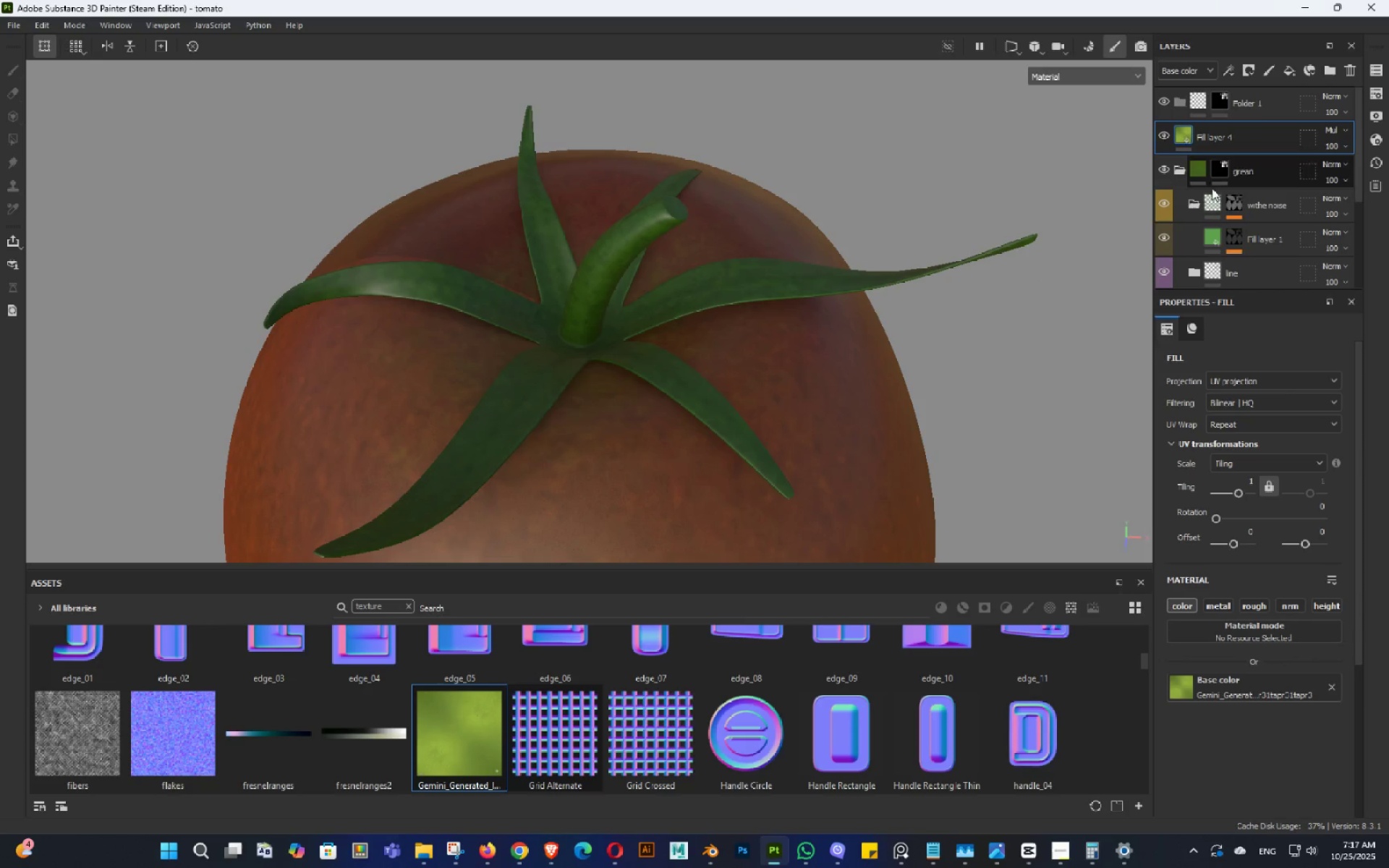 
hold_key(key=AltLeft, duration=0.42)
left_click_drag(start_coordinate=[1006, 310], to_coordinate=[1015, 268])
 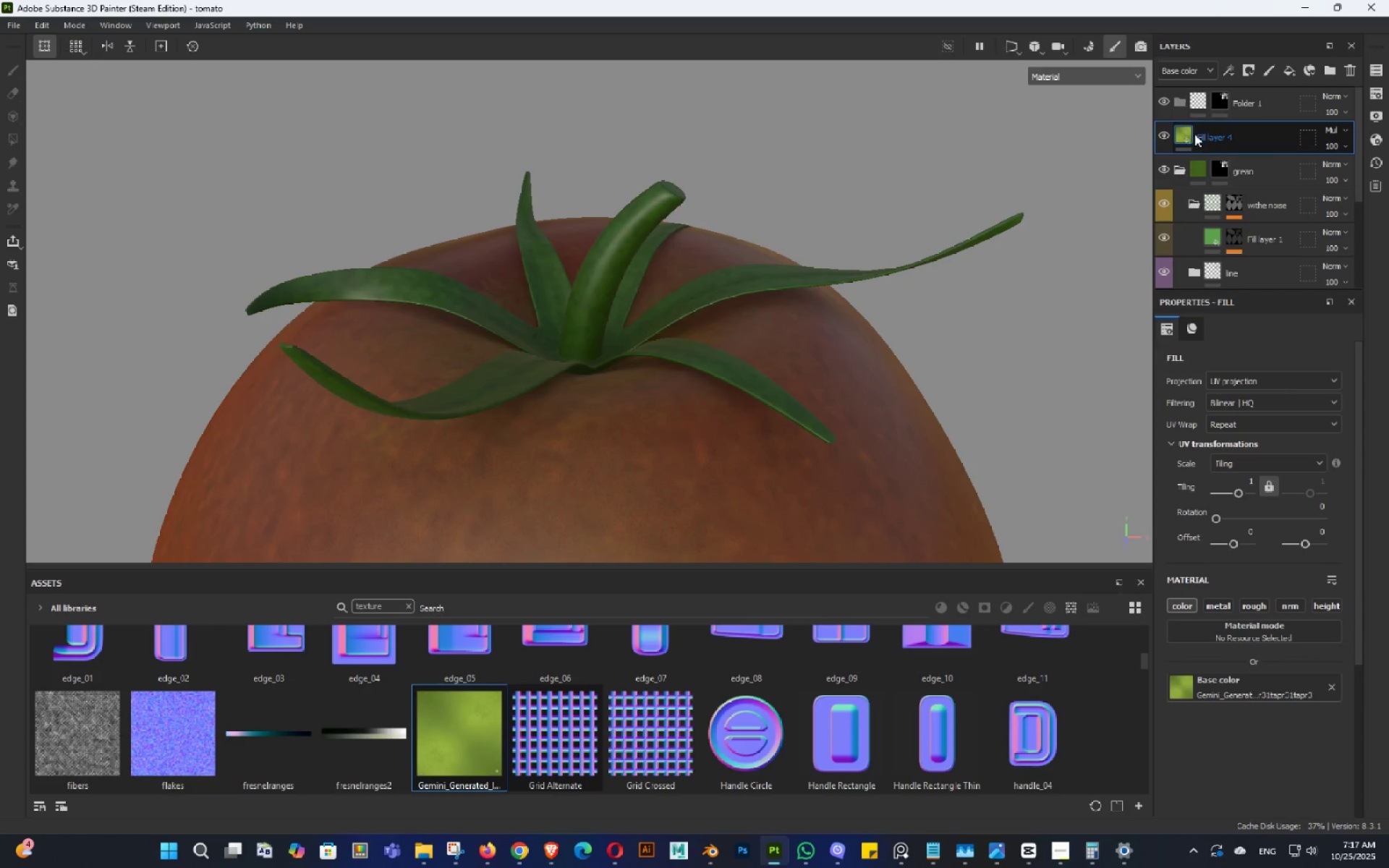 
left_click_drag(start_coordinate=[1181, 132], to_coordinate=[1204, 183])
 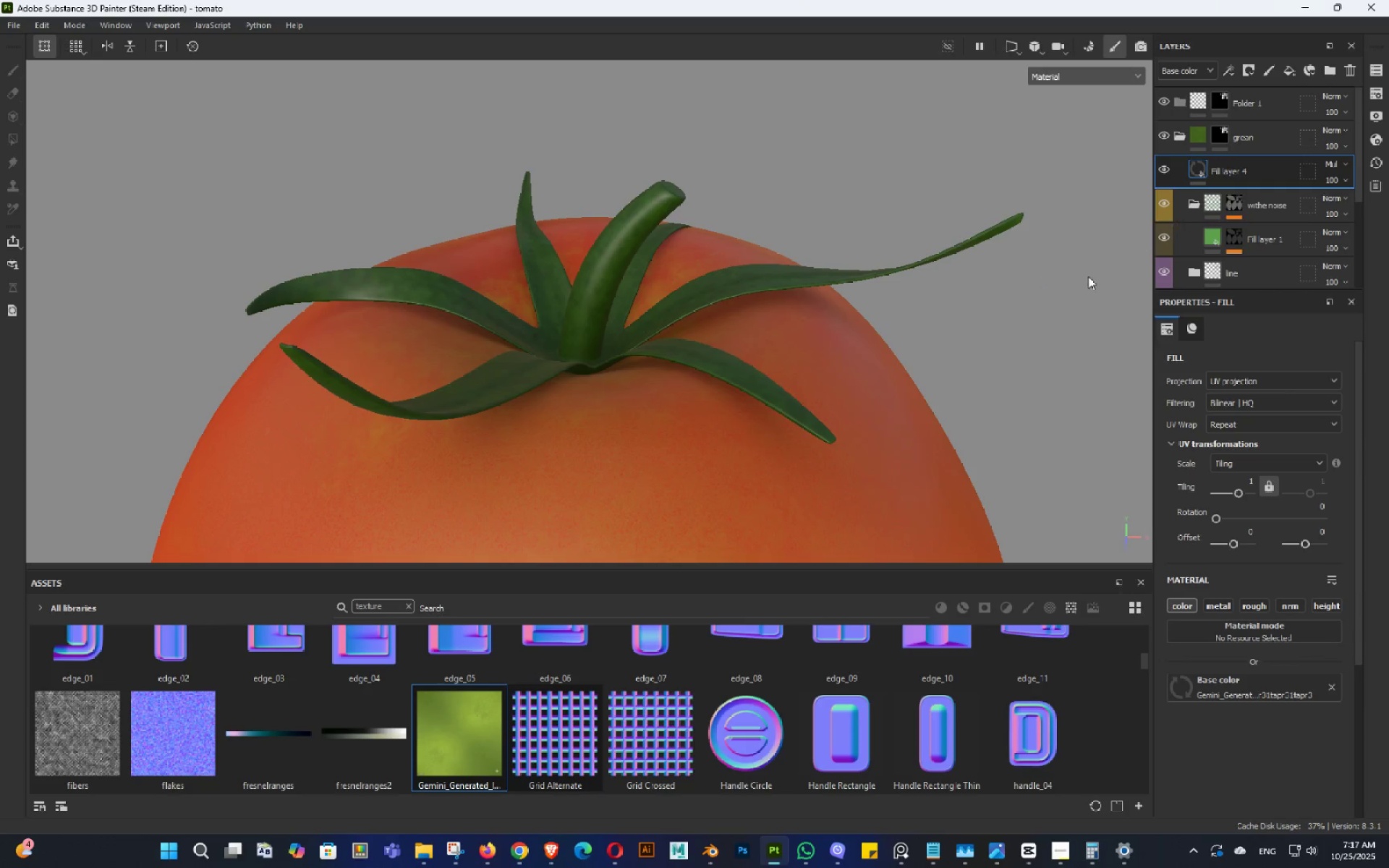 
hold_key(key=AltLeft, duration=0.79)
left_click_drag(start_coordinate=[867, 301], to_coordinate=[878, 333])
 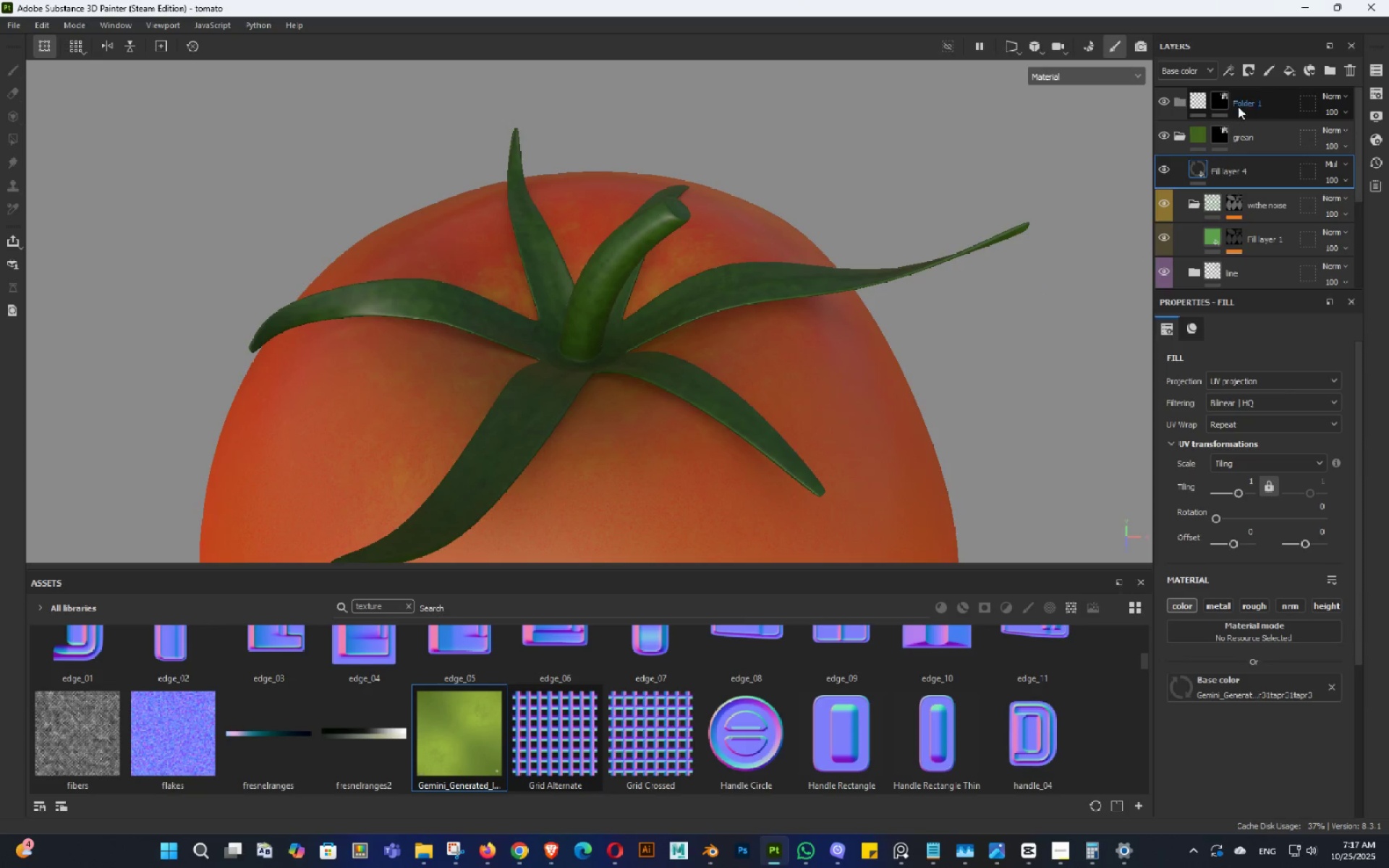 
left_click([1253, 103])
 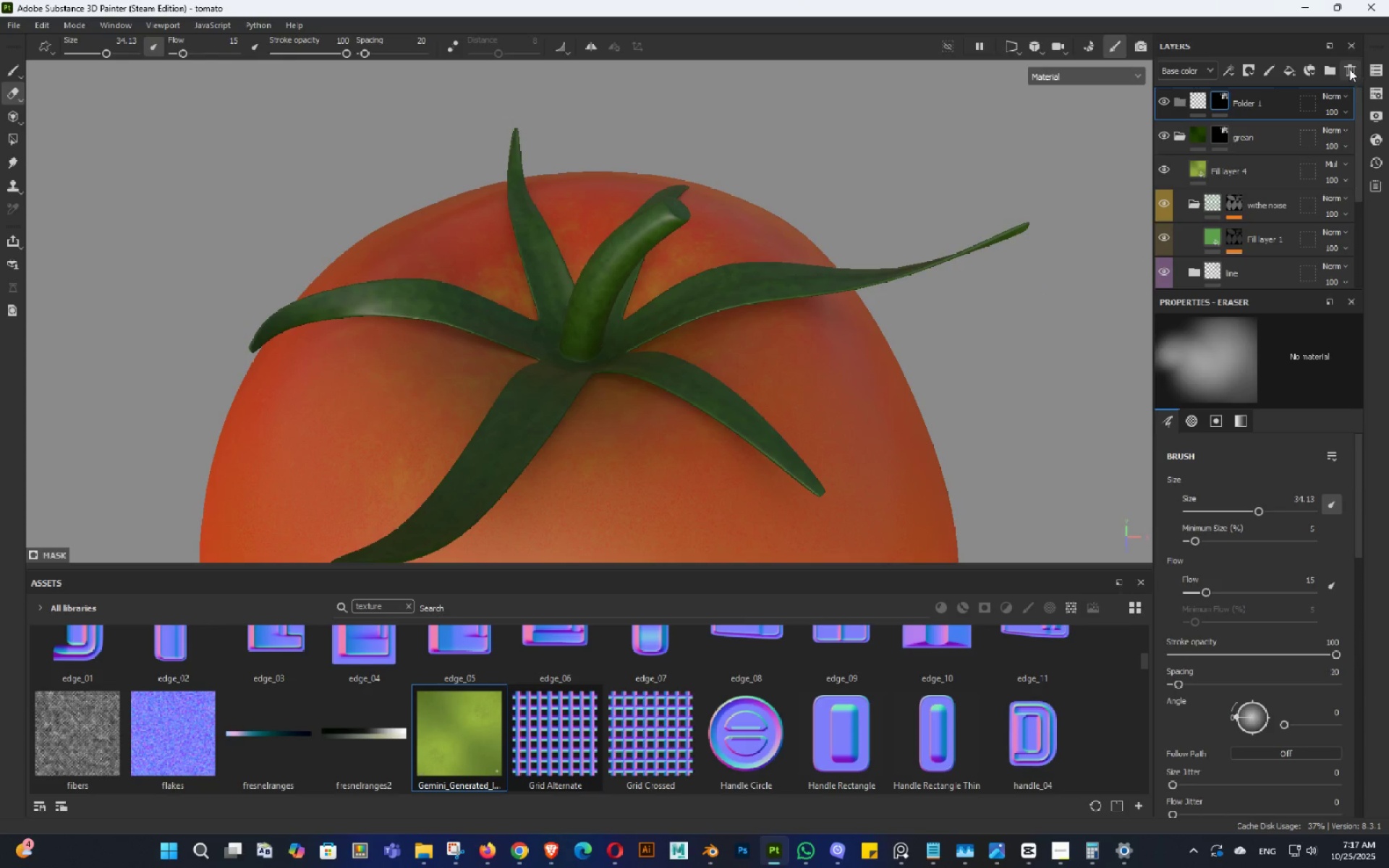 
left_click([1349, 69])
 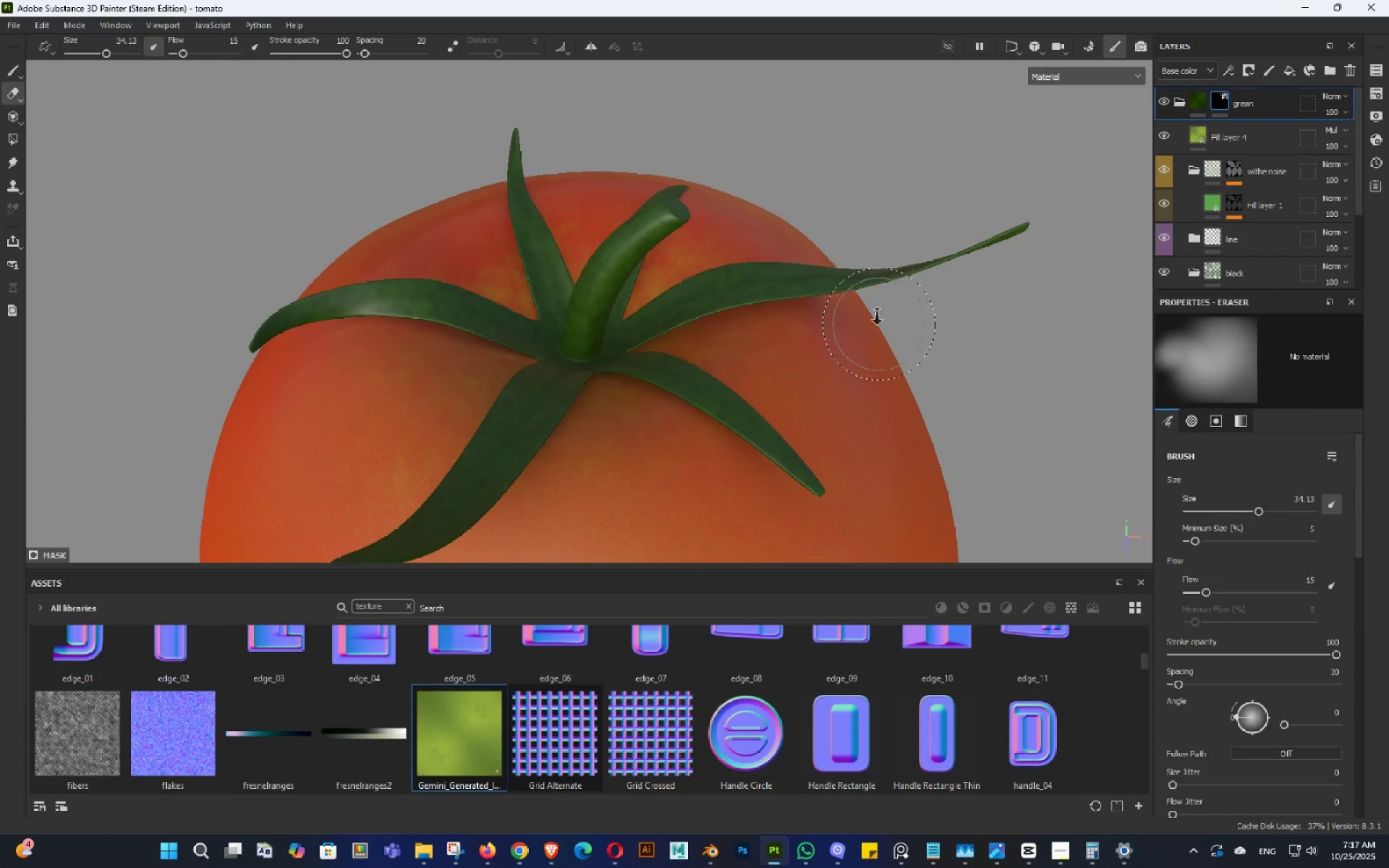 
key(Alt+AltLeft)
 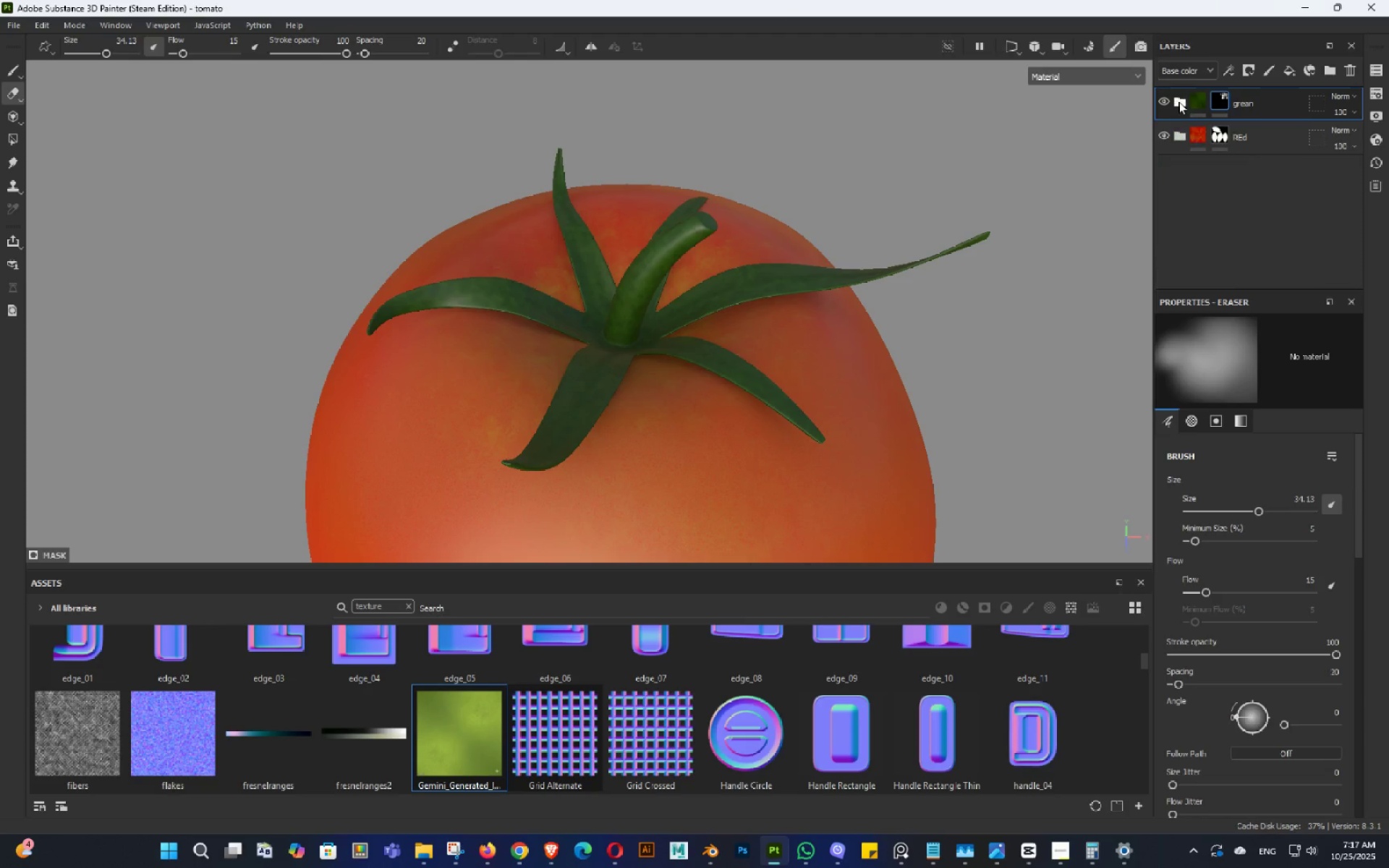 
double_click([1178, 101])
 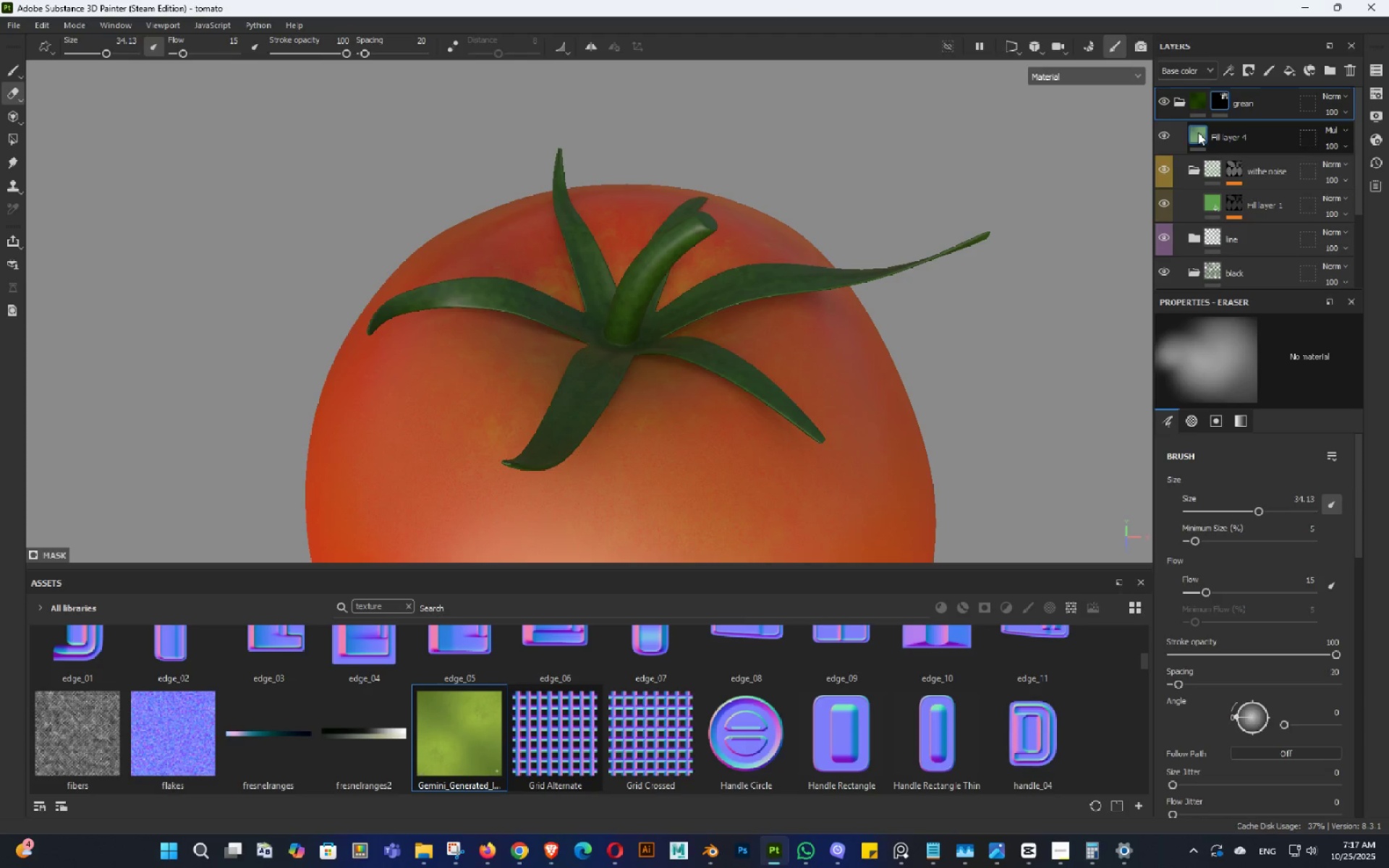 
hold_key(key=AltLeft, duration=0.51)
left_click_drag(start_coordinate=[684, 313], to_coordinate=[689, 331])
 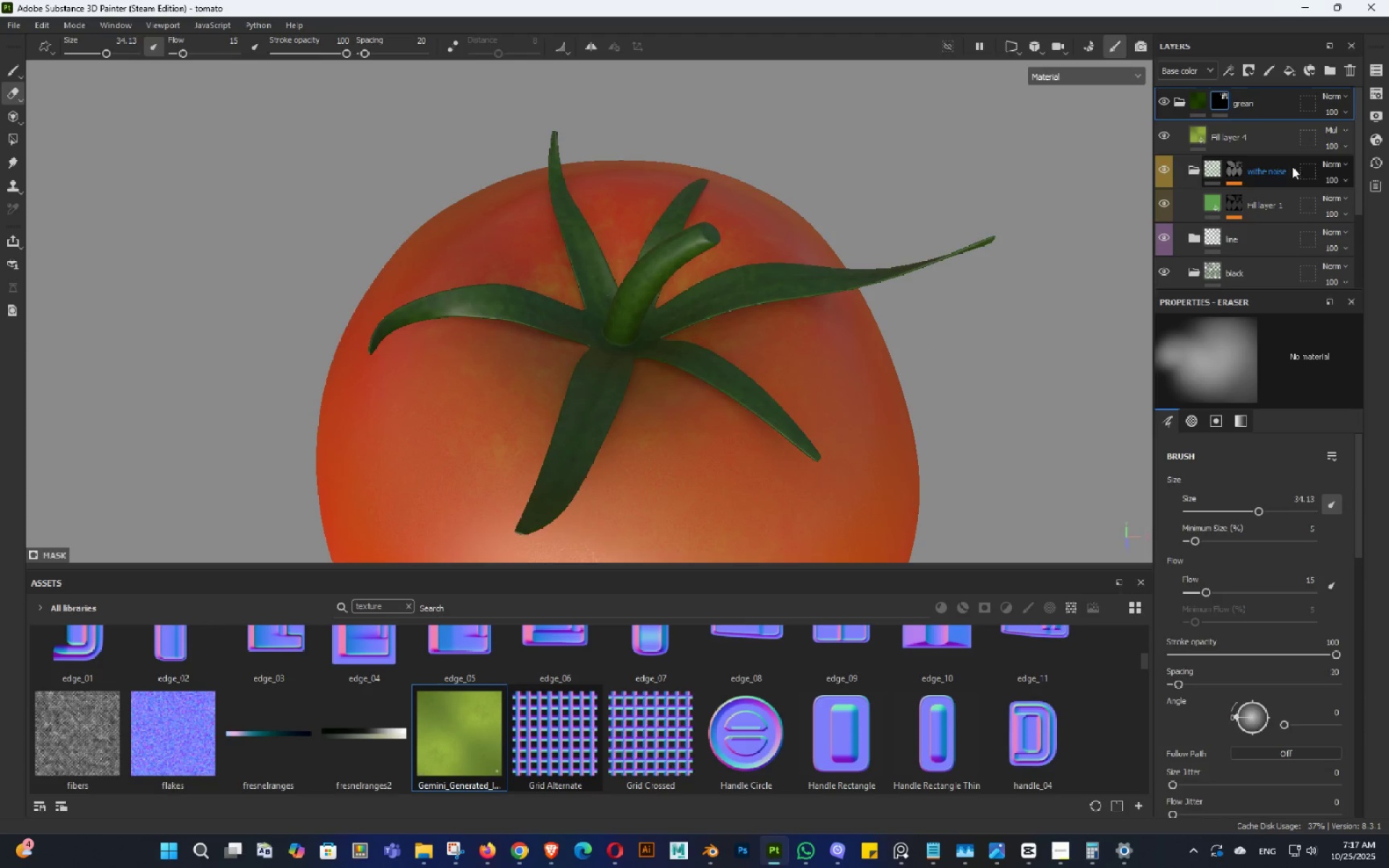 
hold_key(key=AltLeft, duration=0.75)
left_click_drag(start_coordinate=[977, 225], to_coordinate=[974, 255])
 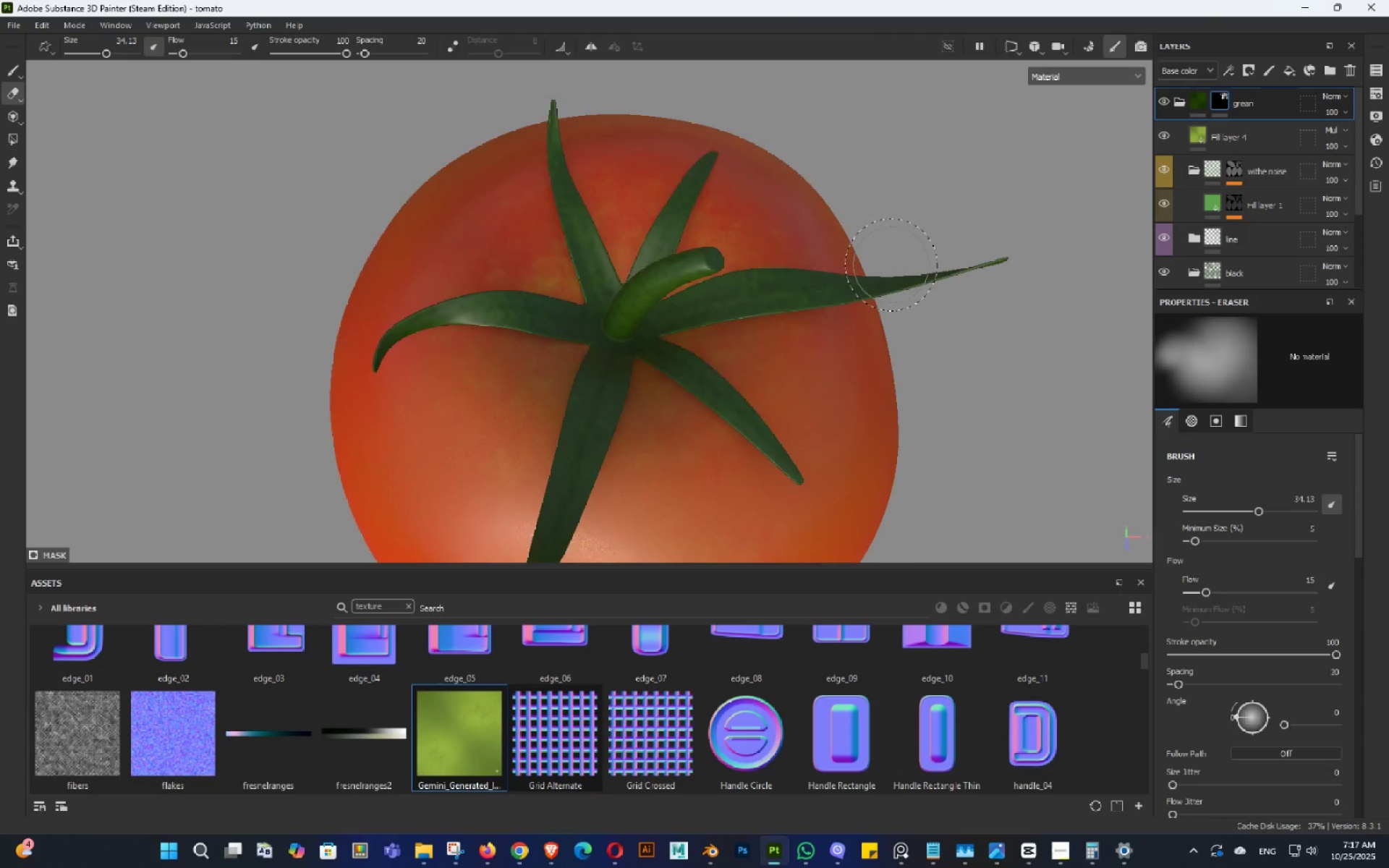 
left_click_drag(start_coordinate=[888, 261], to_coordinate=[889, 229])
 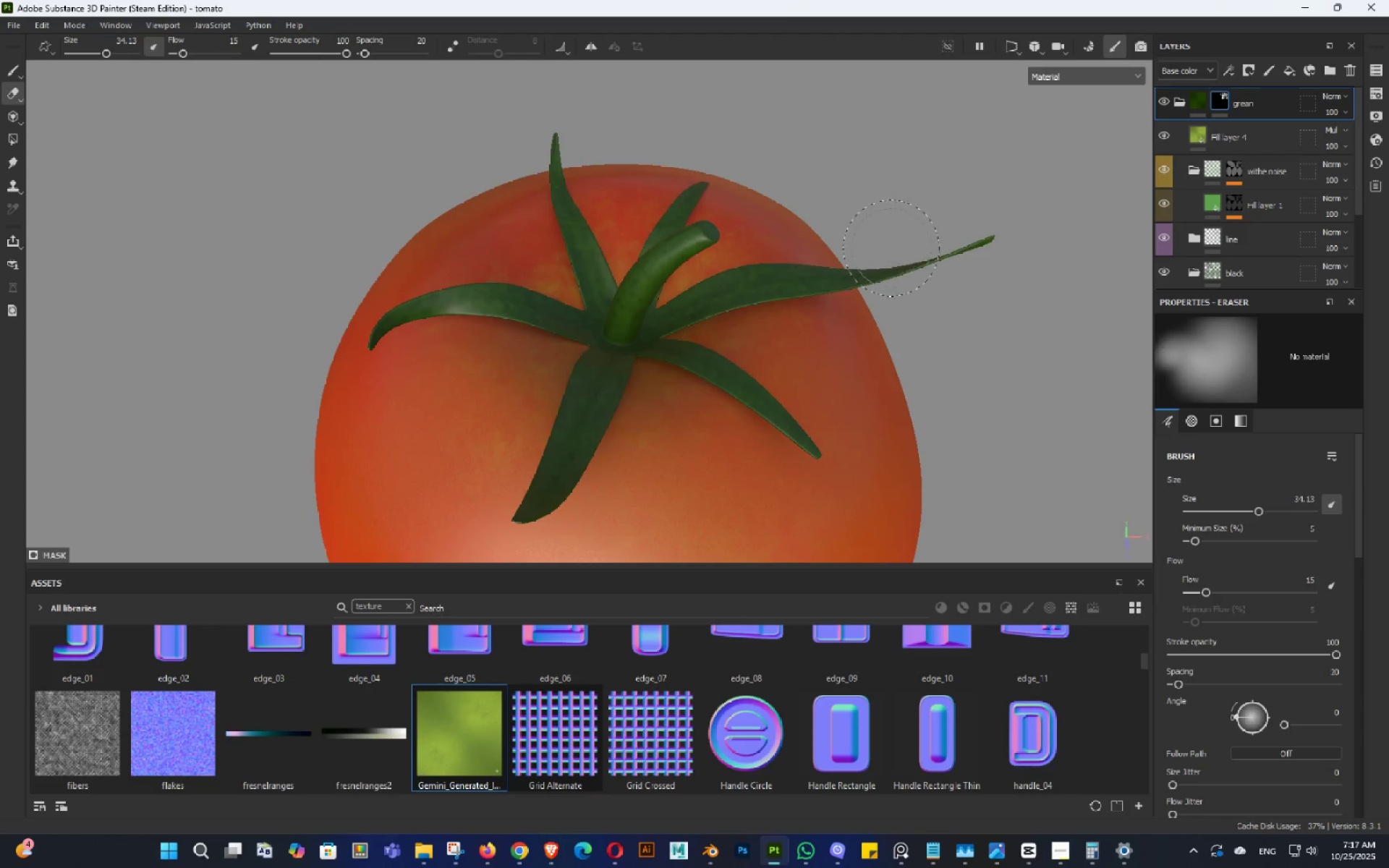 
hold_key(key=AltLeft, duration=0.99)
left_click_drag(start_coordinate=[824, 218], to_coordinate=[825, 210])
 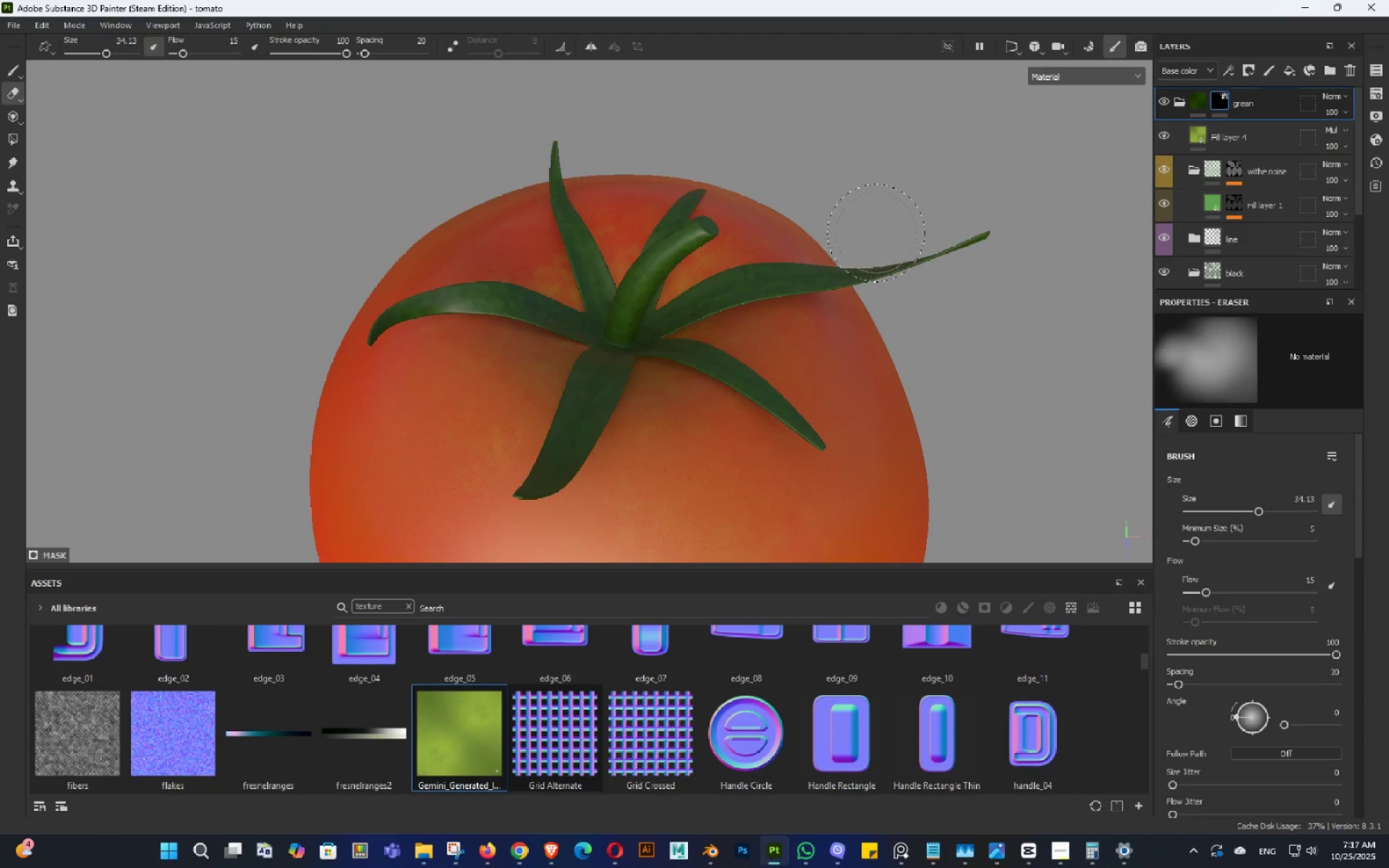 
left_click_drag(start_coordinate=[878, 232], to_coordinate=[878, 214])
 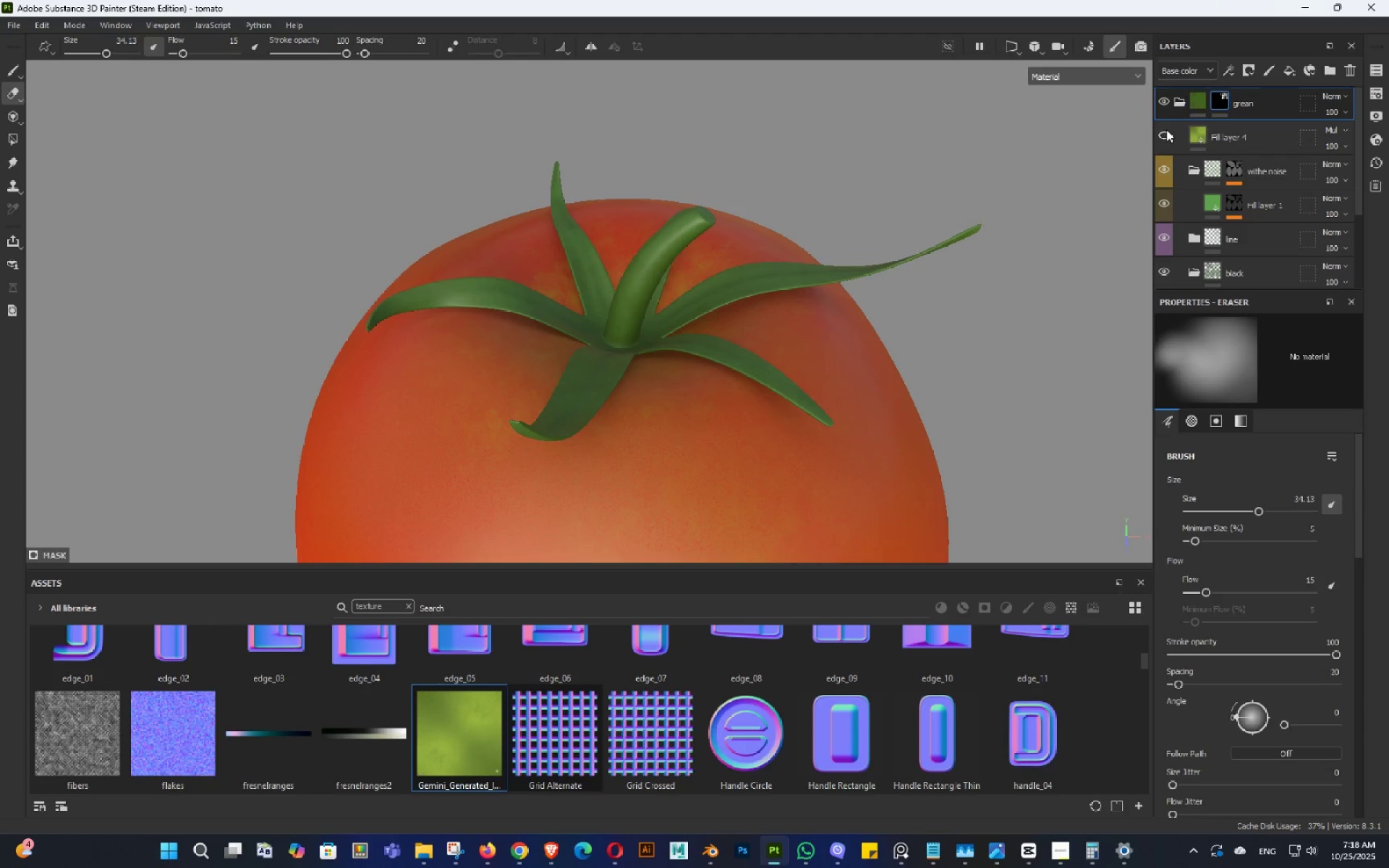 
left_click([1166, 129])
 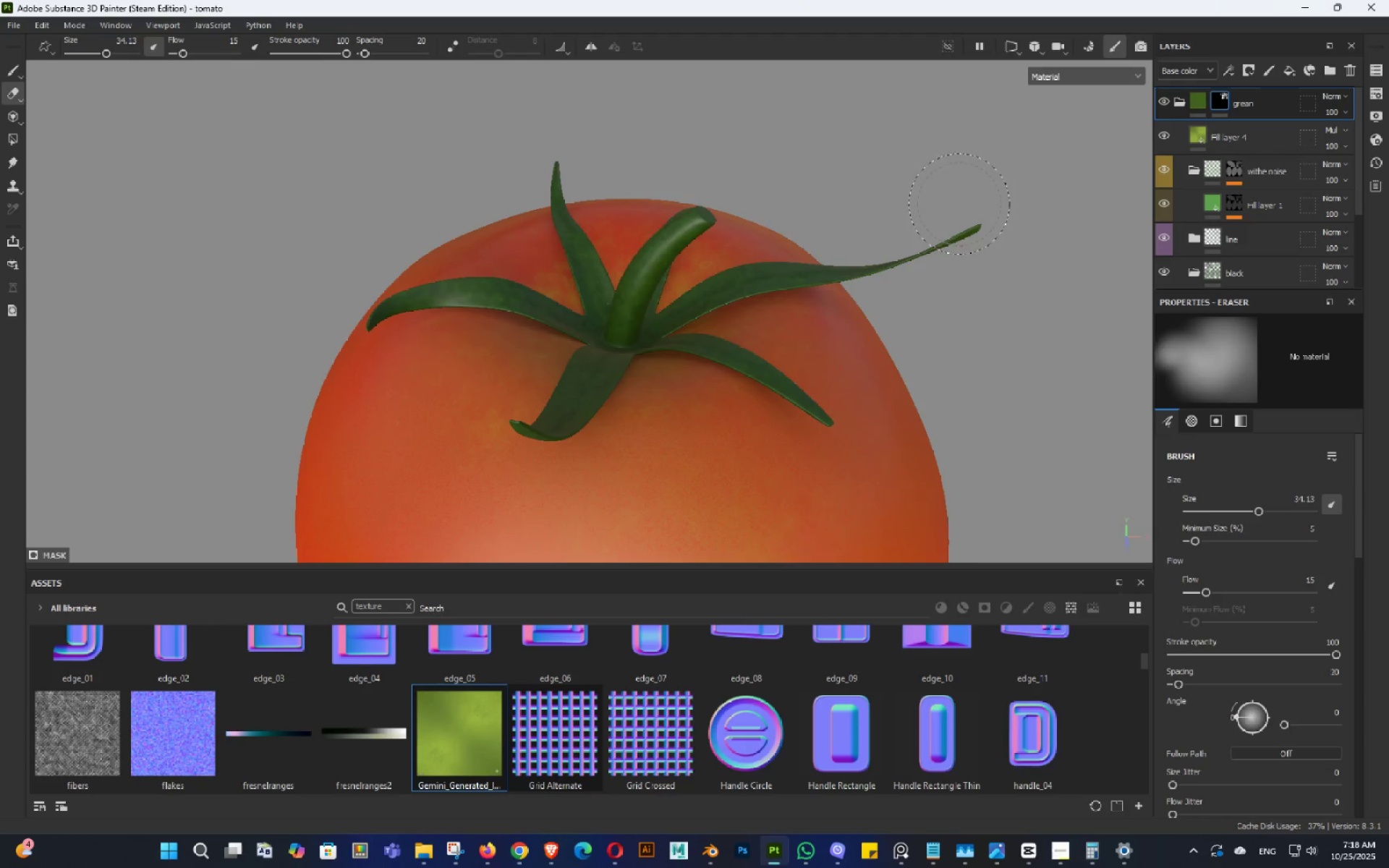 
hold_key(key=AltLeft, duration=1.52)
left_click([739, 370])
 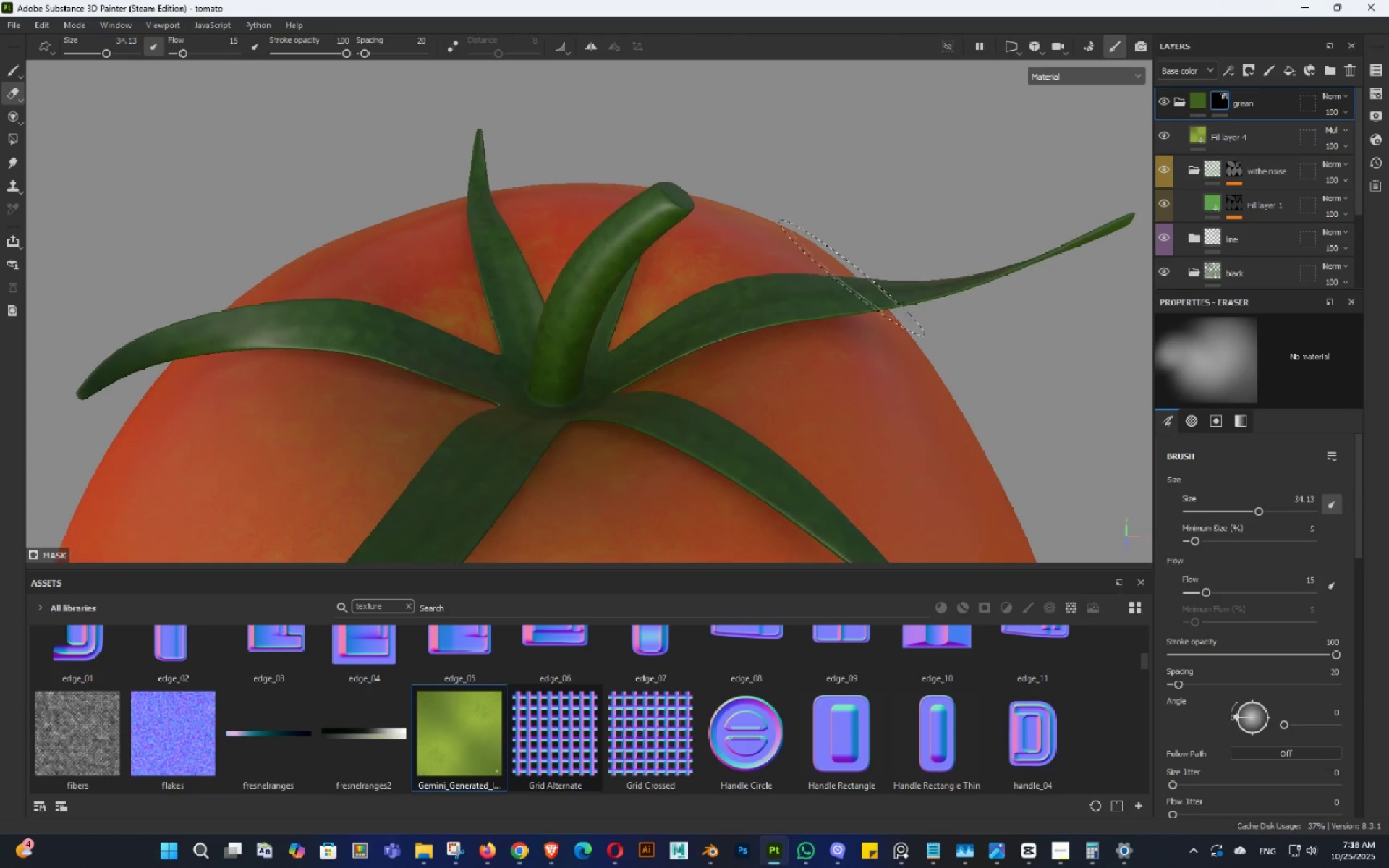 
hold_key(key=AltLeft, duration=1.53)
 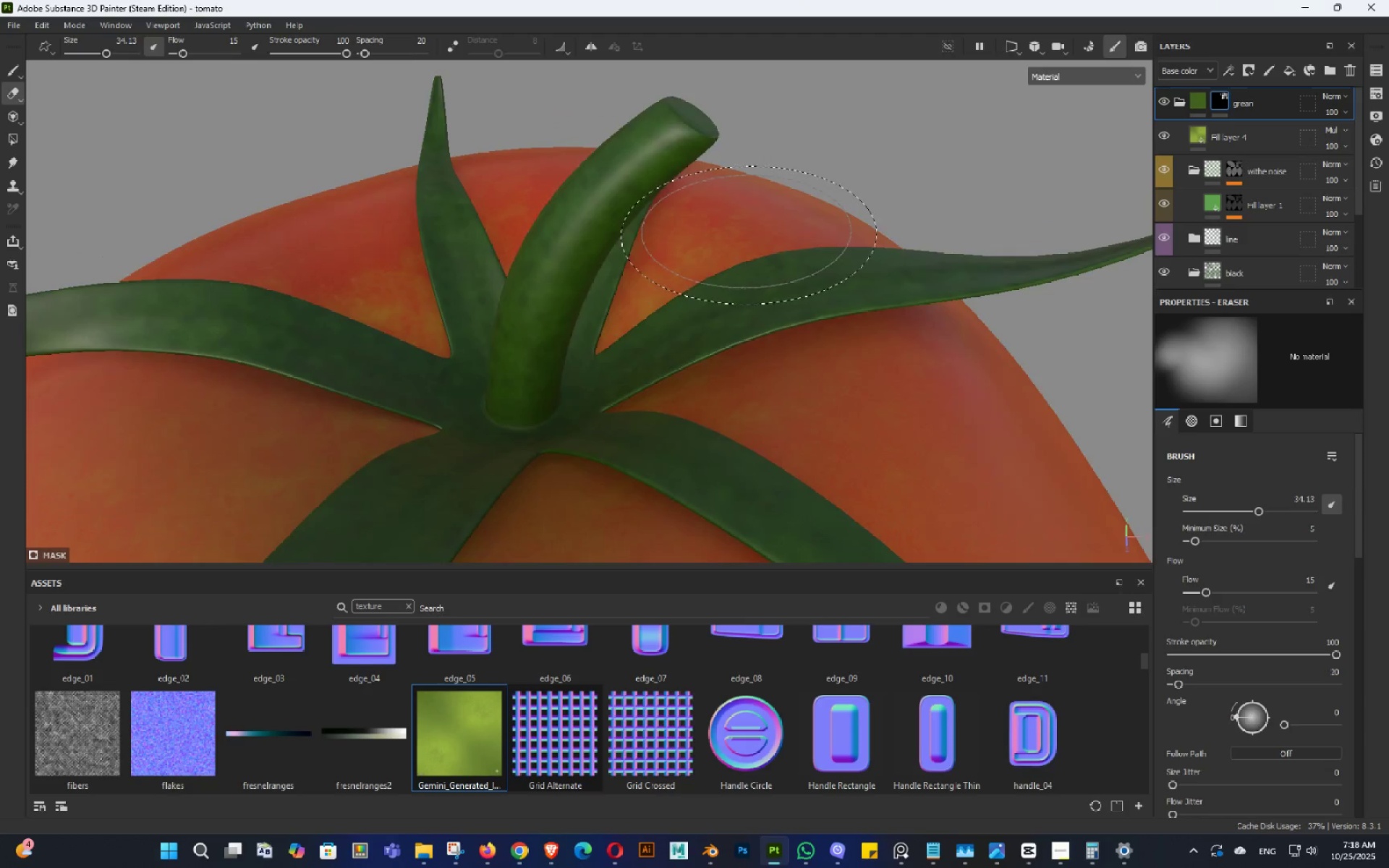 
hold_key(key=AltLeft, duration=1.51)
left_click_drag(start_coordinate=[746, 229], to_coordinate=[755, 216])
 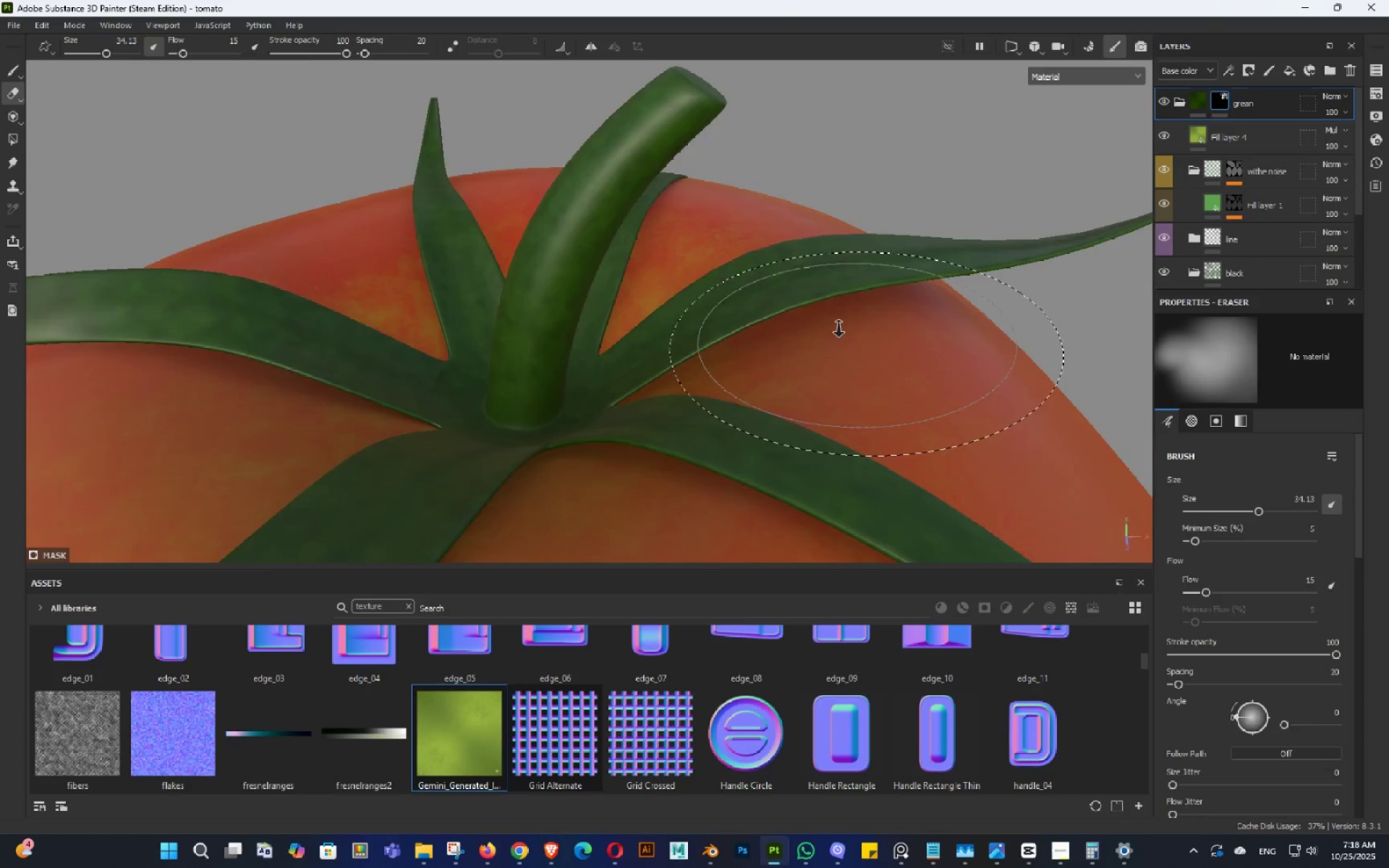 
hold_key(key=AltLeft, duration=1.52)
left_click_drag(start_coordinate=[725, 324], to_coordinate=[717, 359])
 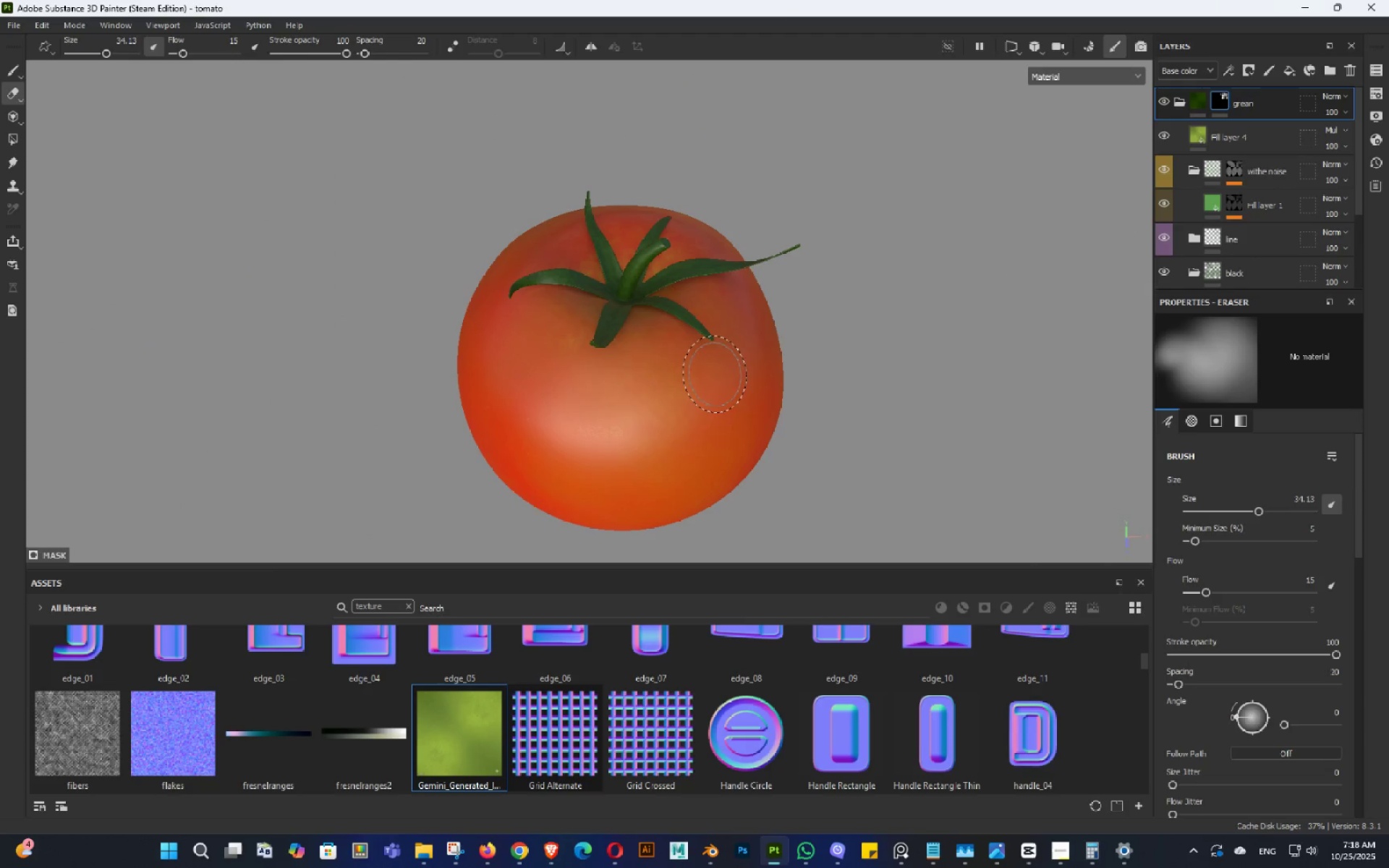 
hold_key(key=AltLeft, duration=0.51)
 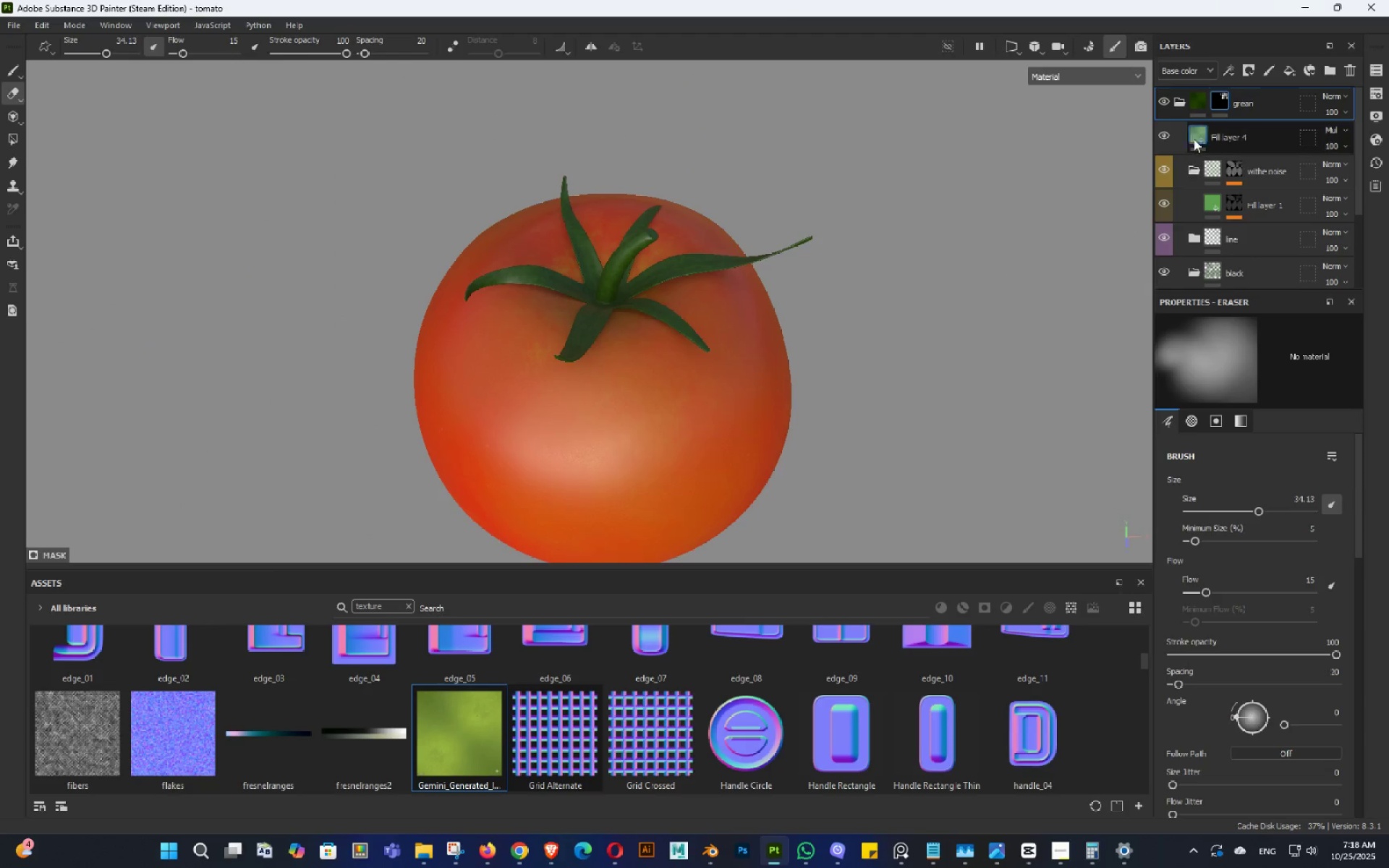 
left_click_drag(start_coordinate=[1194, 132], to_coordinate=[1203, 134])
 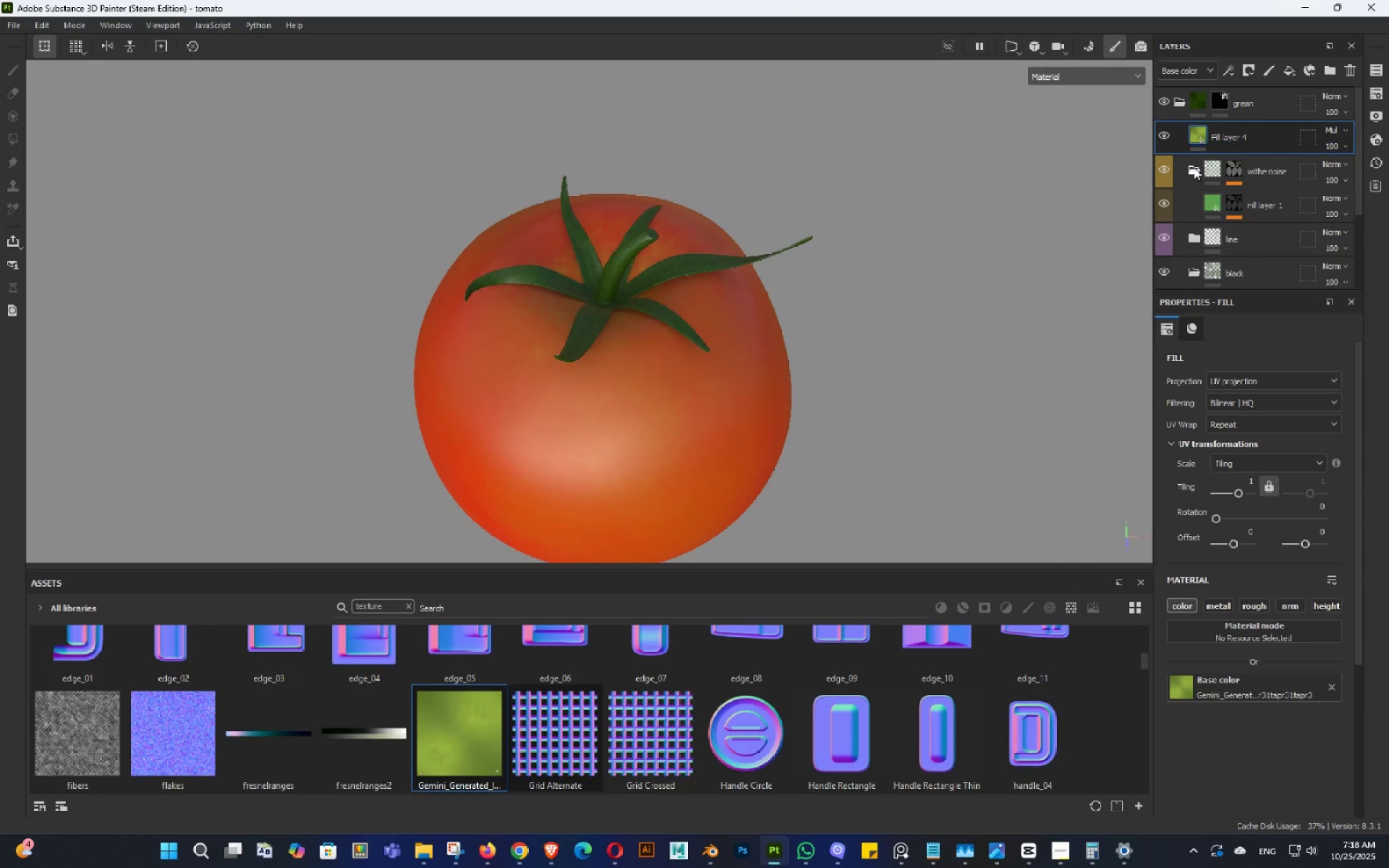 
left_click([1194, 167])
 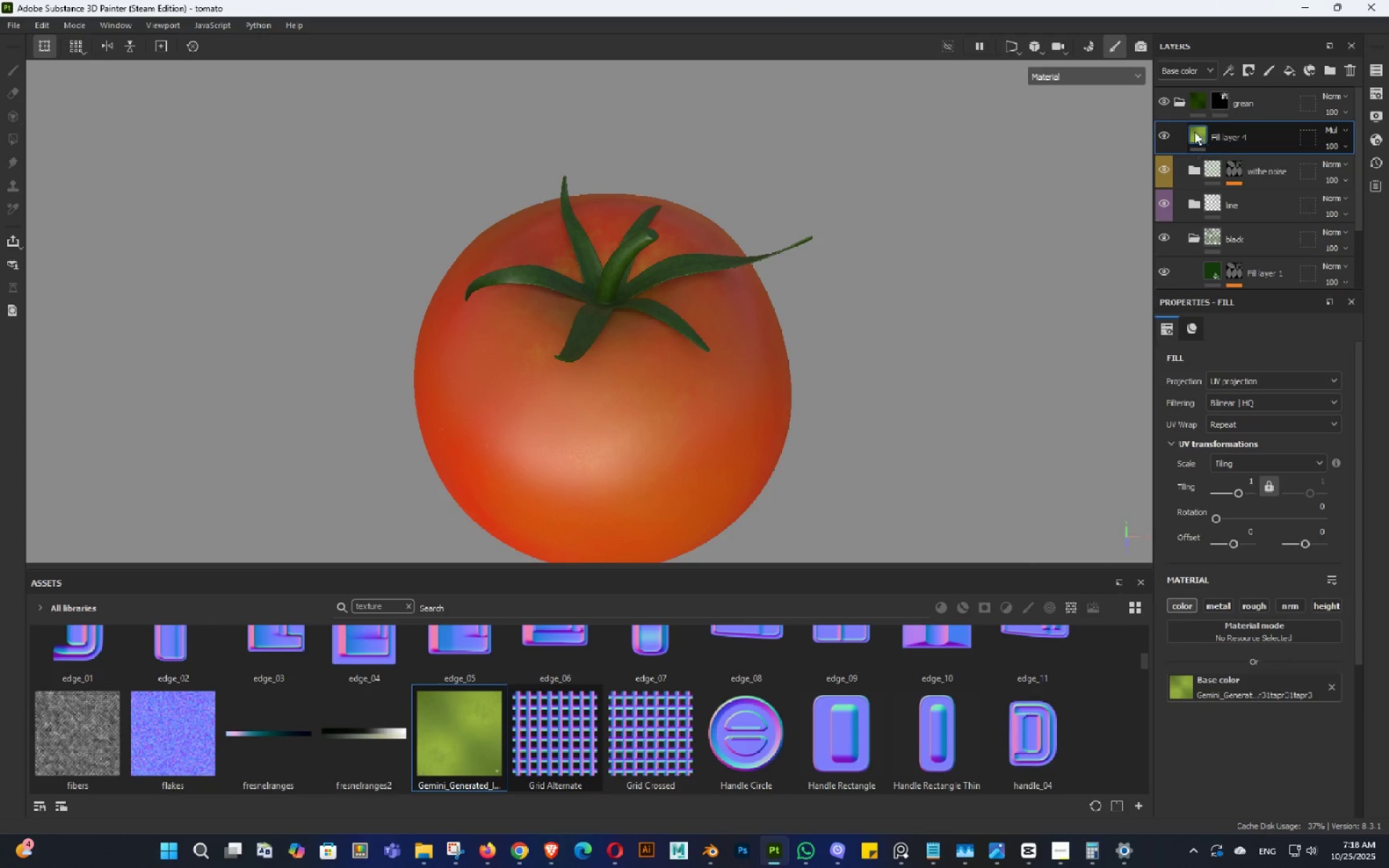 
left_click_drag(start_coordinate=[1194, 130], to_coordinate=[1203, 238])
 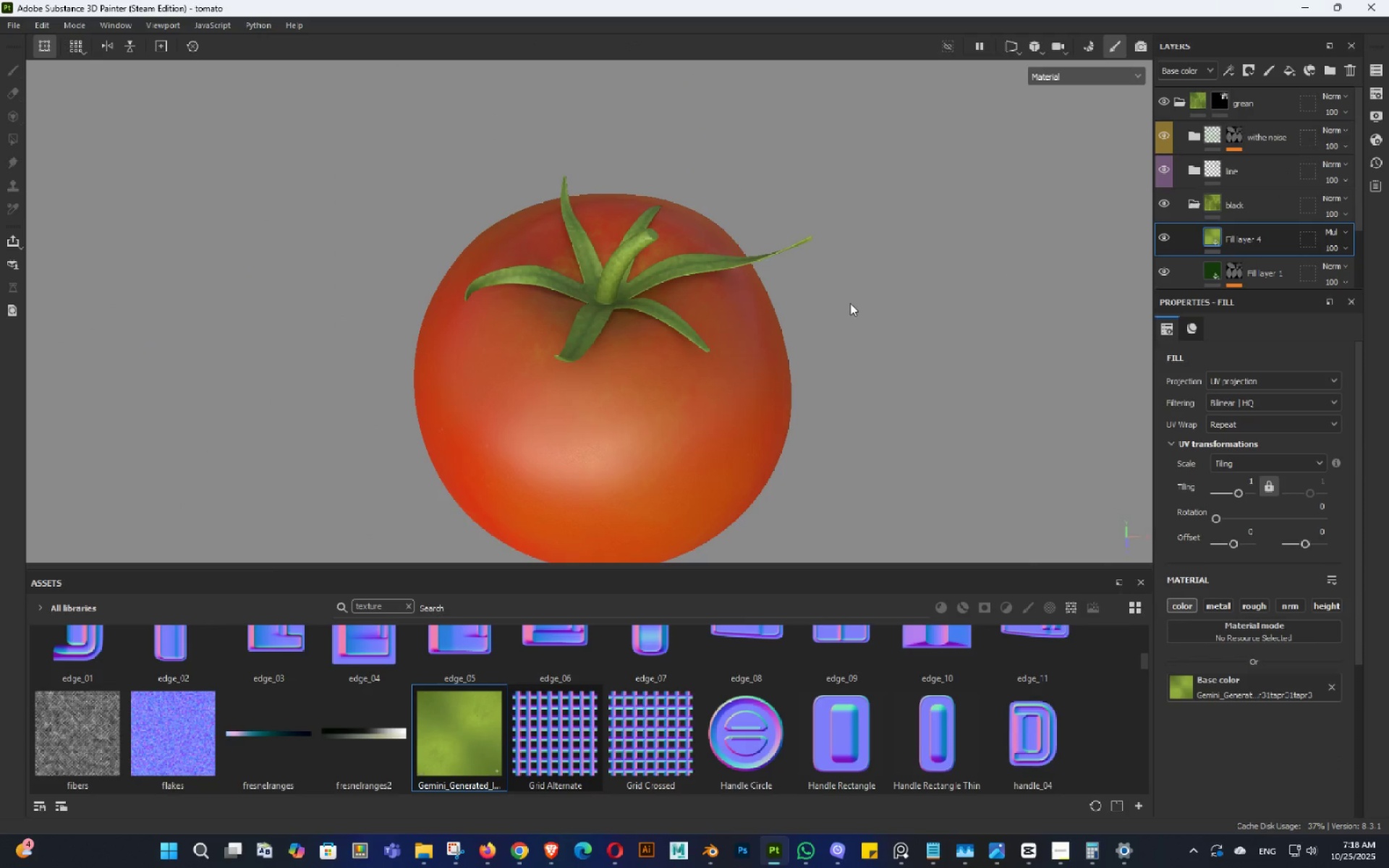 
hold_key(key=AltLeft, duration=0.49)
 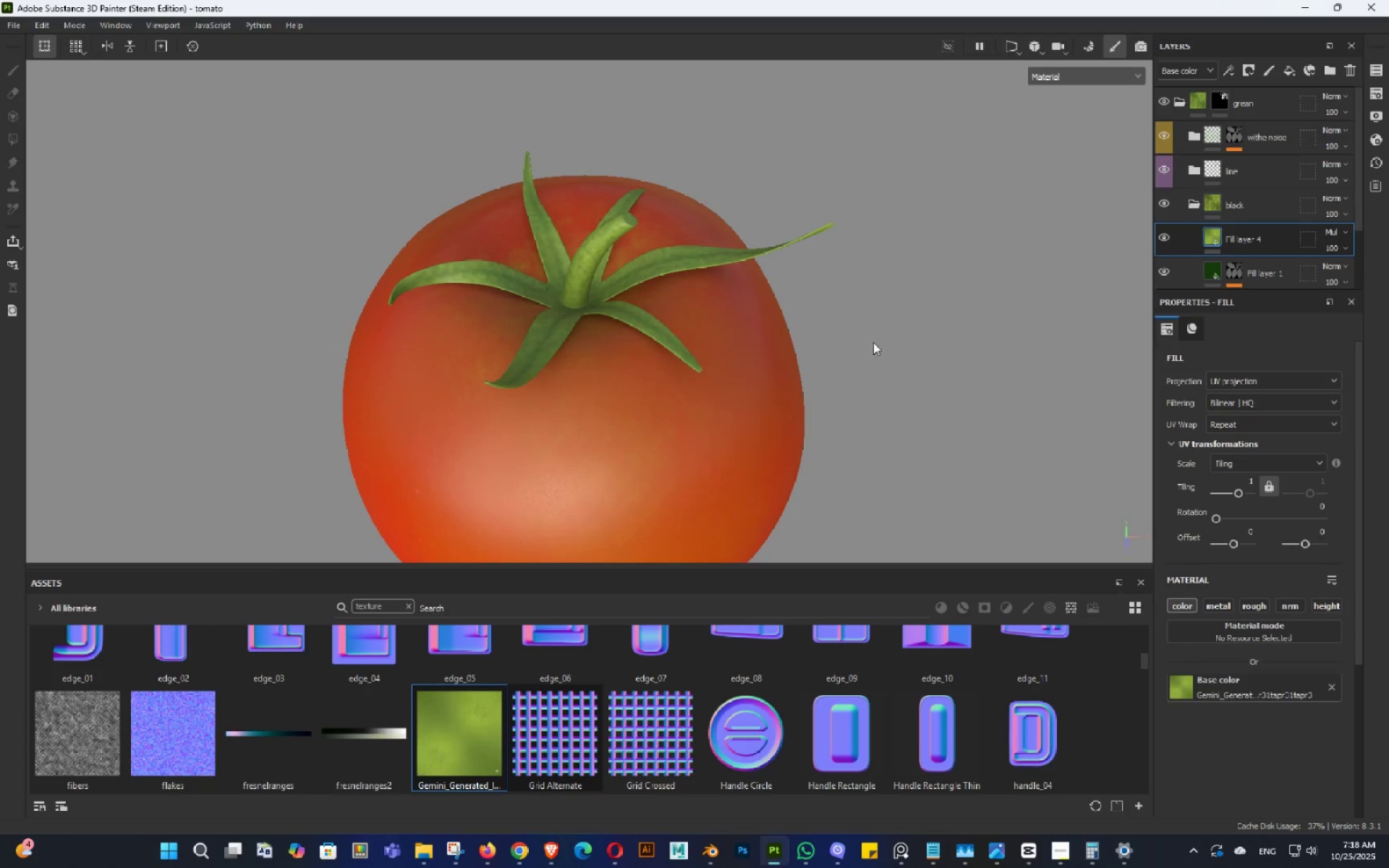 
key(Control+Z)
 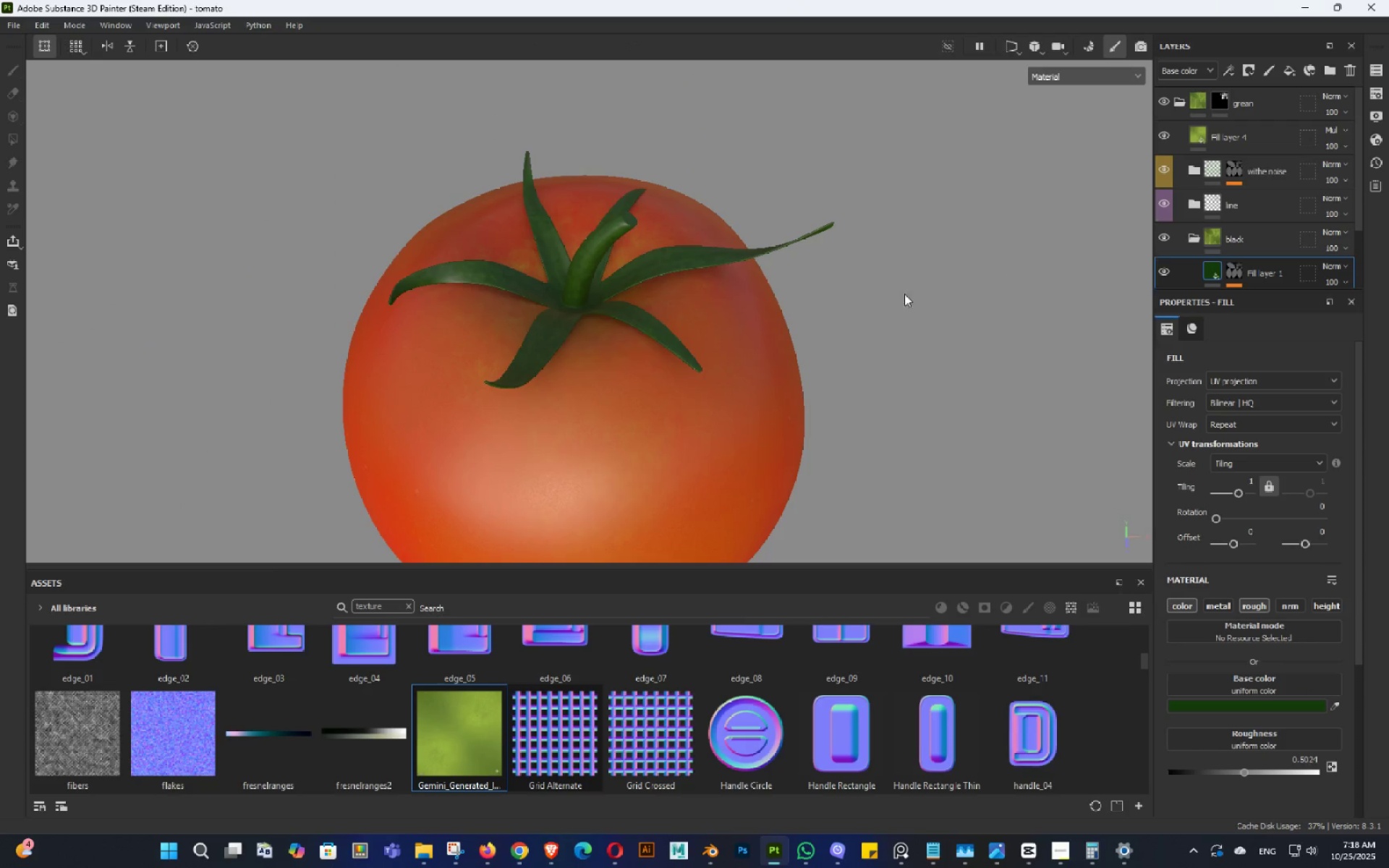 
hold_key(key=AltLeft, duration=0.57)
 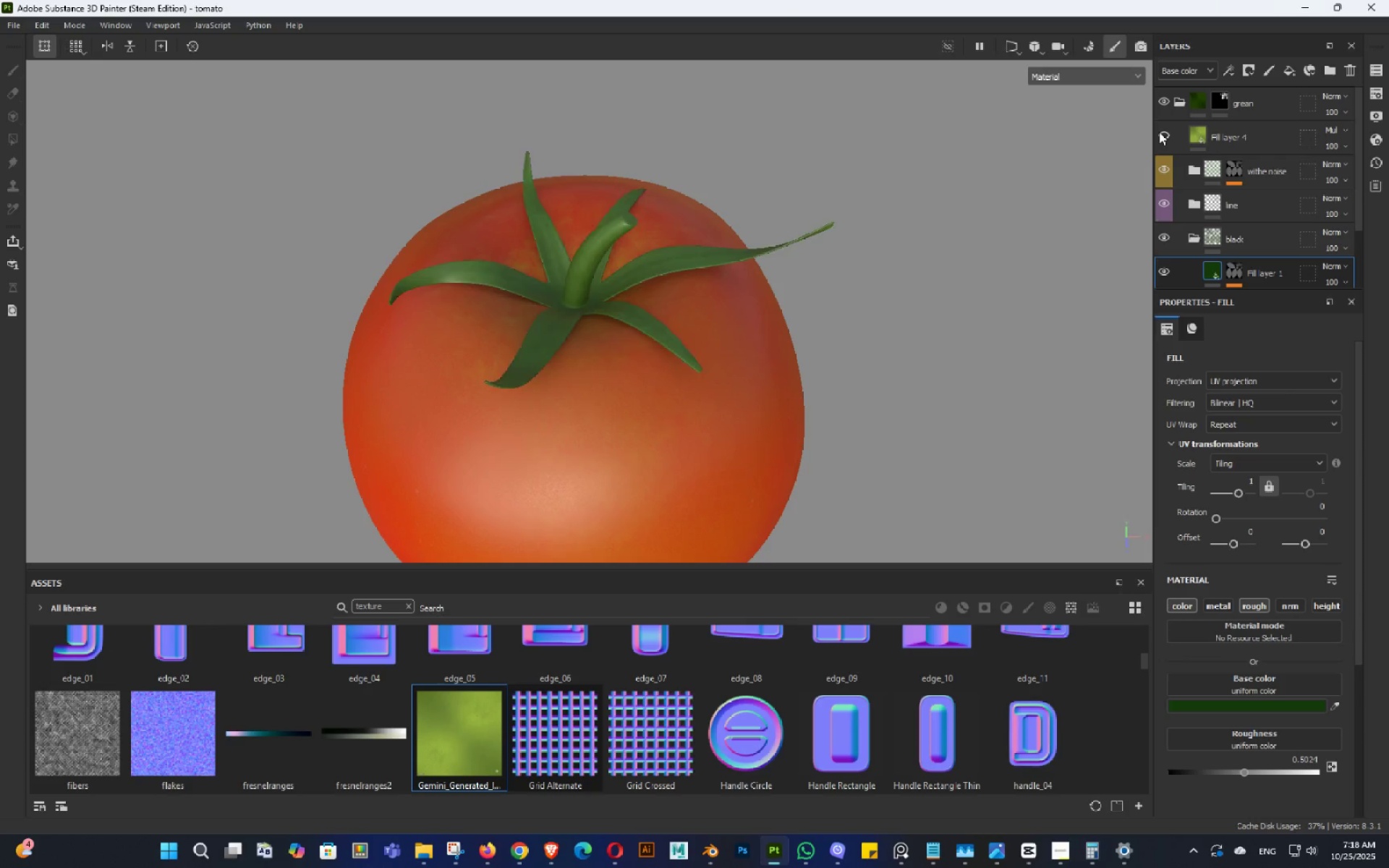 
double_click([1159, 132])
 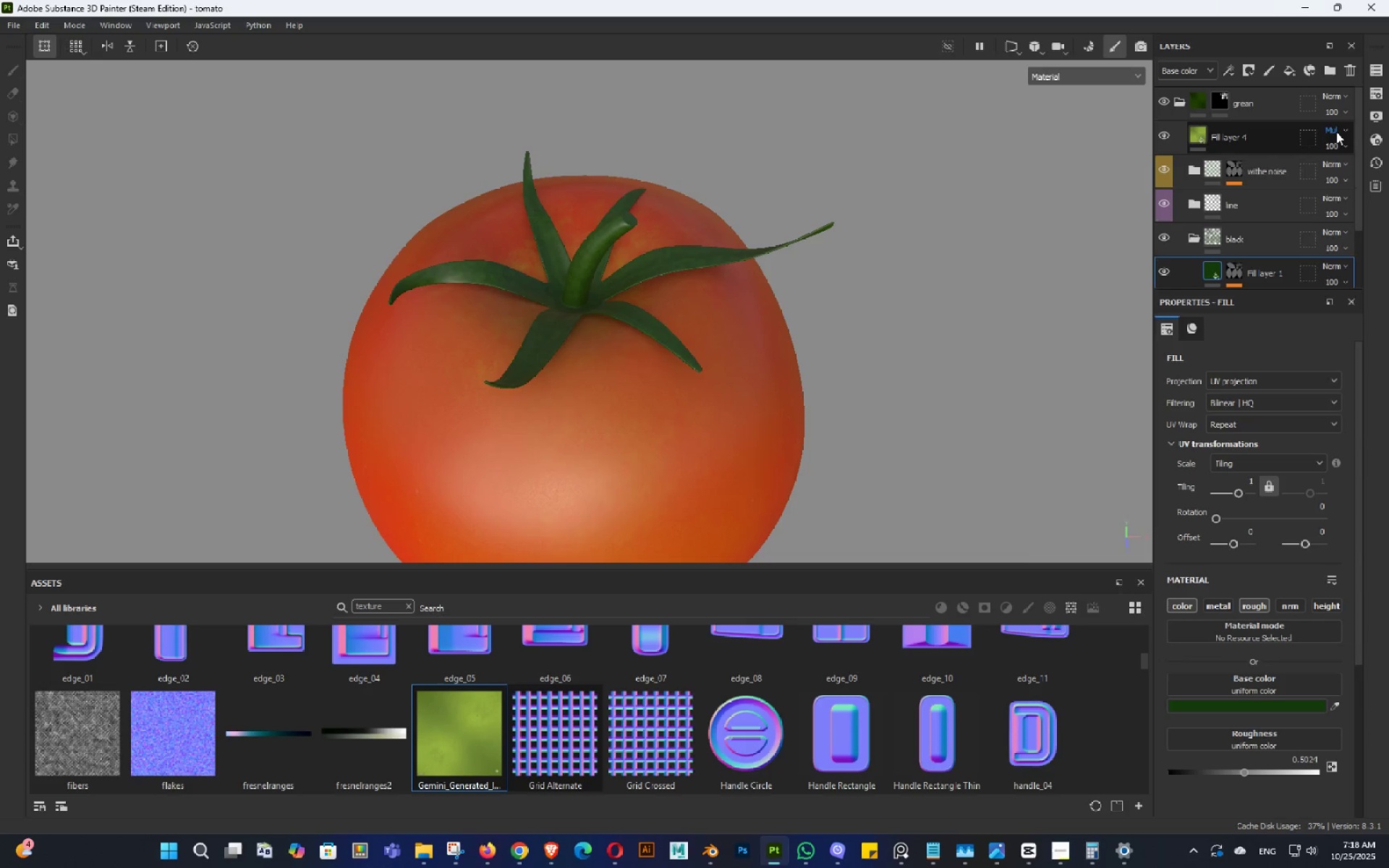 
left_click([1336, 132])
 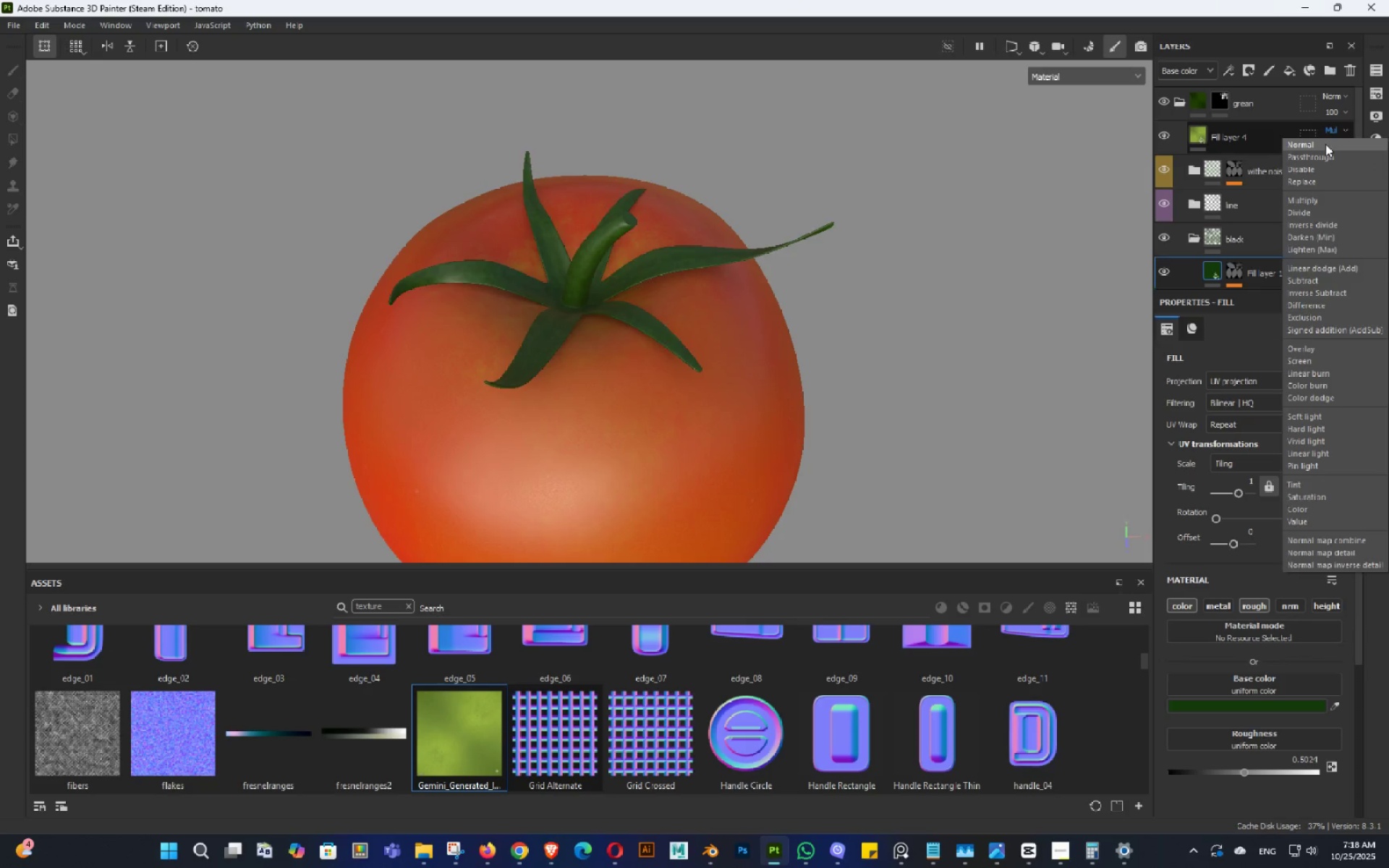 
left_click([1325, 144])
 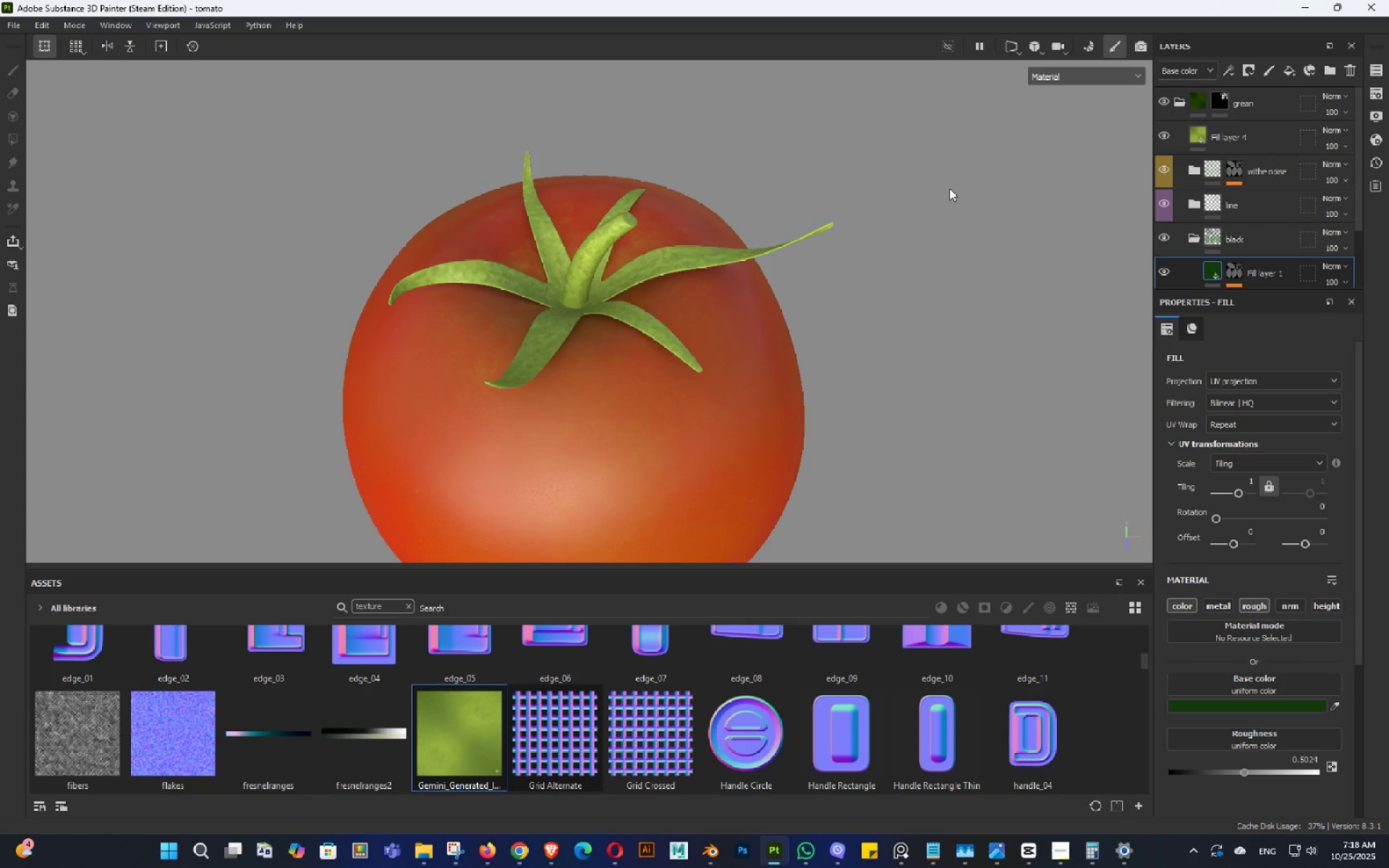 
hold_key(key=AltLeft, duration=0.43)
 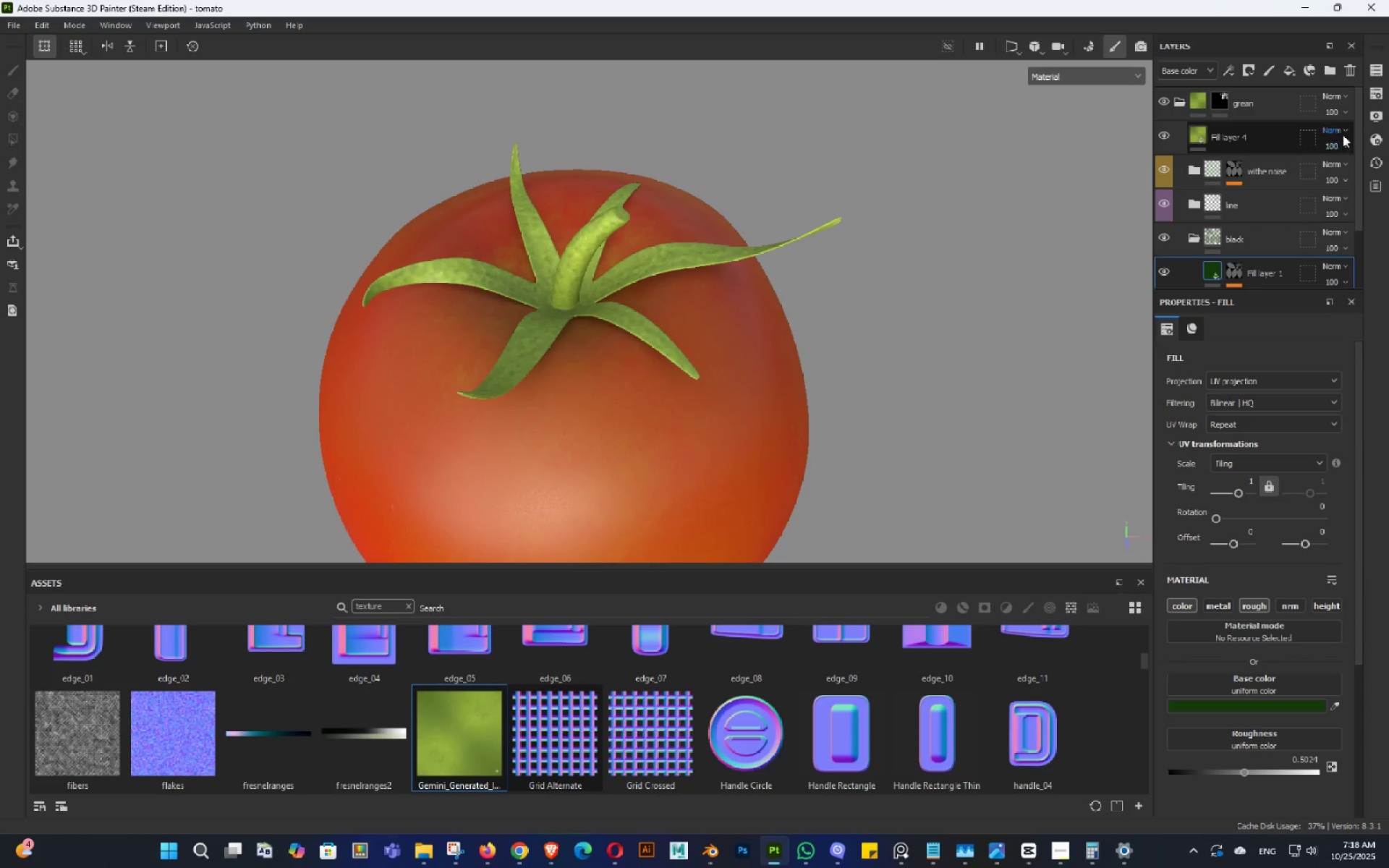 
left_click([1343, 129])
 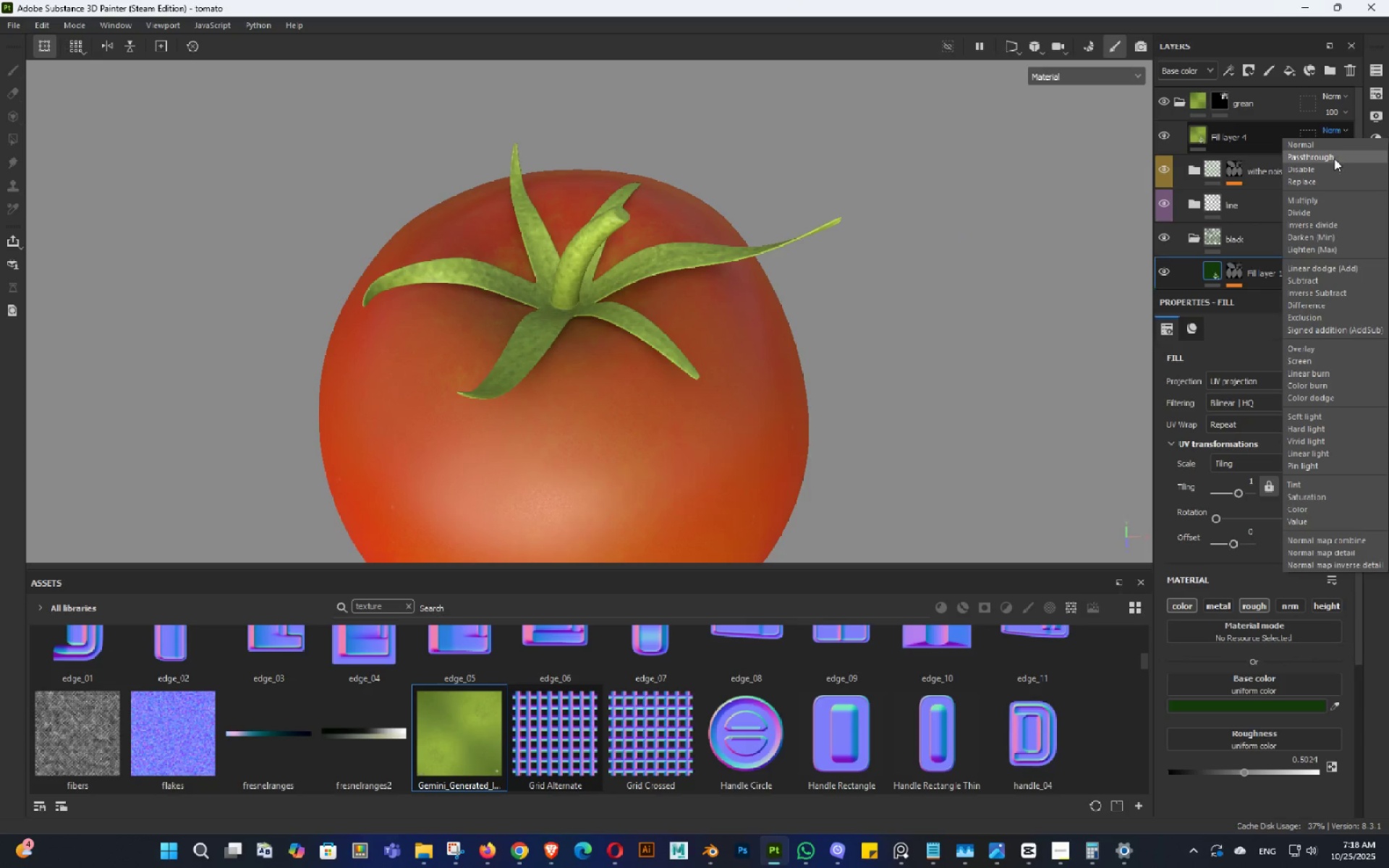 
left_click([1334, 158])
 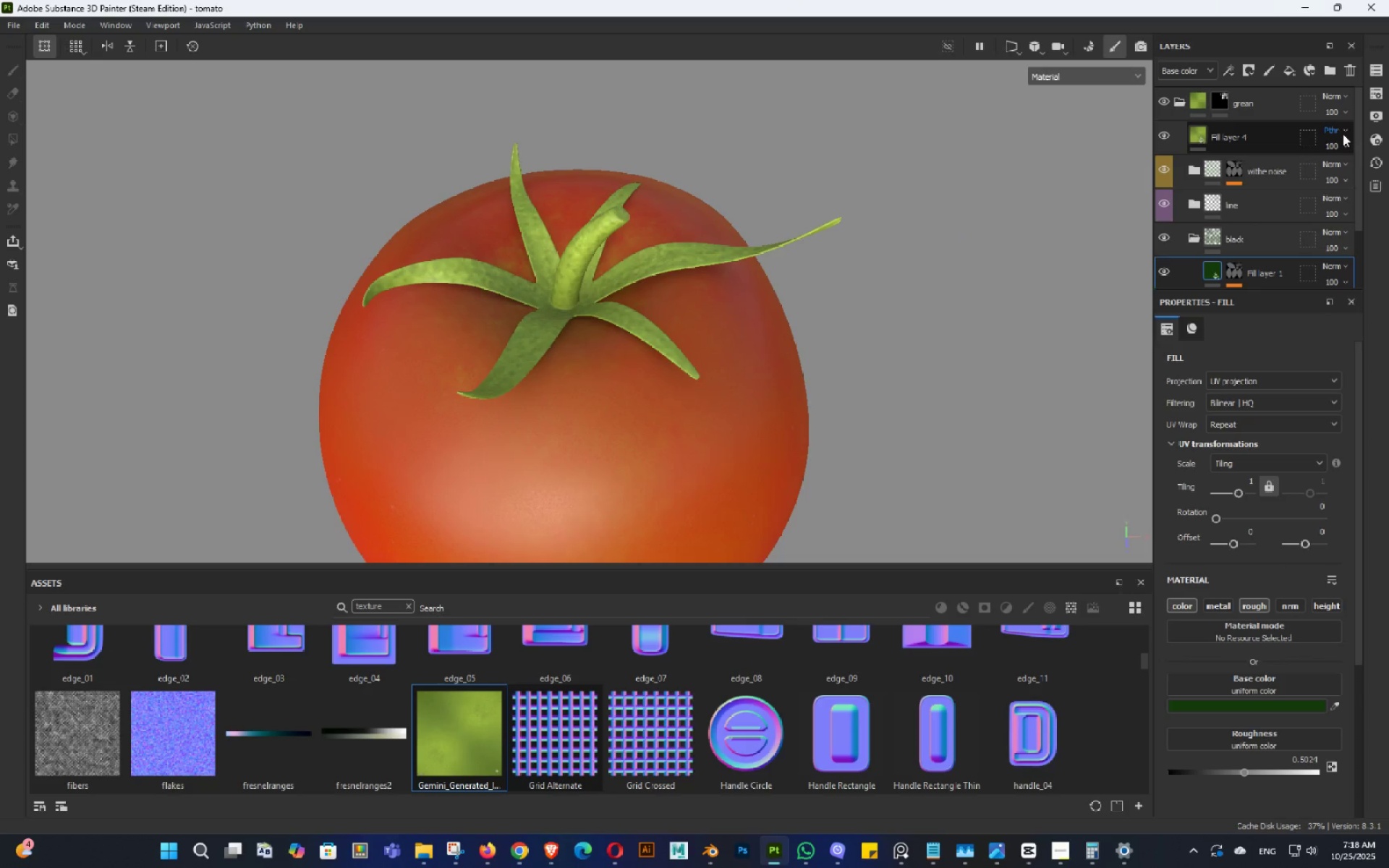 
left_click([1343, 134])
 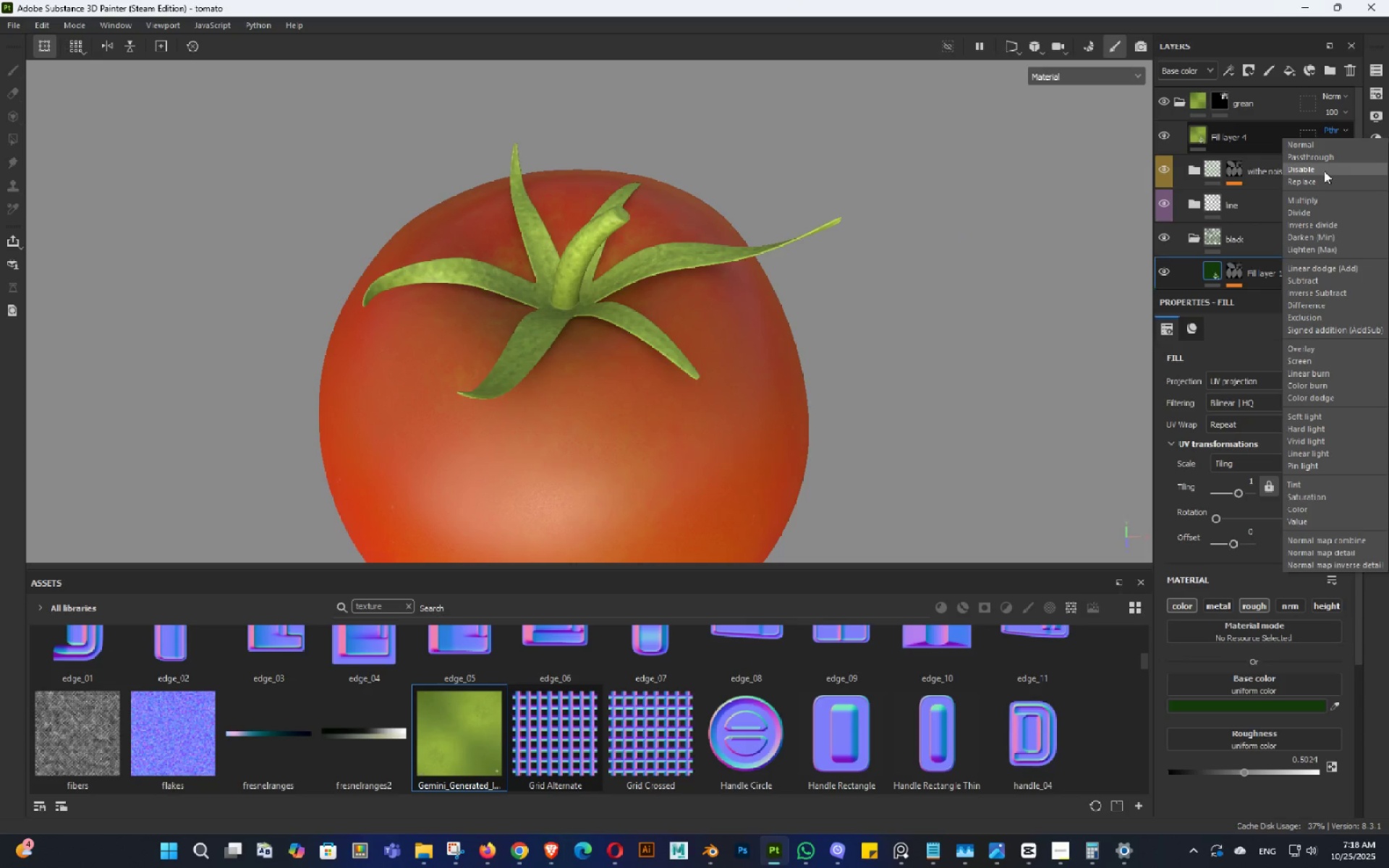 
left_click([1324, 171])
 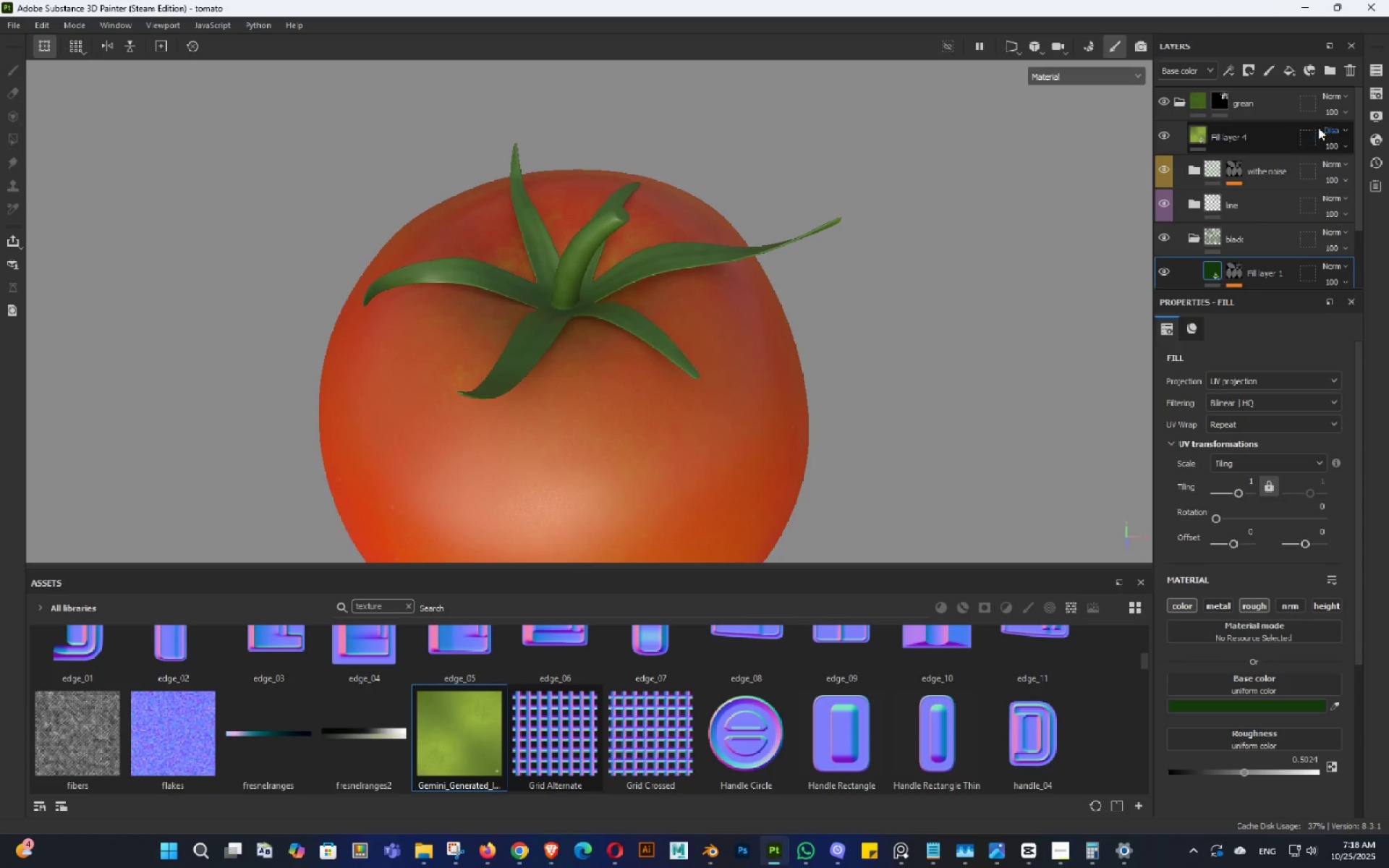 
left_click([1338, 128])
 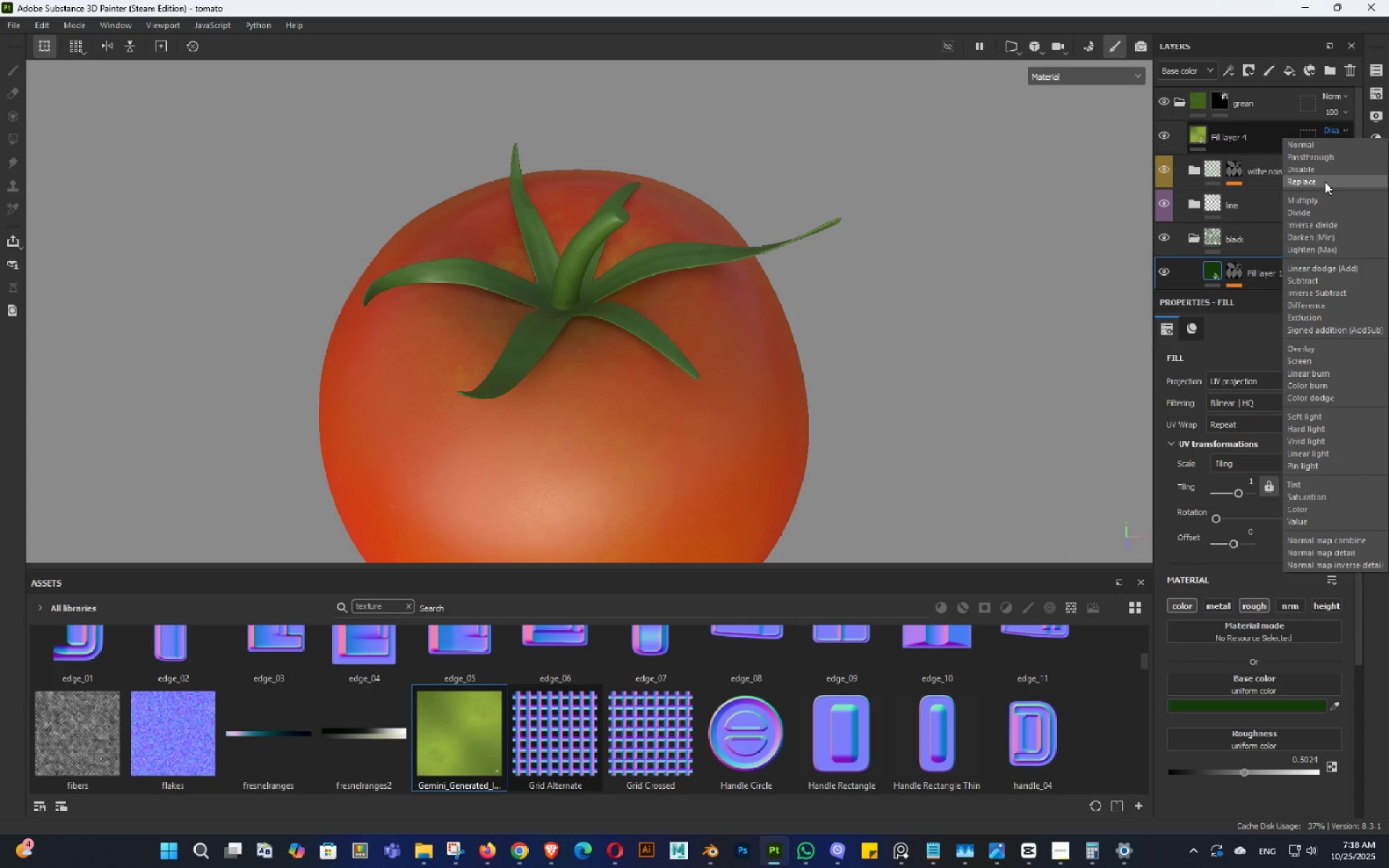 
left_click([1325, 182])
 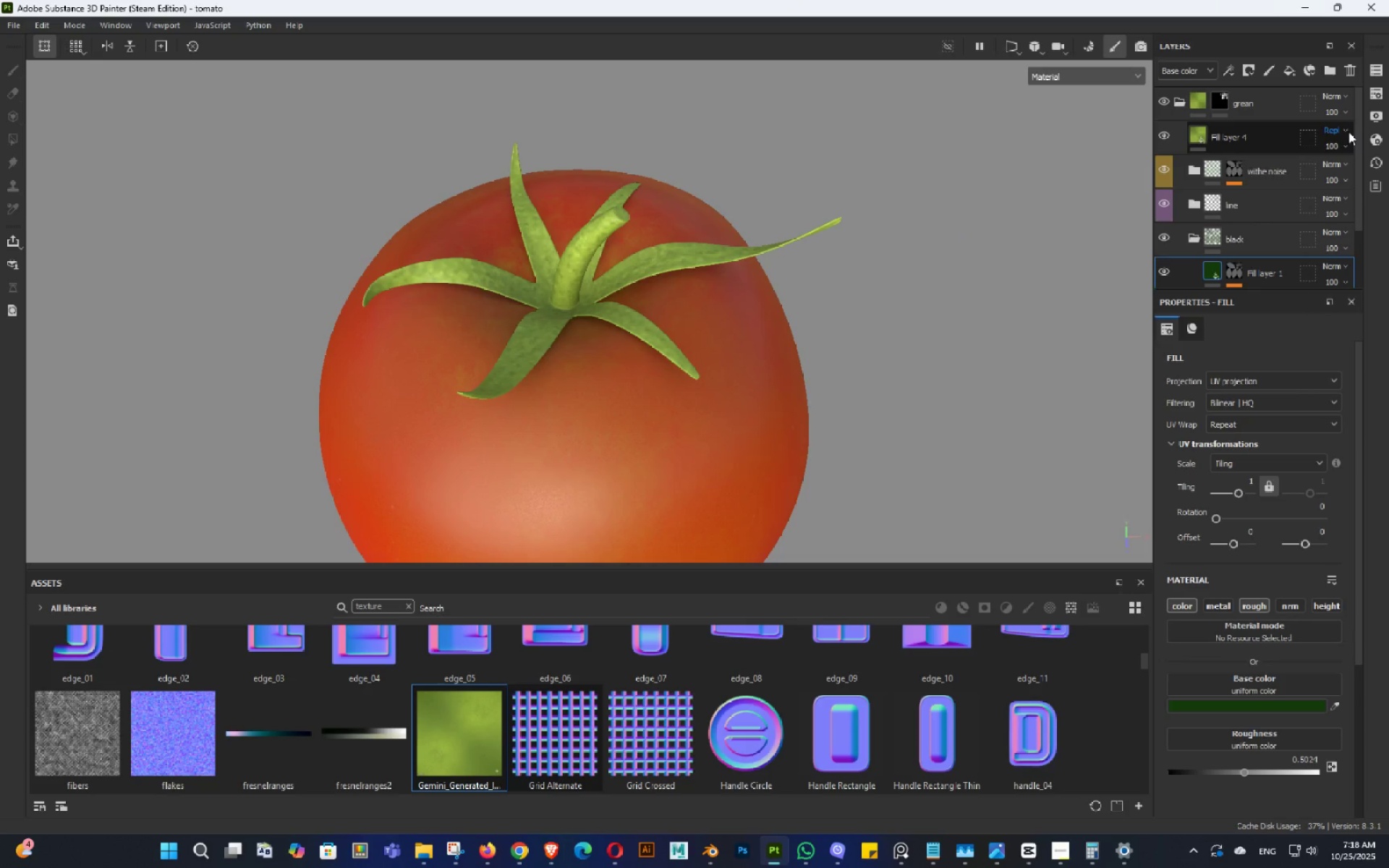 
left_click([1347, 129])
 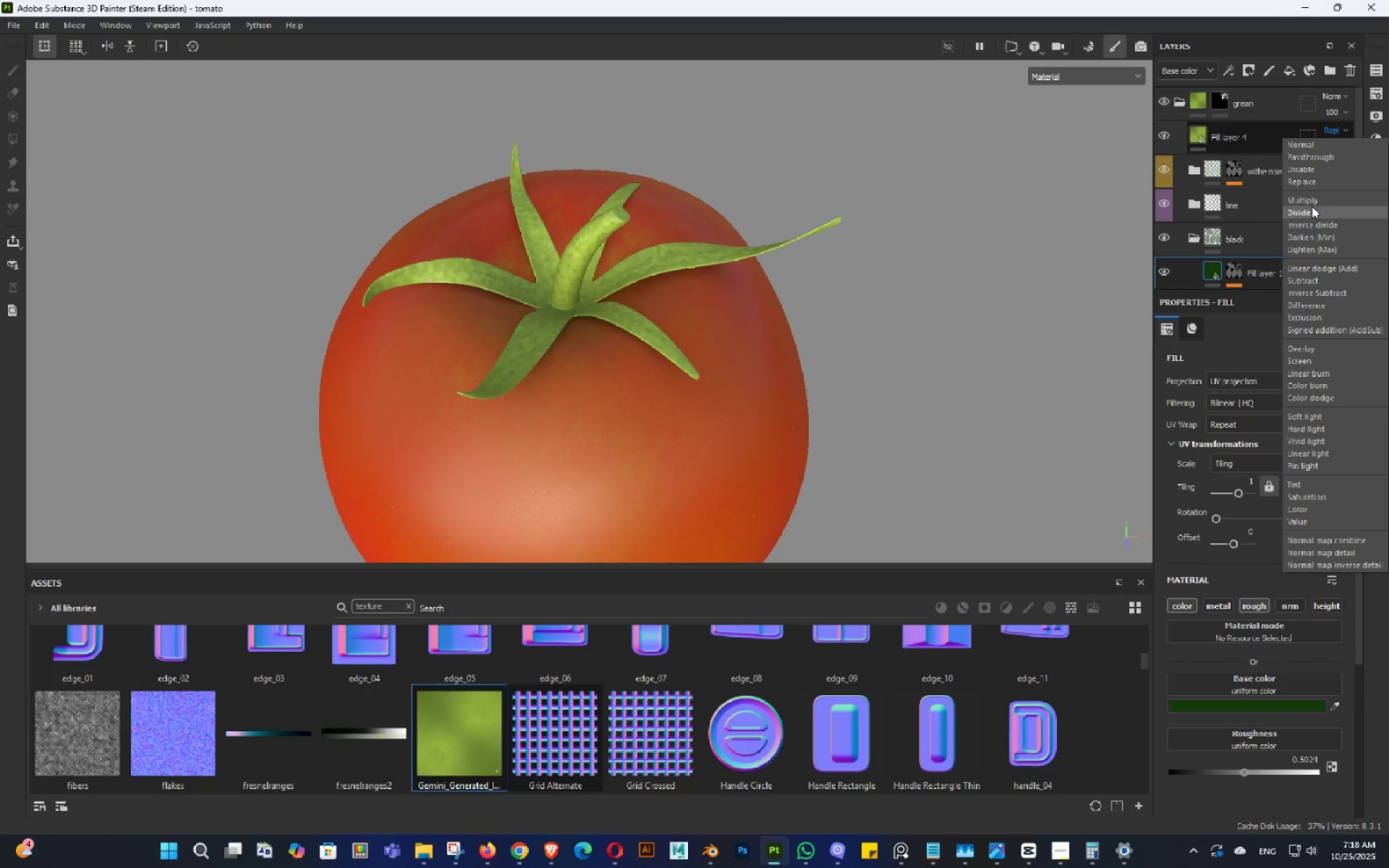 
left_click([1312, 208])
 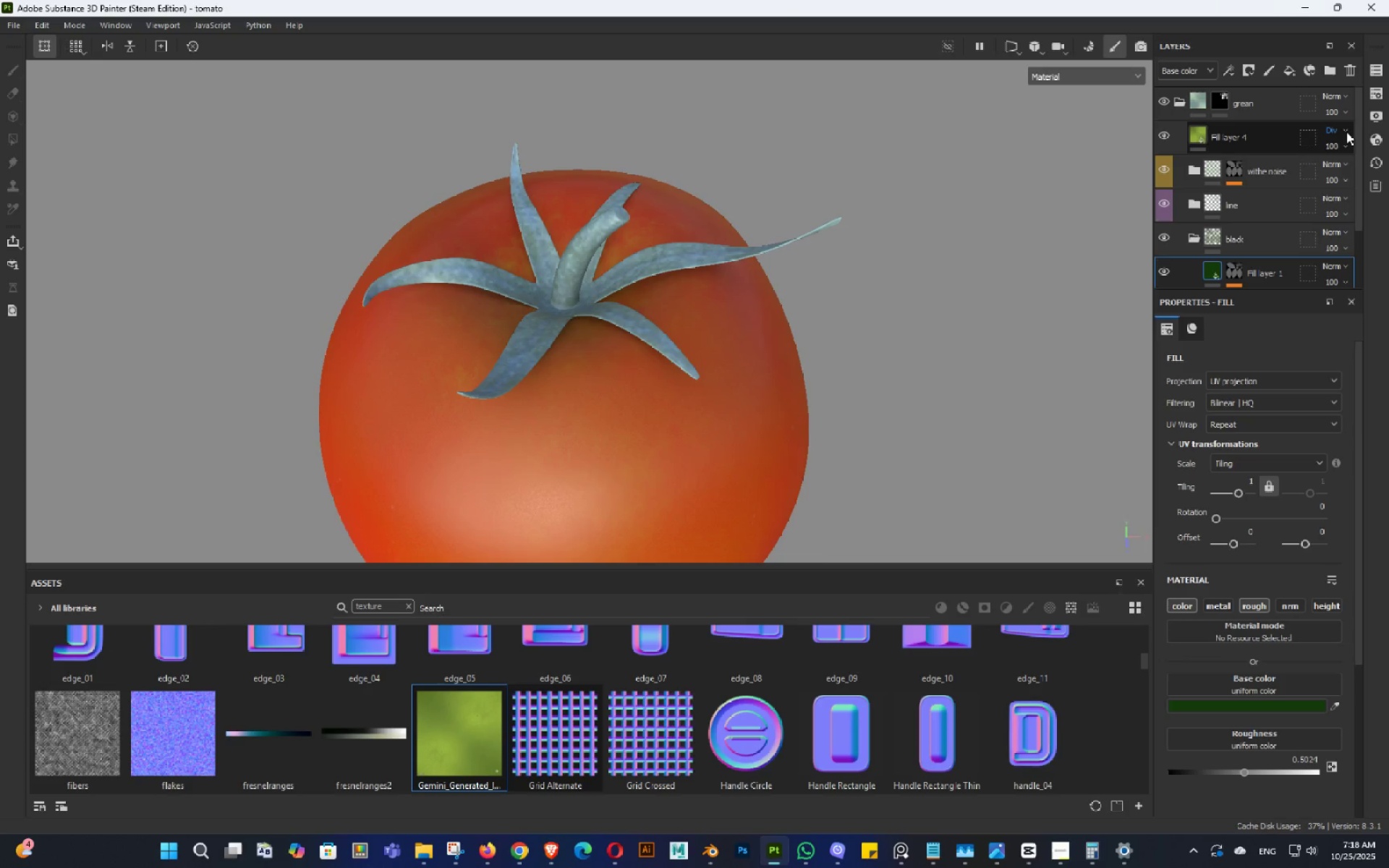 
left_click([1344, 129])
 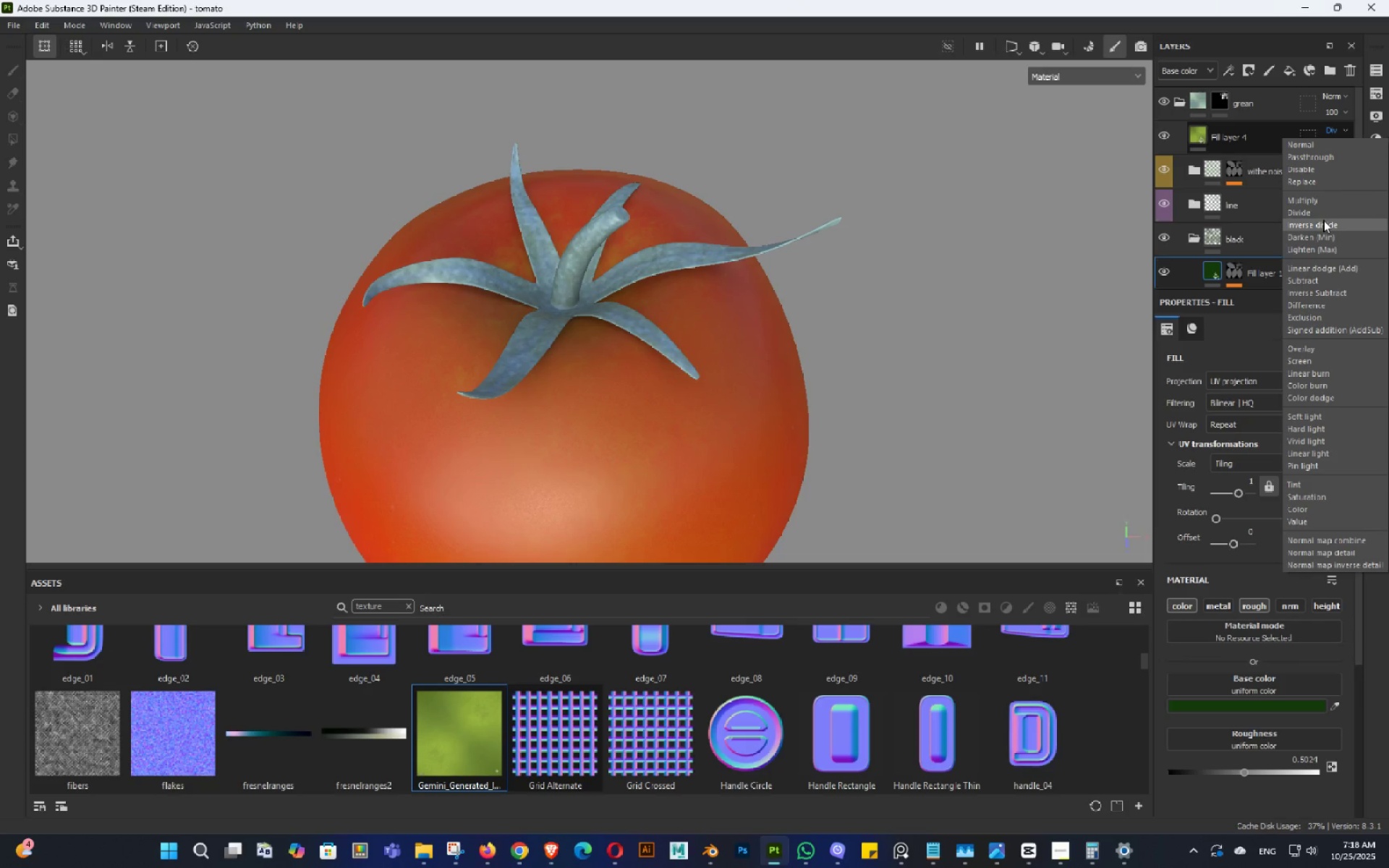 
left_click([1323, 220])
 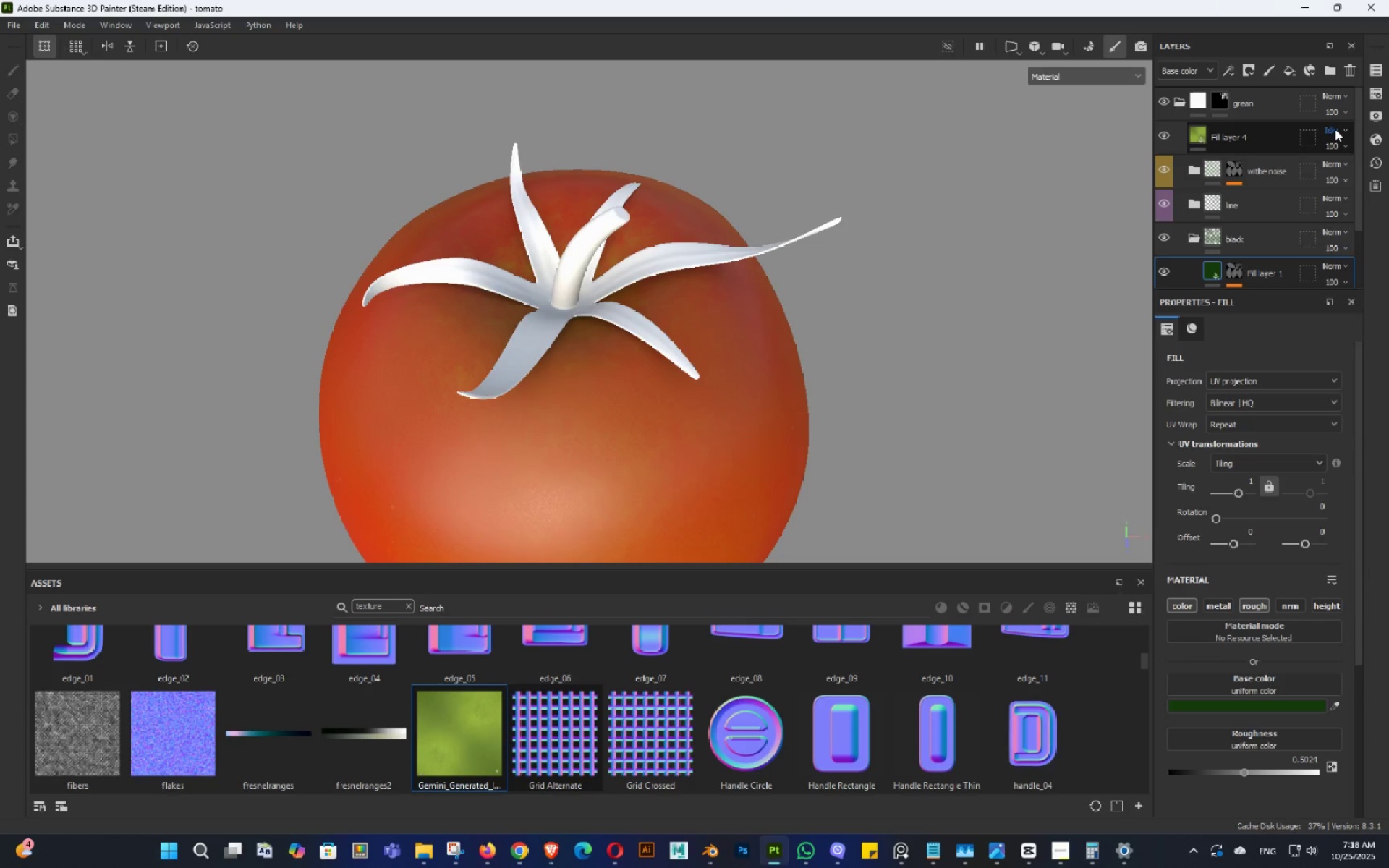 
left_click([1335, 129])
 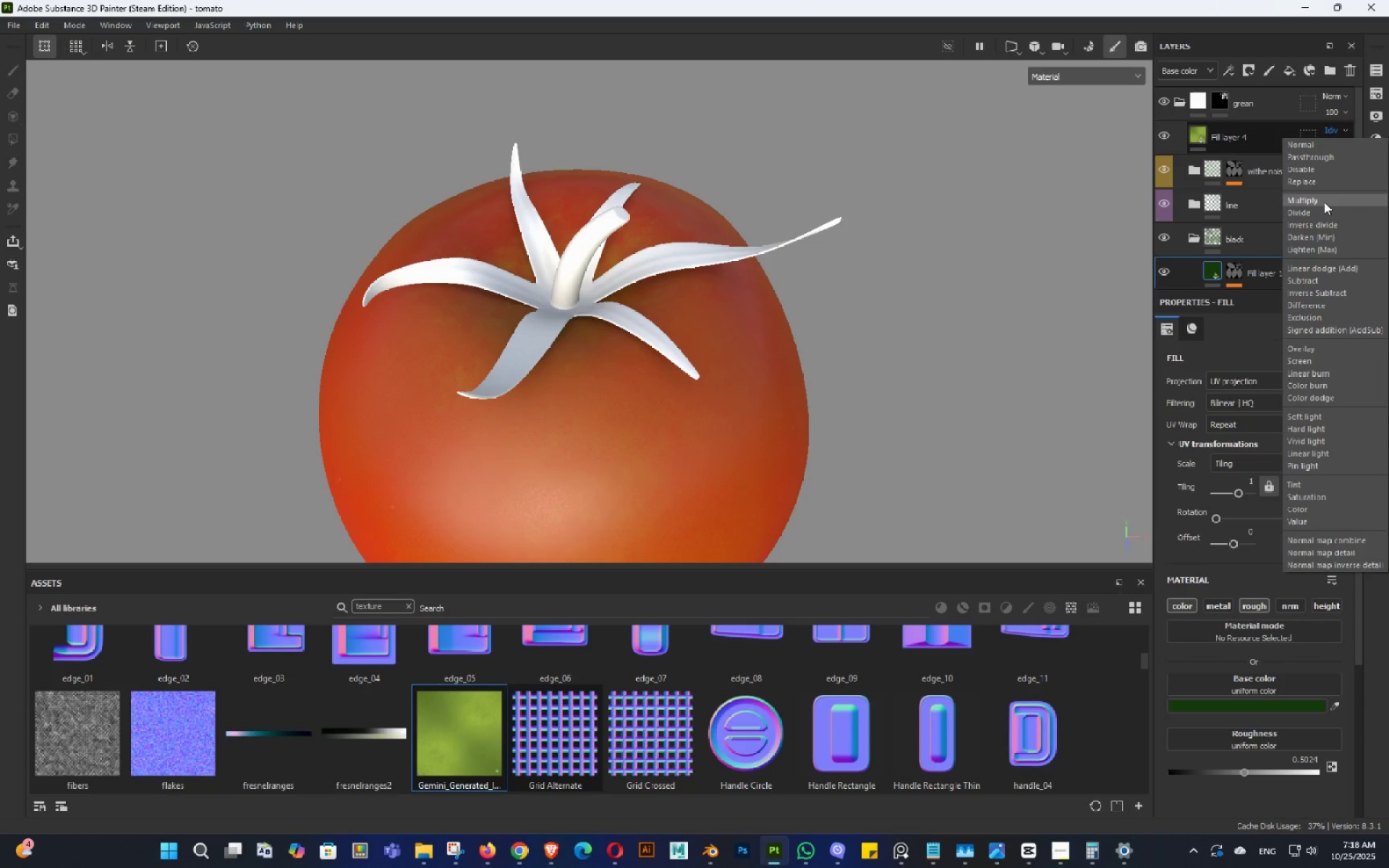 
left_click([1324, 202])
 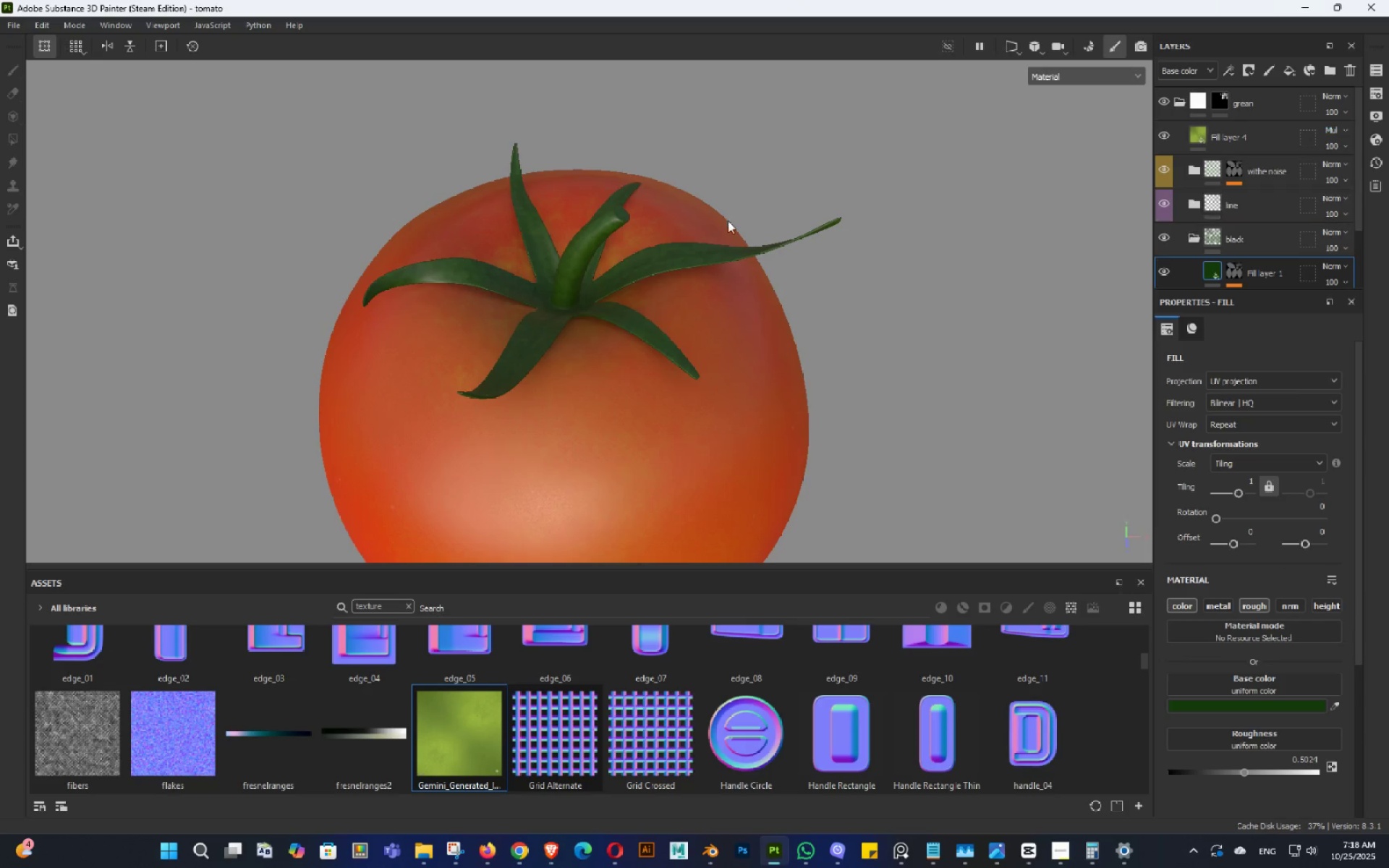 
hold_key(key=AltLeft, duration=1.53)
left_click_drag(start_coordinate=[681, 333], to_coordinate=[684, 328])
 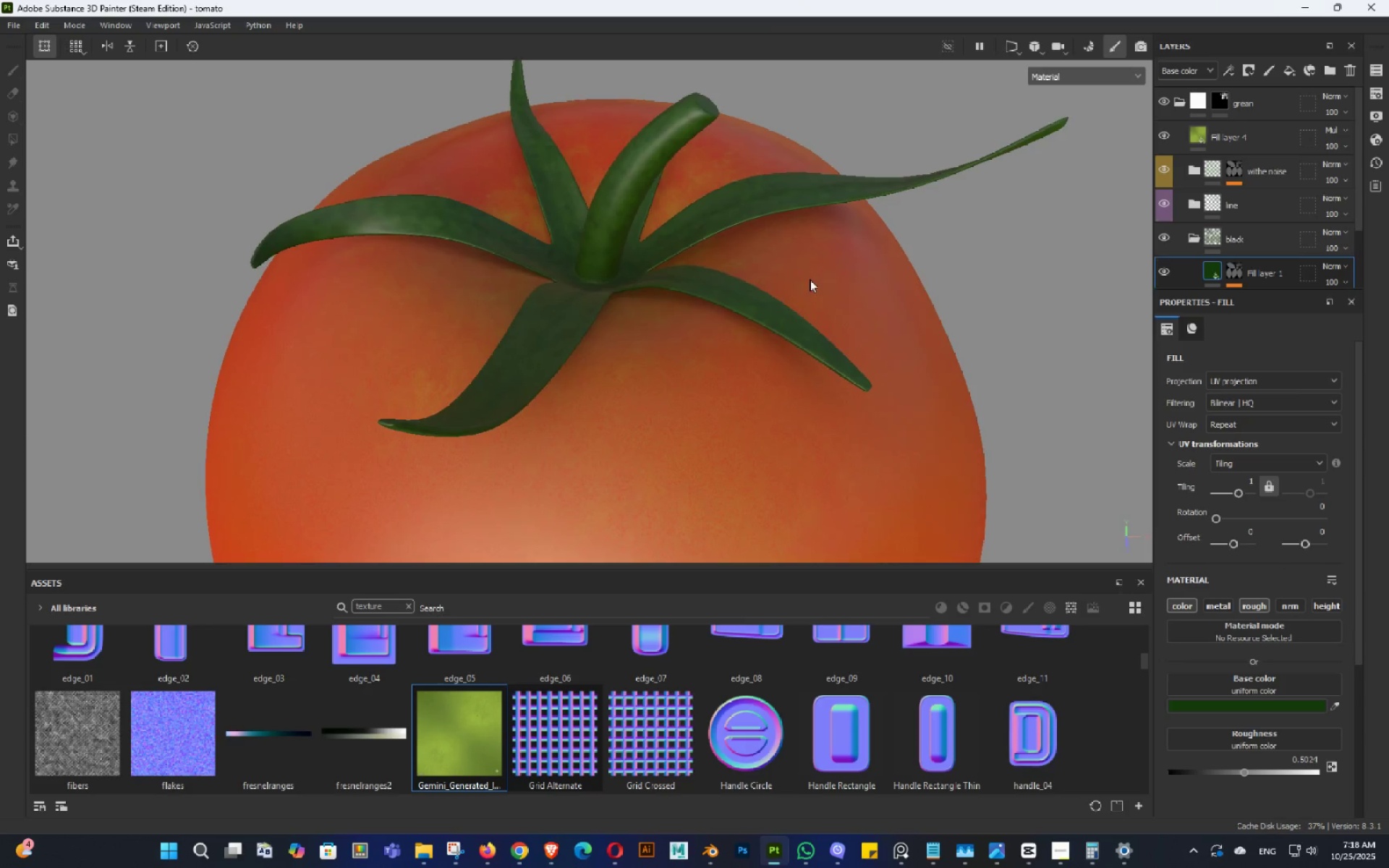 
hold_key(key=AltLeft, duration=1.52)
left_click_drag(start_coordinate=[795, 294], to_coordinate=[770, 309])
 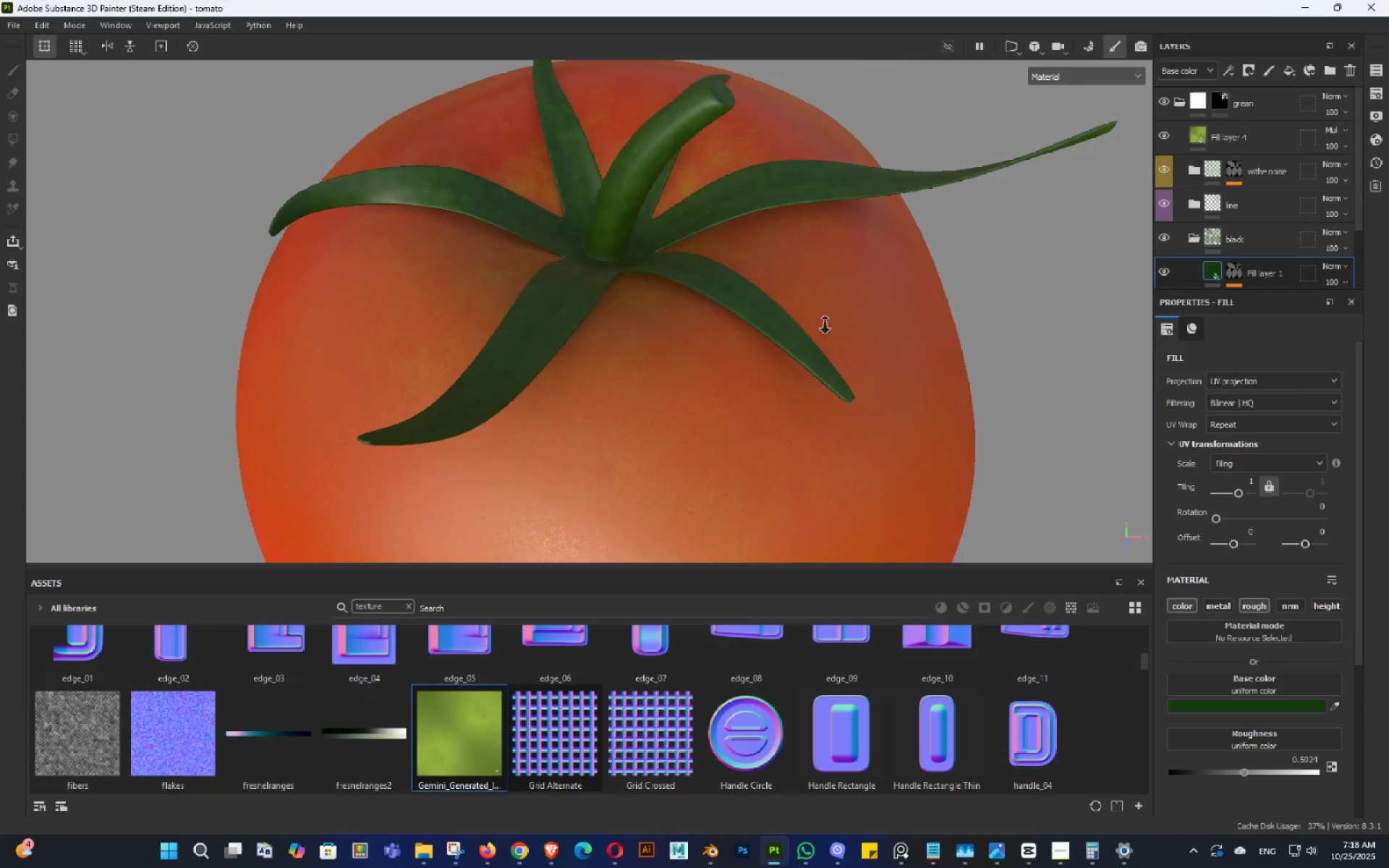 
hold_key(key=AltLeft, duration=1.51)
left_click_drag(start_coordinate=[624, 343], to_coordinate=[519, 275])
 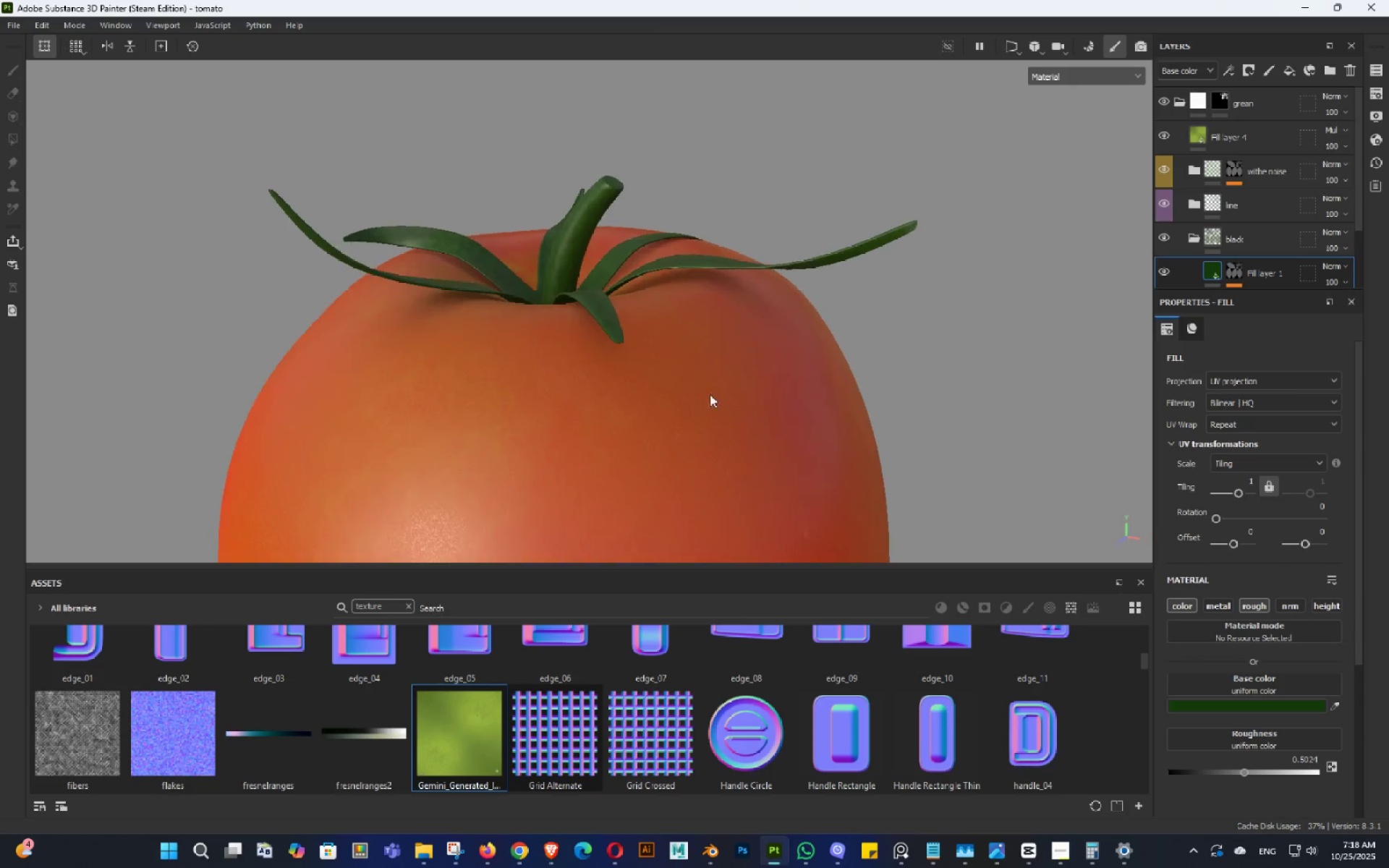 
left_click_drag(start_coordinate=[661, 294], to_coordinate=[687, 339])
 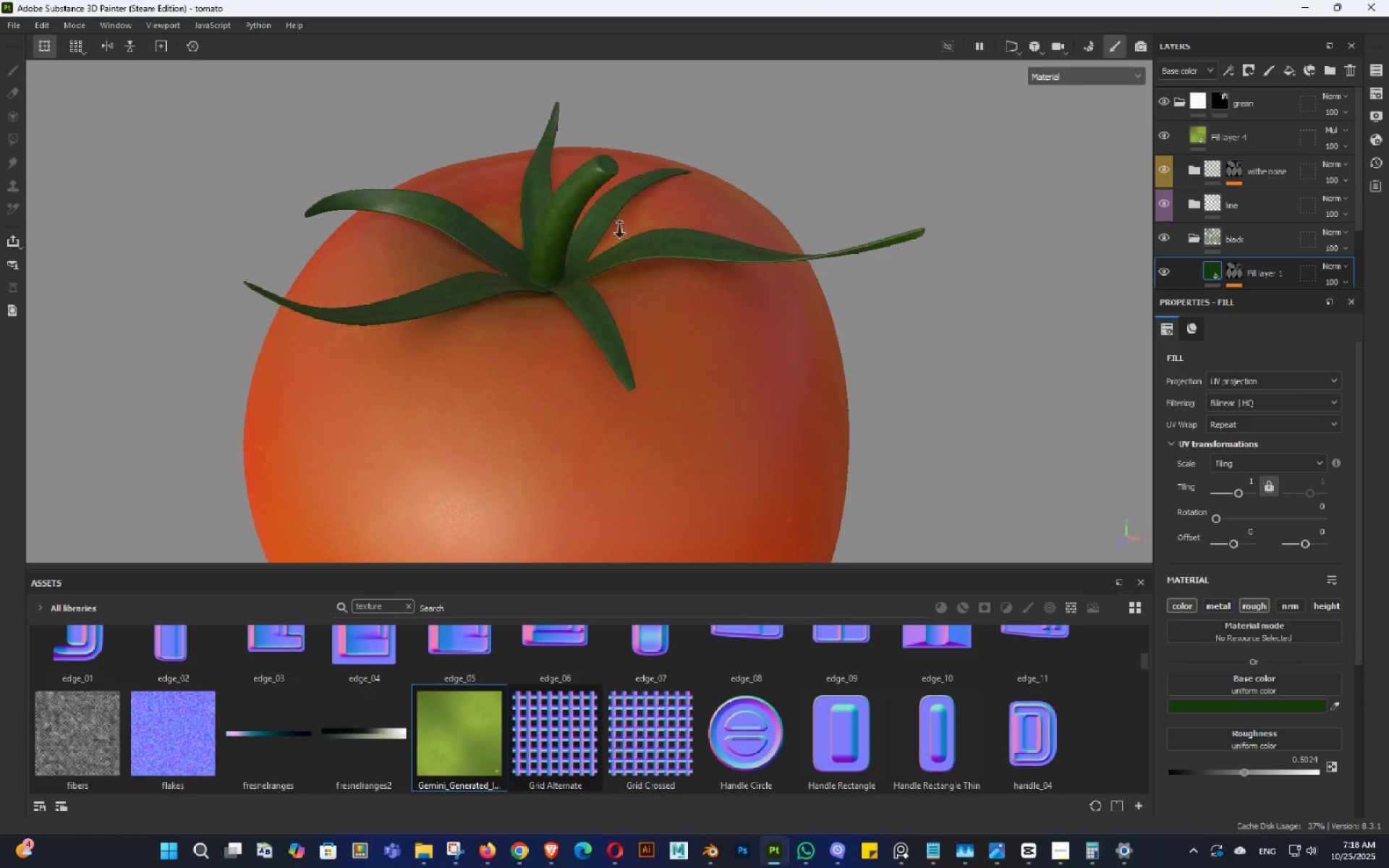 
key(Alt+AltLeft)
 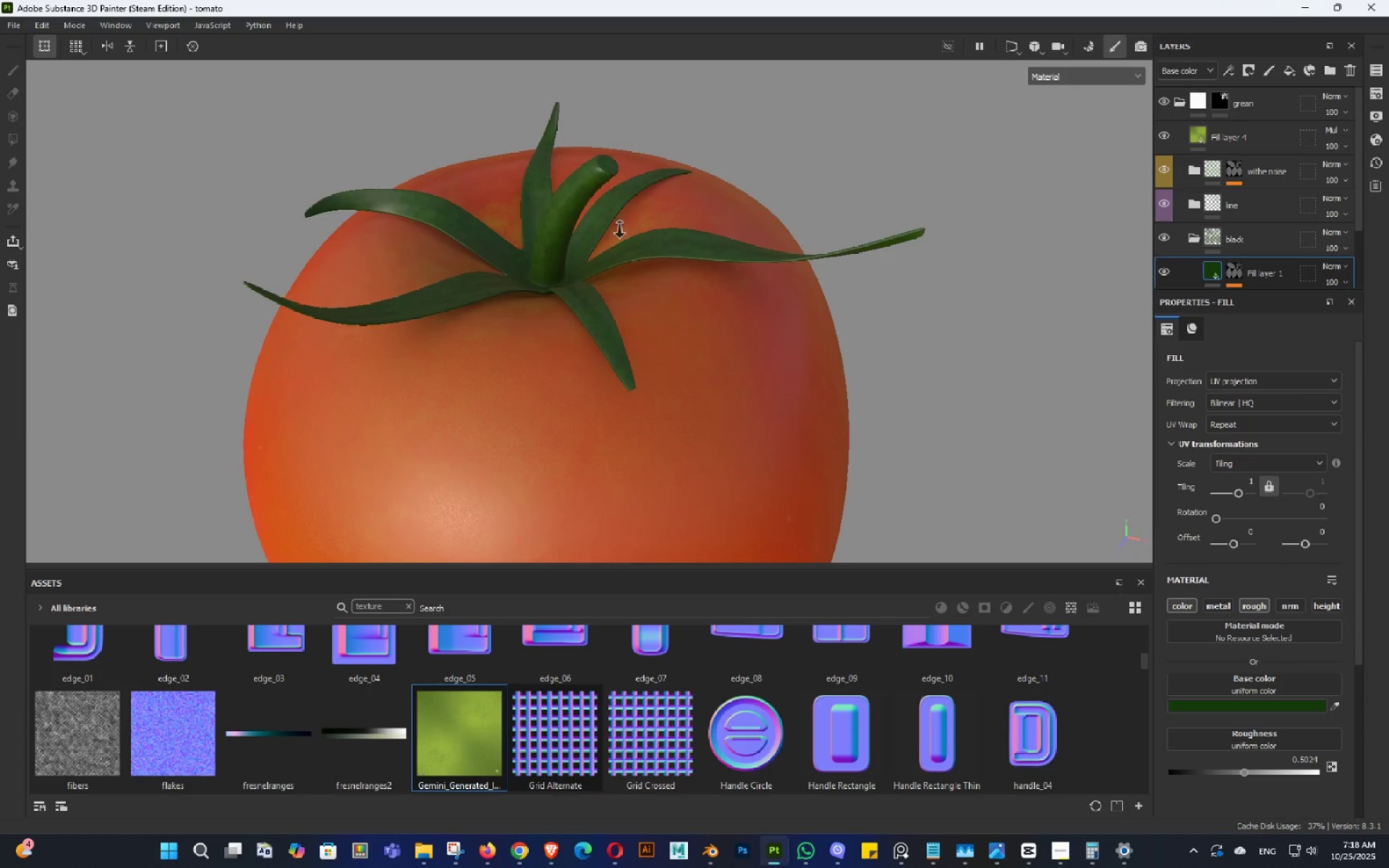 
key(Alt+AltLeft)
 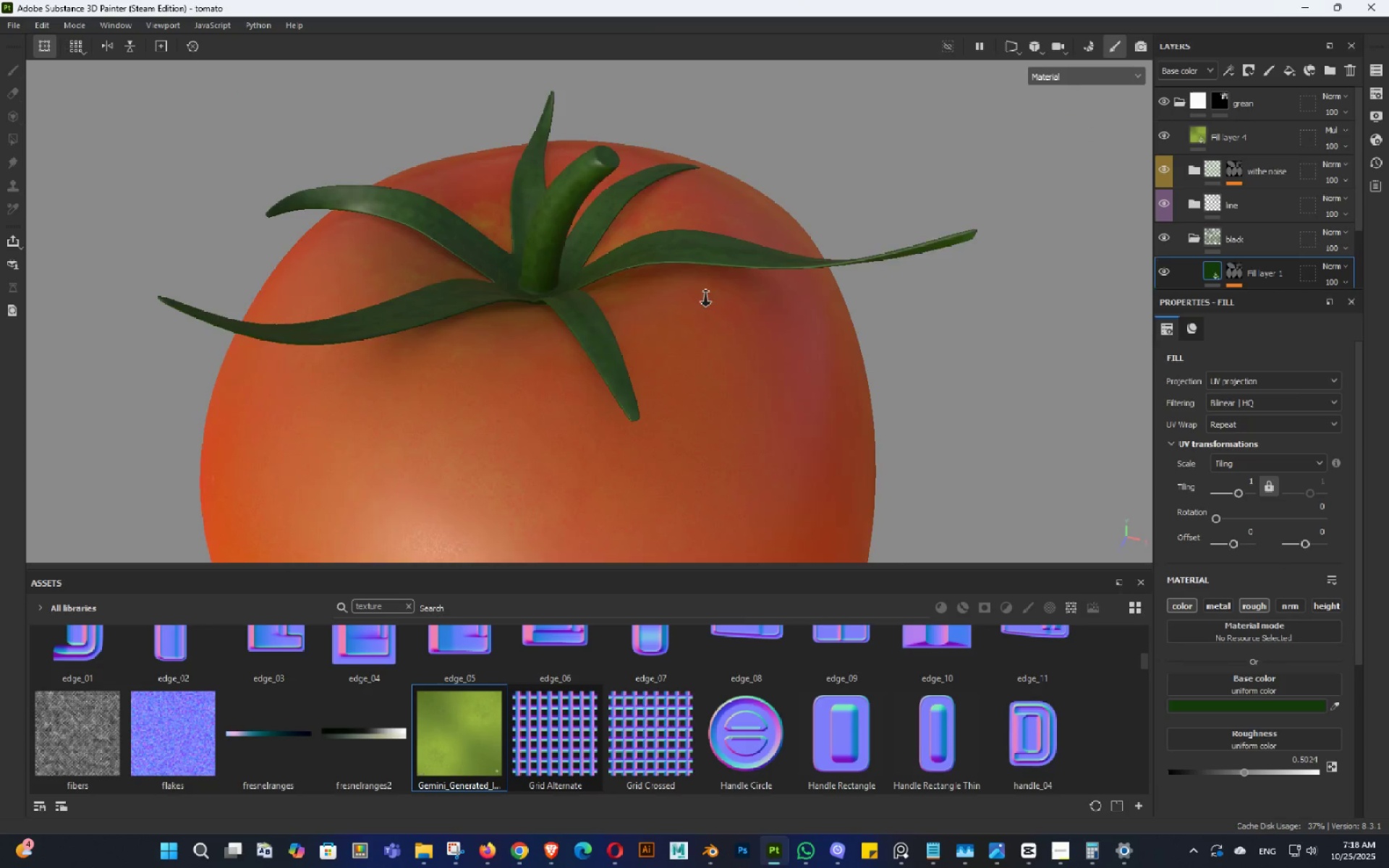 
key(Alt+AltLeft)
 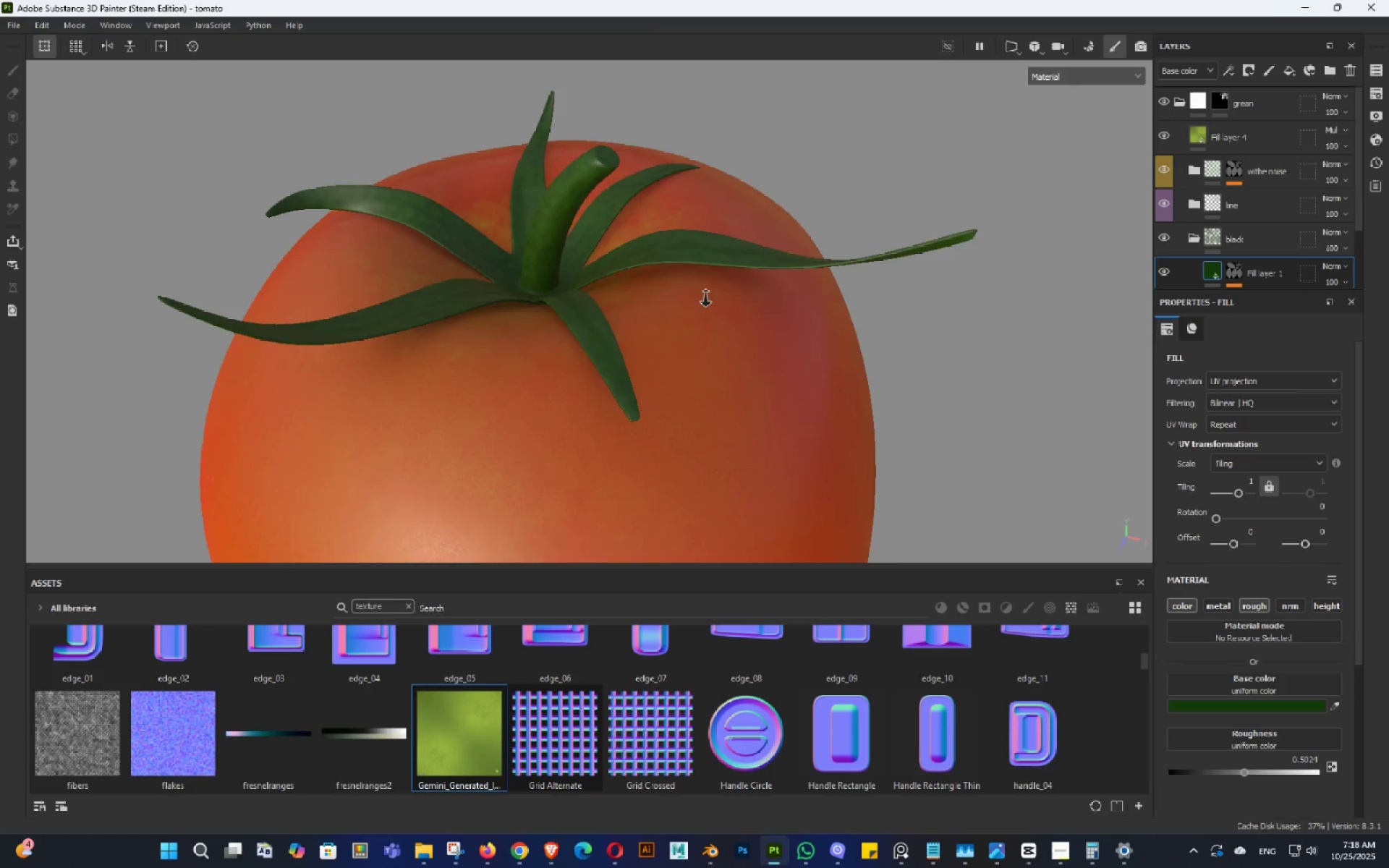 
key(Alt+AltLeft)
 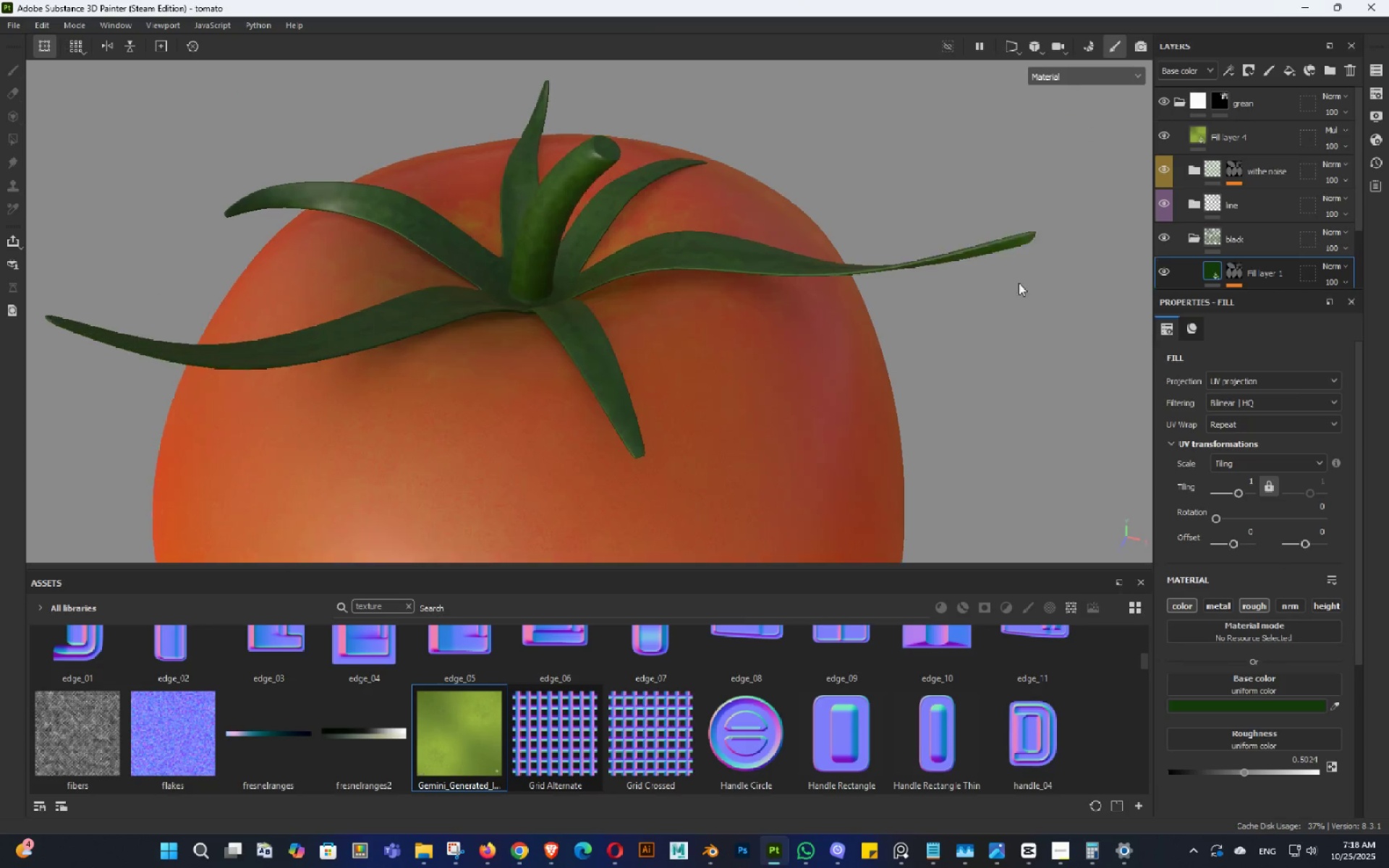 
key(Alt+AltLeft)
 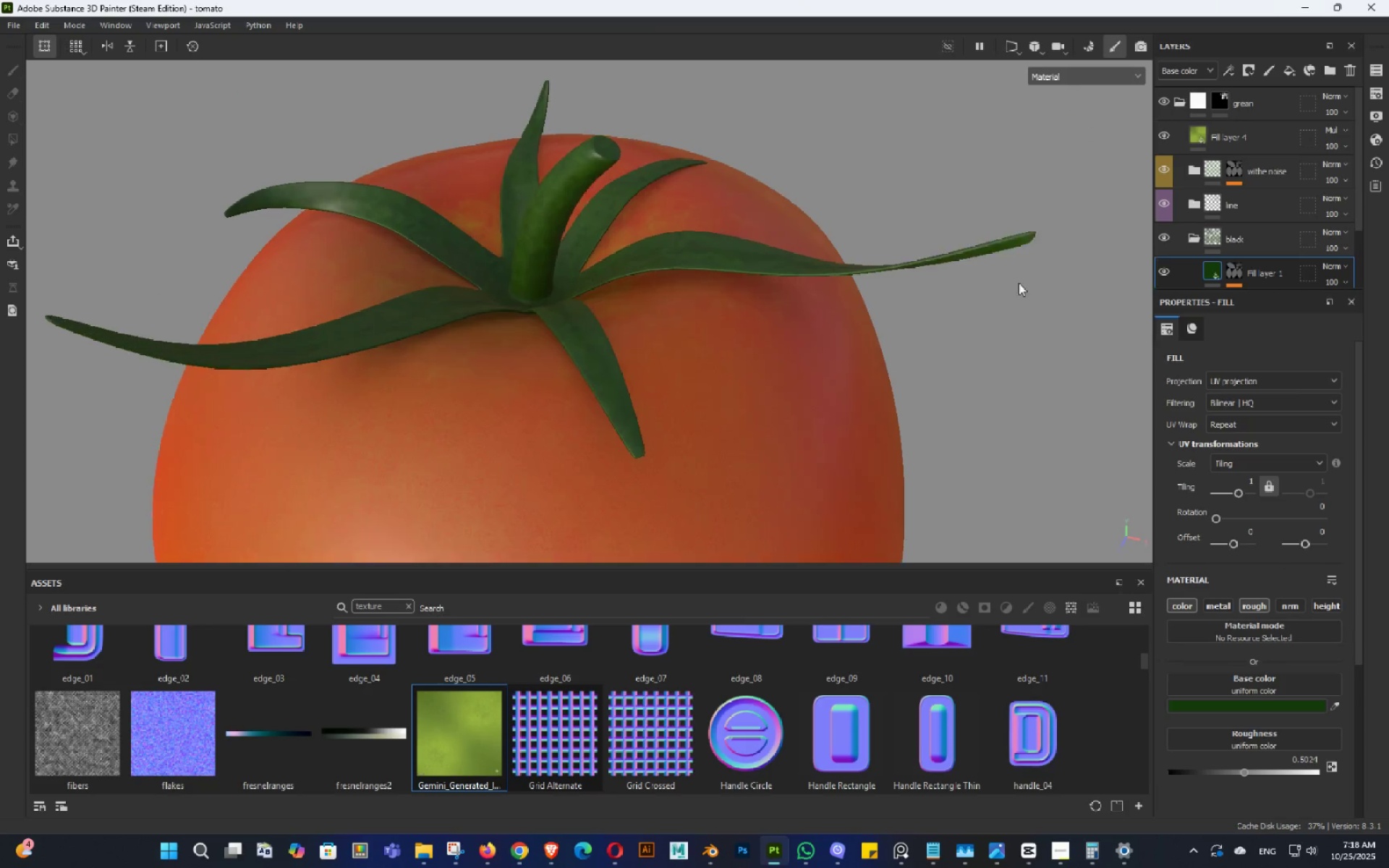 
key(Alt+AltLeft)
 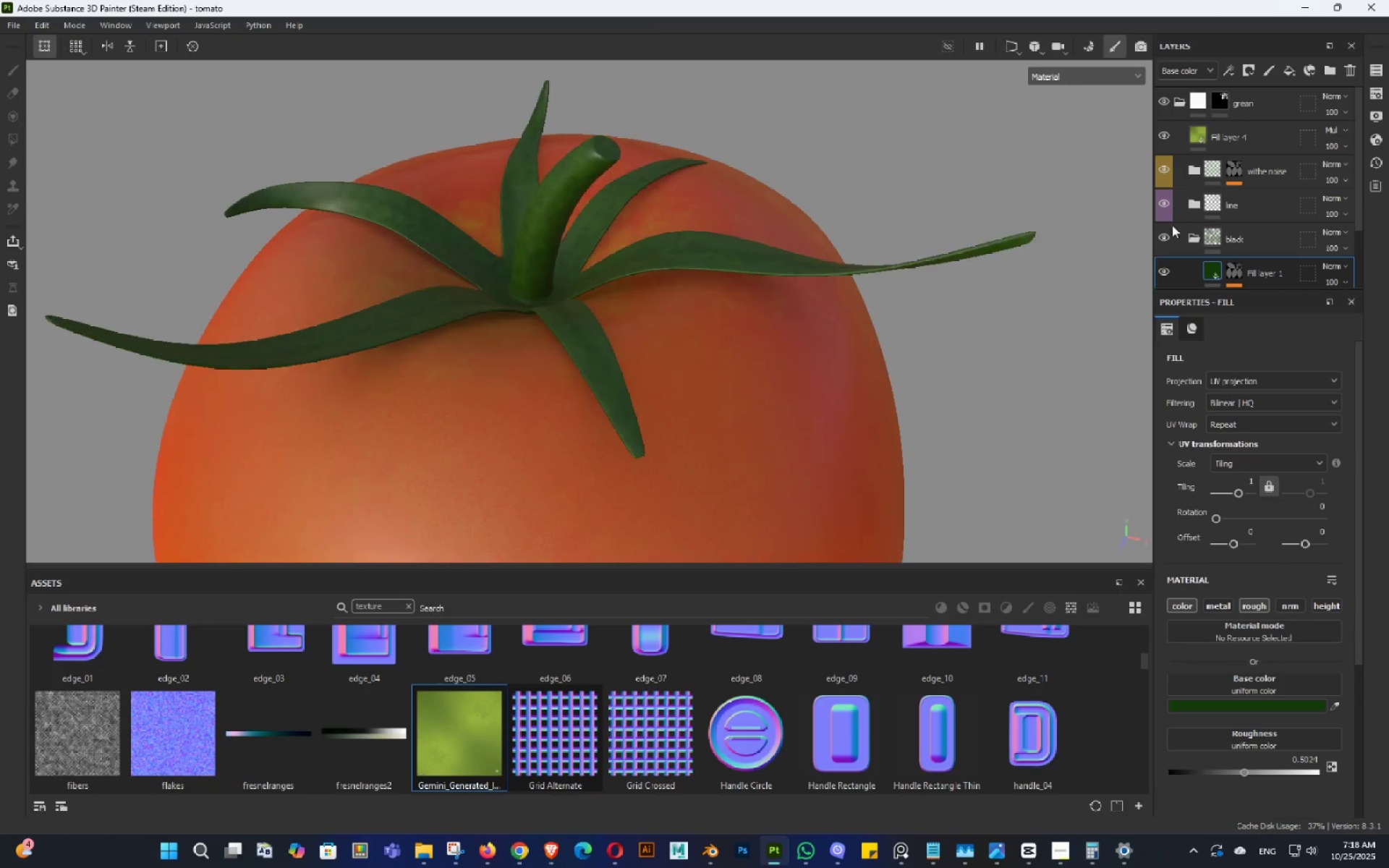 
key(Alt+AltLeft)
 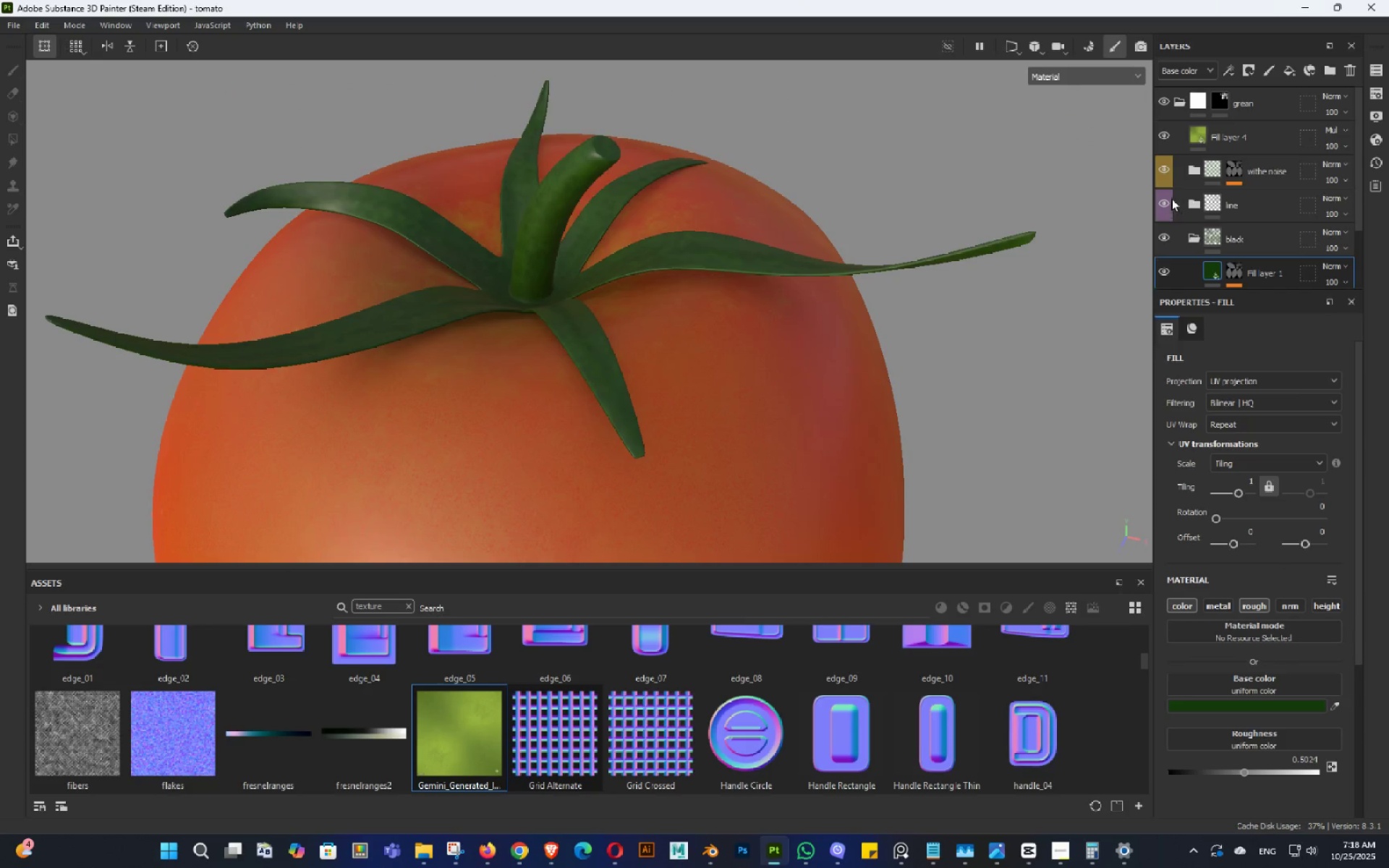 
hold_key(key=AltLeft, duration=0.63)
left_click_drag(start_coordinate=[804, 310], to_coordinate=[826, 318])
 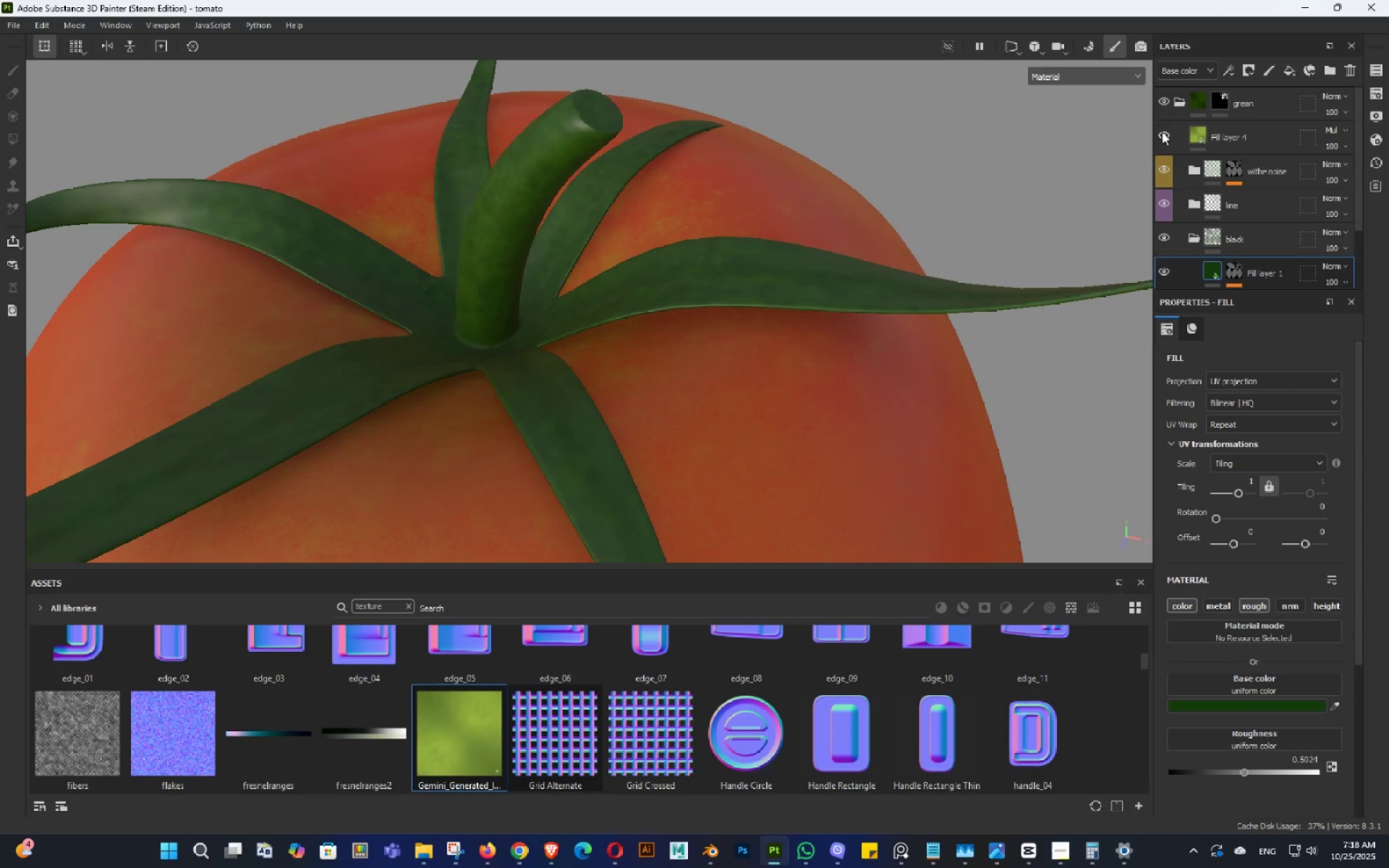 
left_click([1162, 132])
 